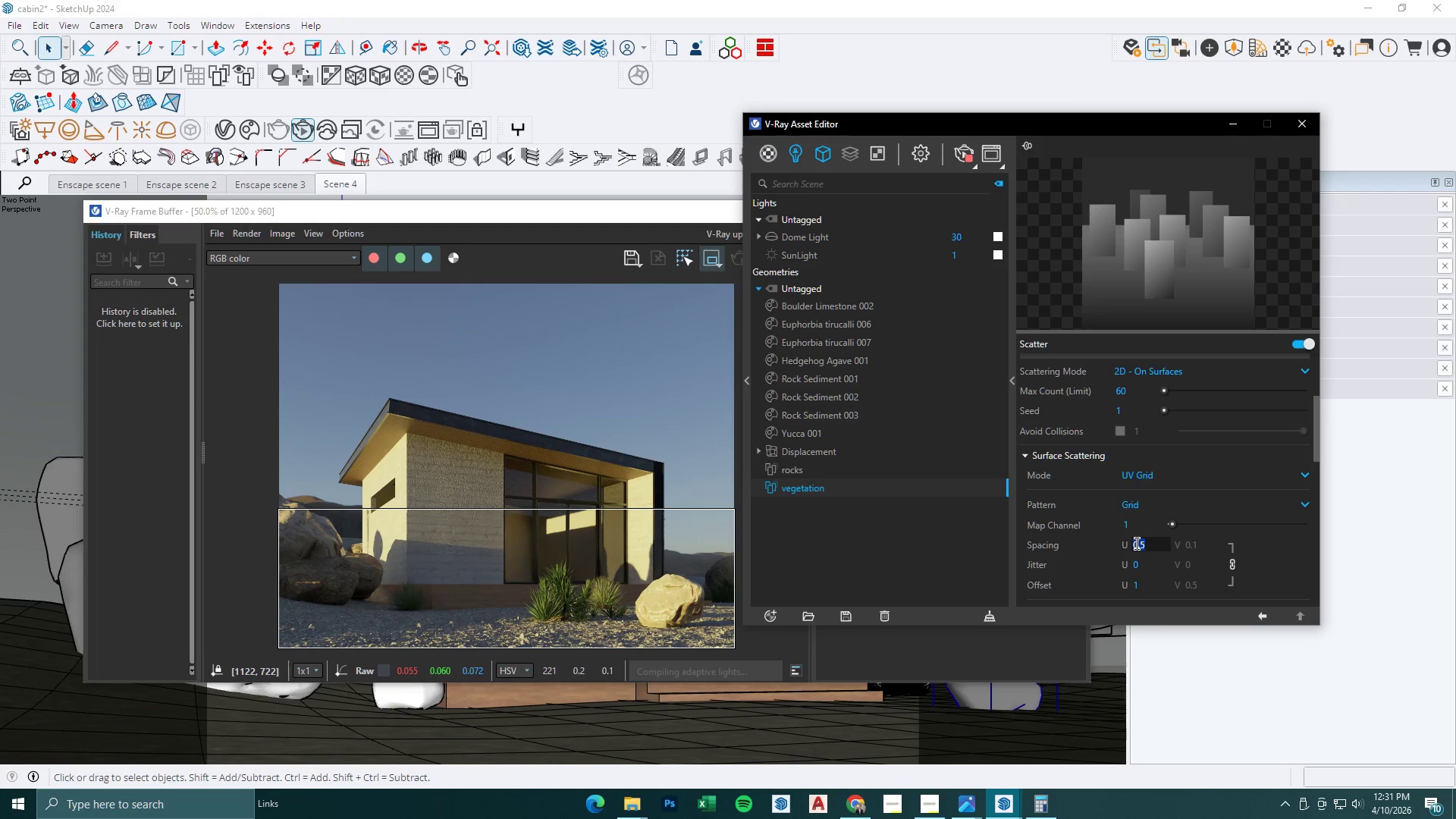 
key(Numpad2)
 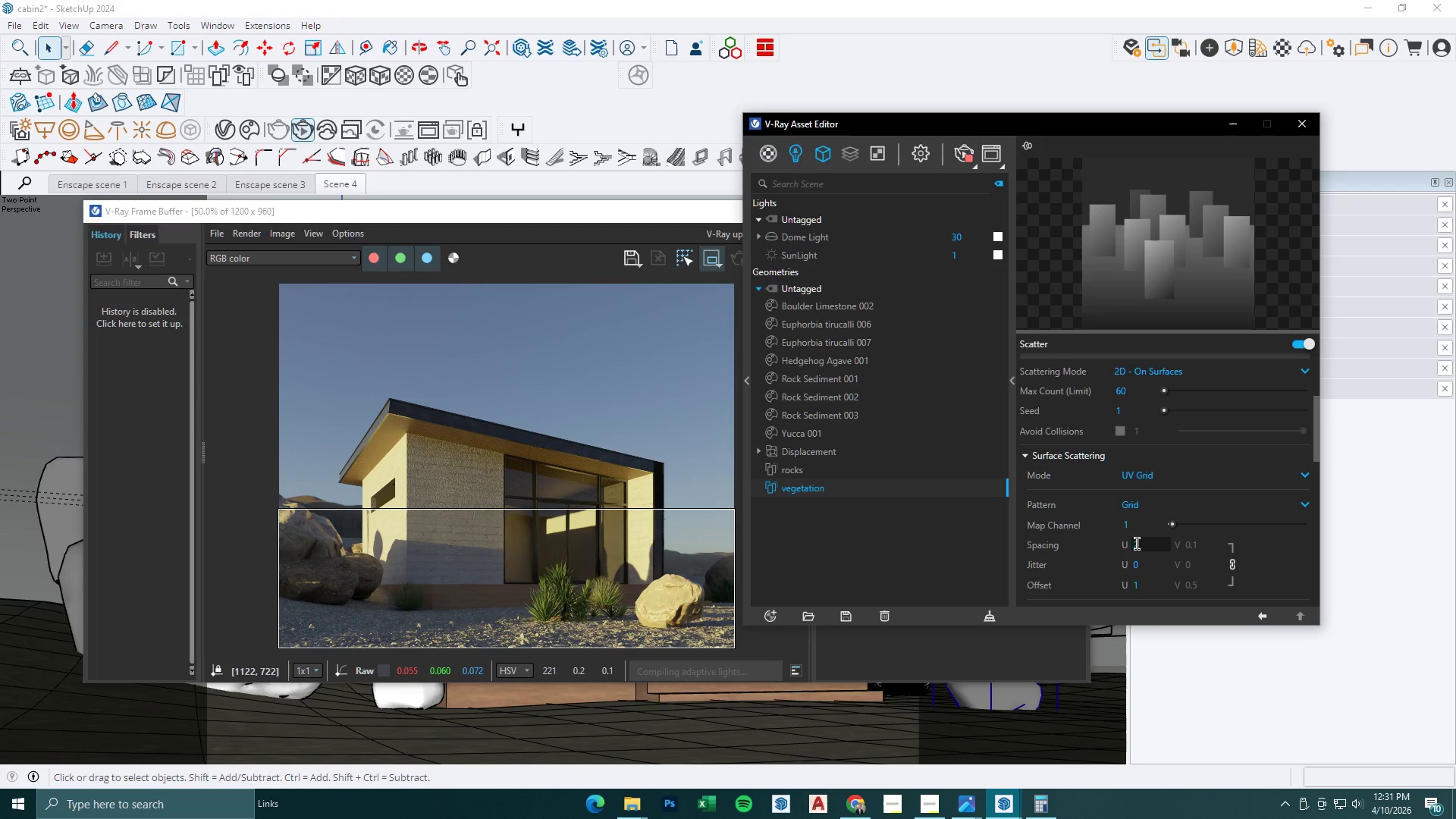 
key(NumpadEnter)
 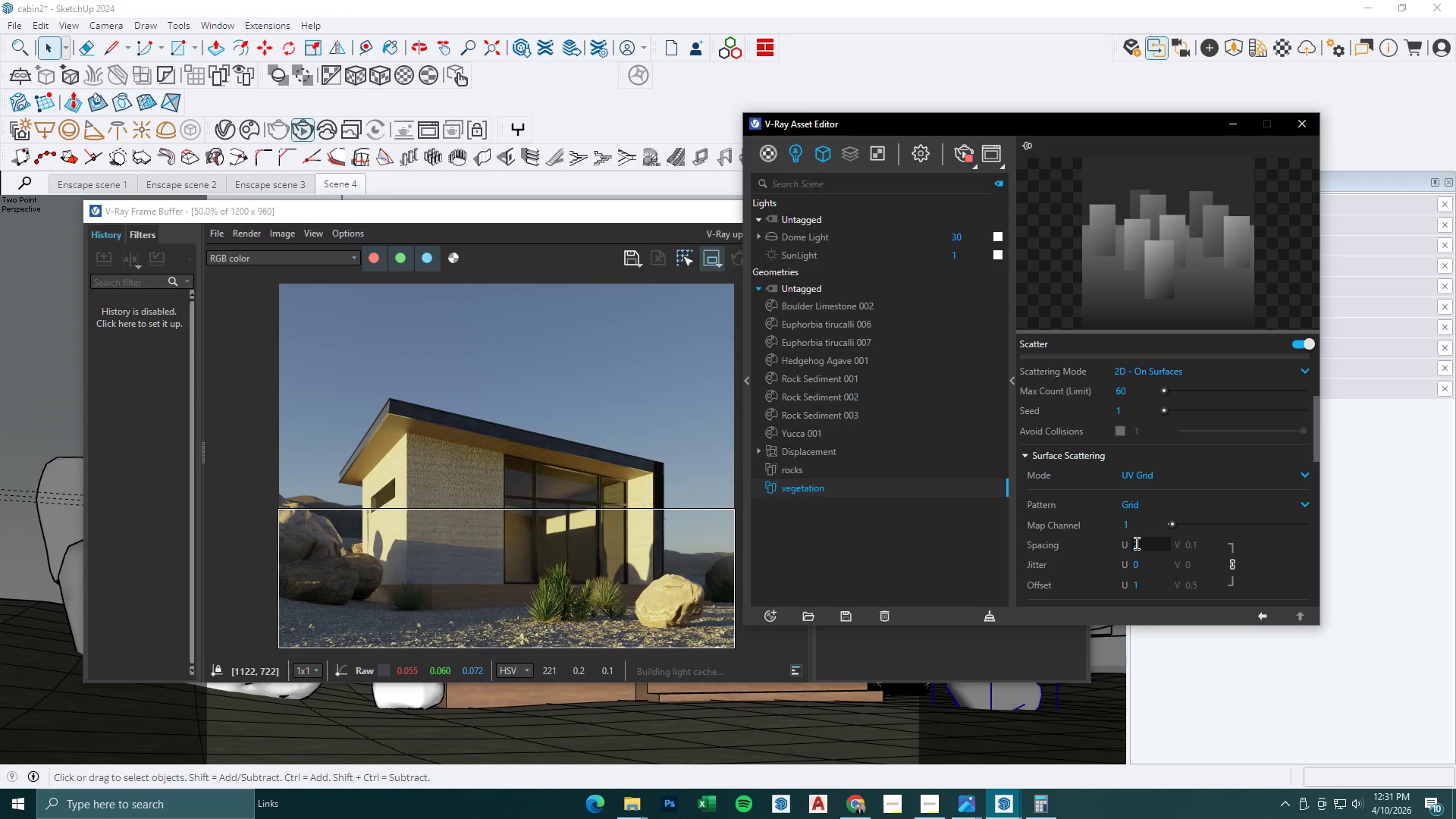 
mouse_move([1169, 544])
 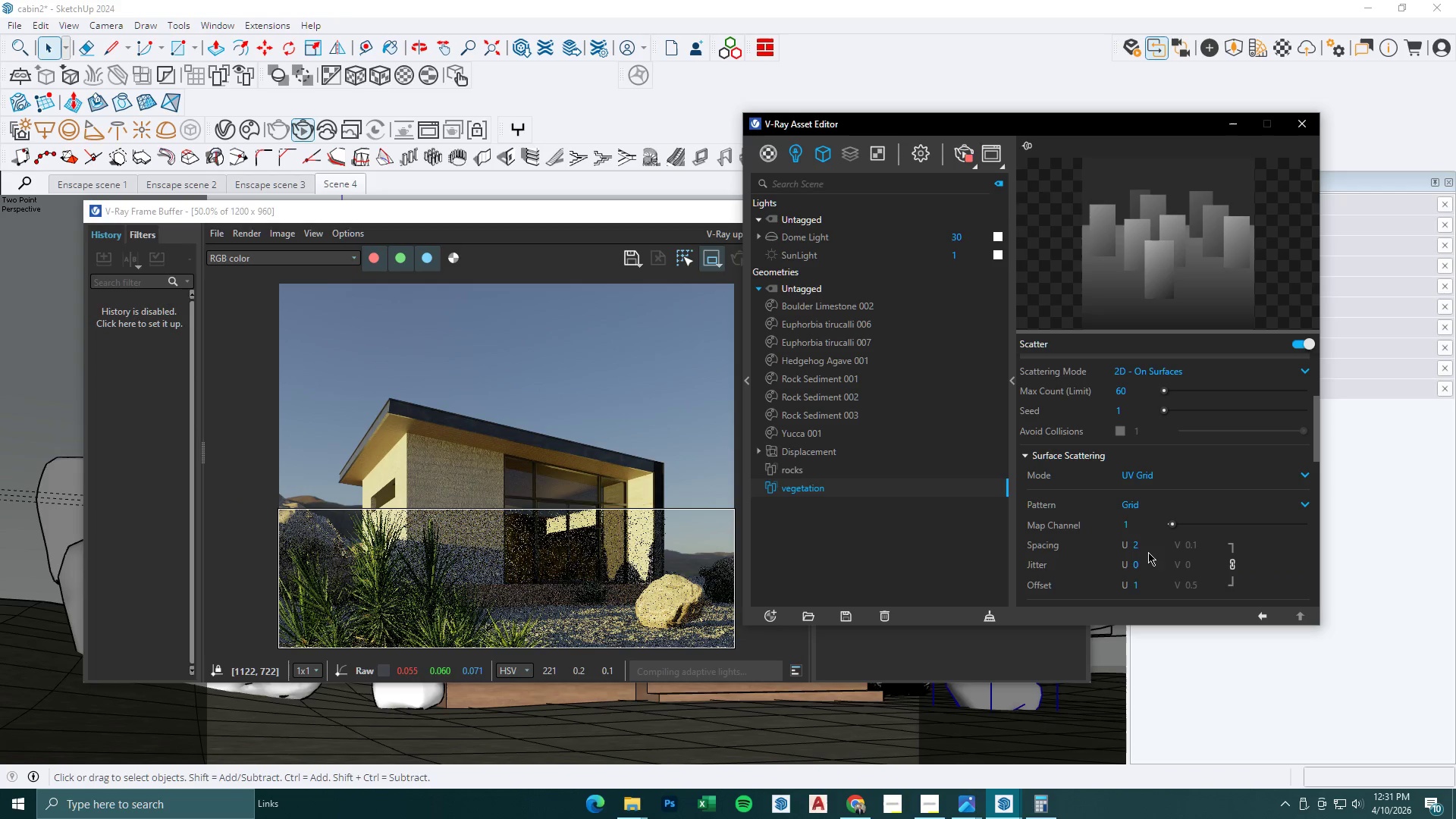 
left_click_drag(start_coordinate=[1151, 550], to_coordinate=[1099, 549])
 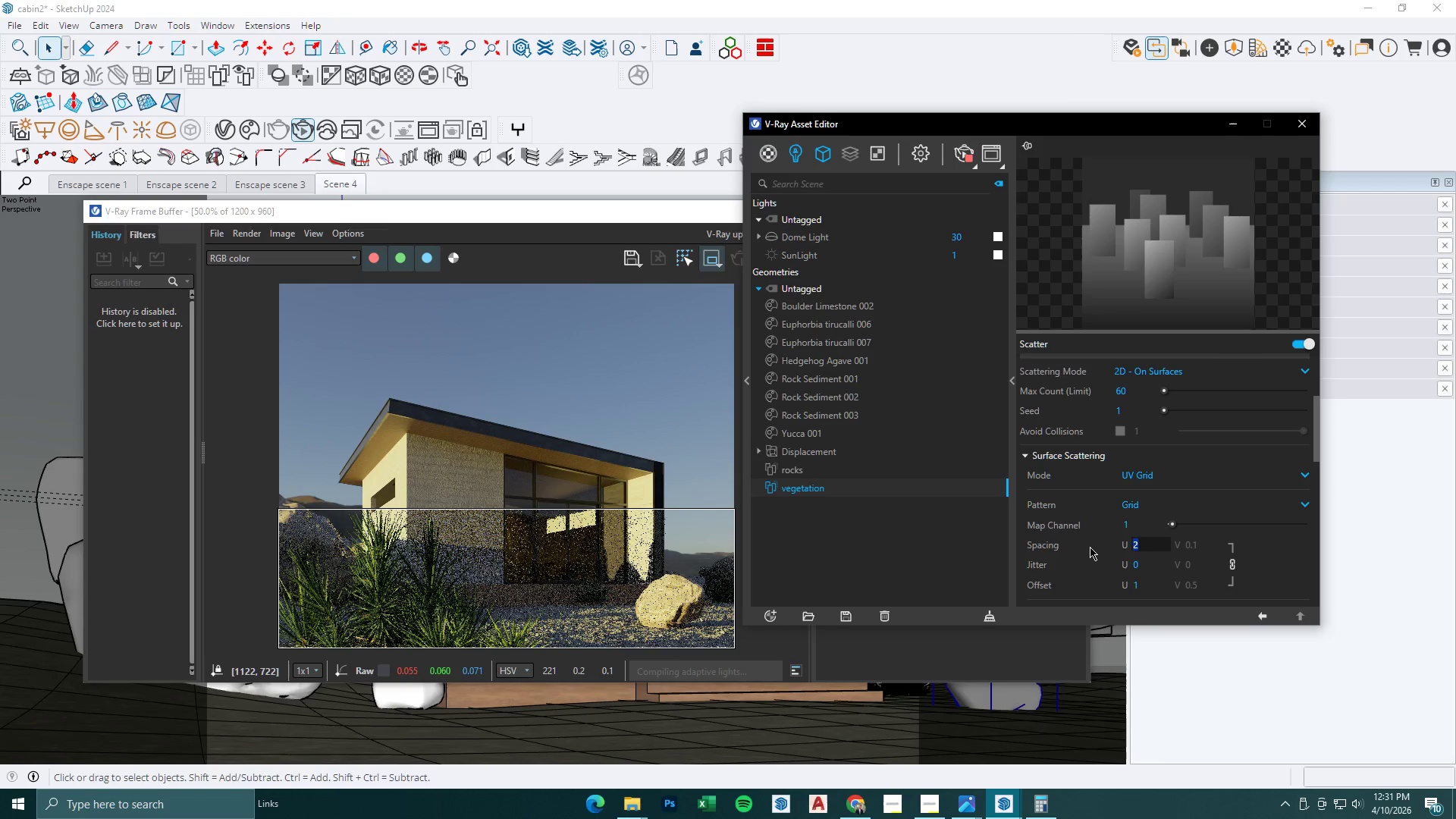 
key(Numpad1)
 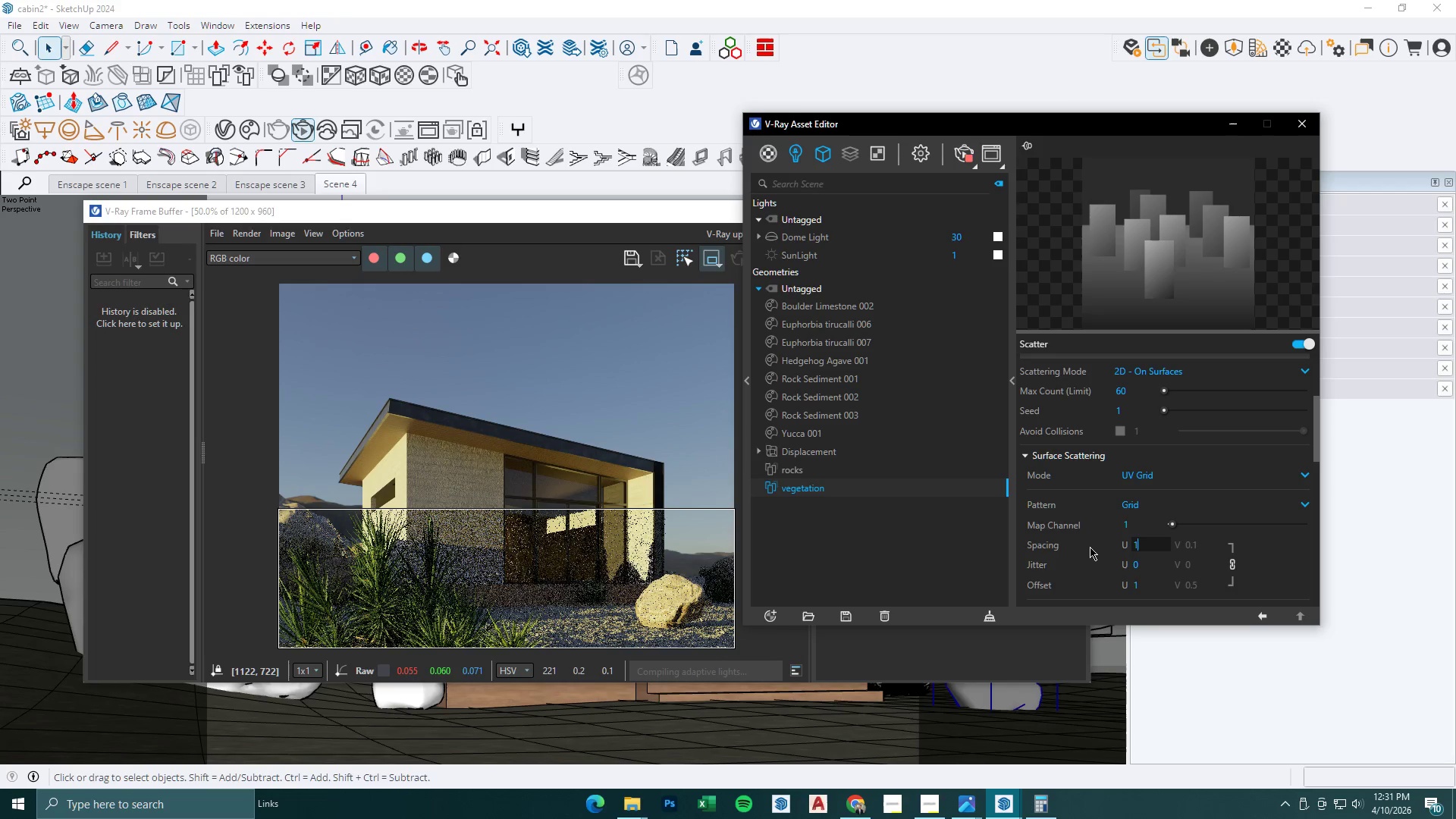 
key(NumpadEnter)
 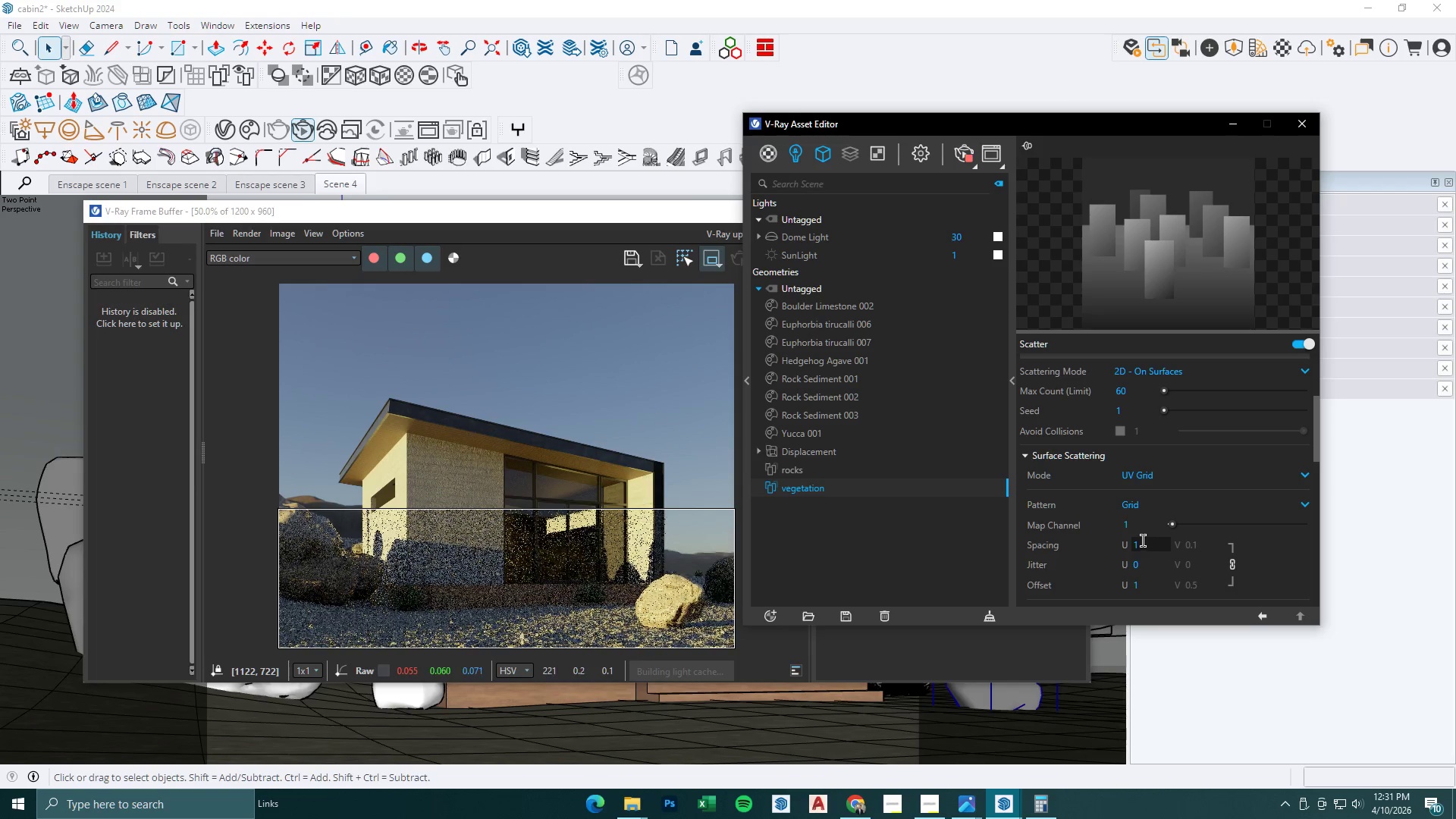 
left_click_drag(start_coordinate=[1144, 544], to_coordinate=[1078, 545])
 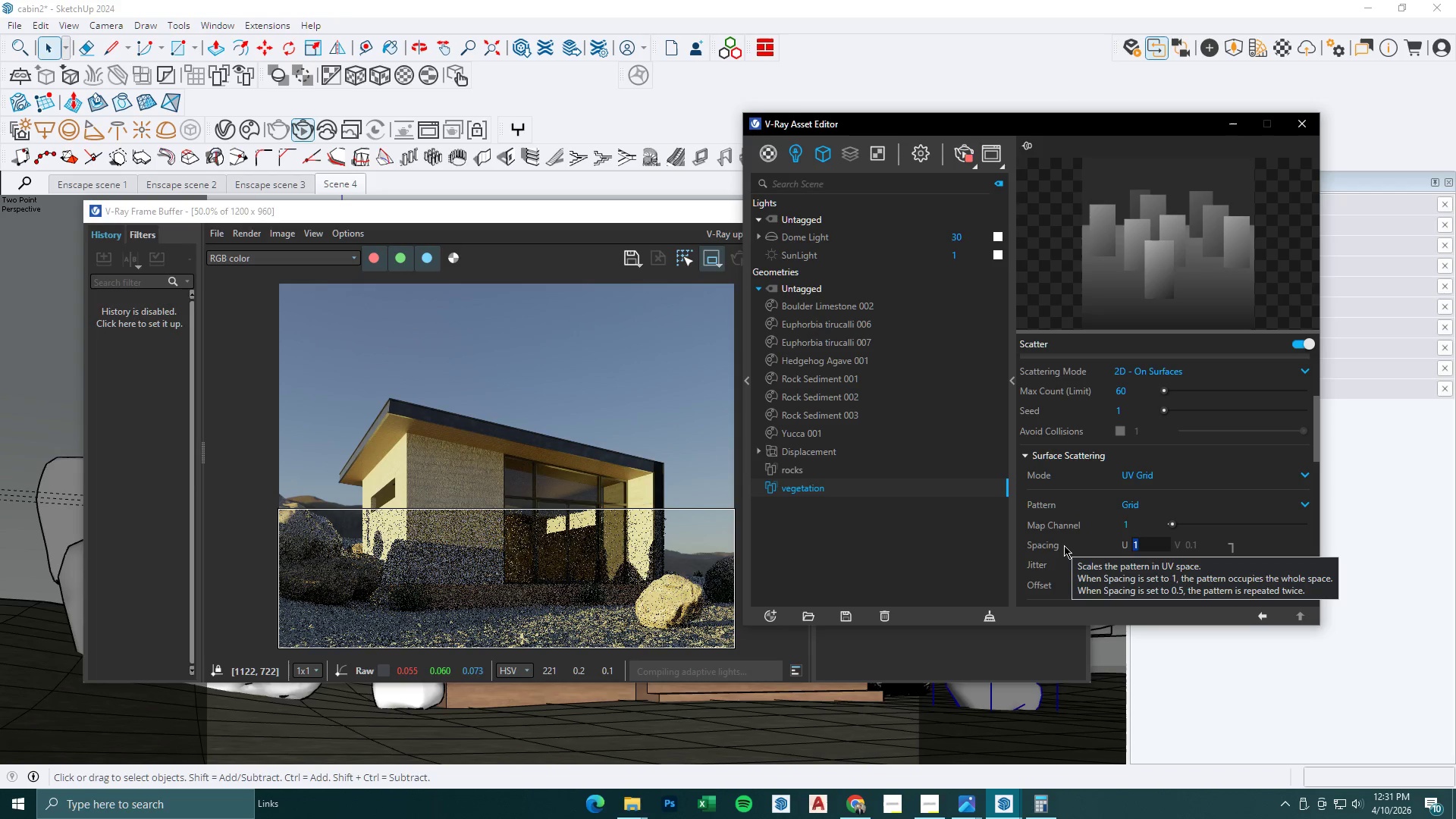 
key(Numpad2)
 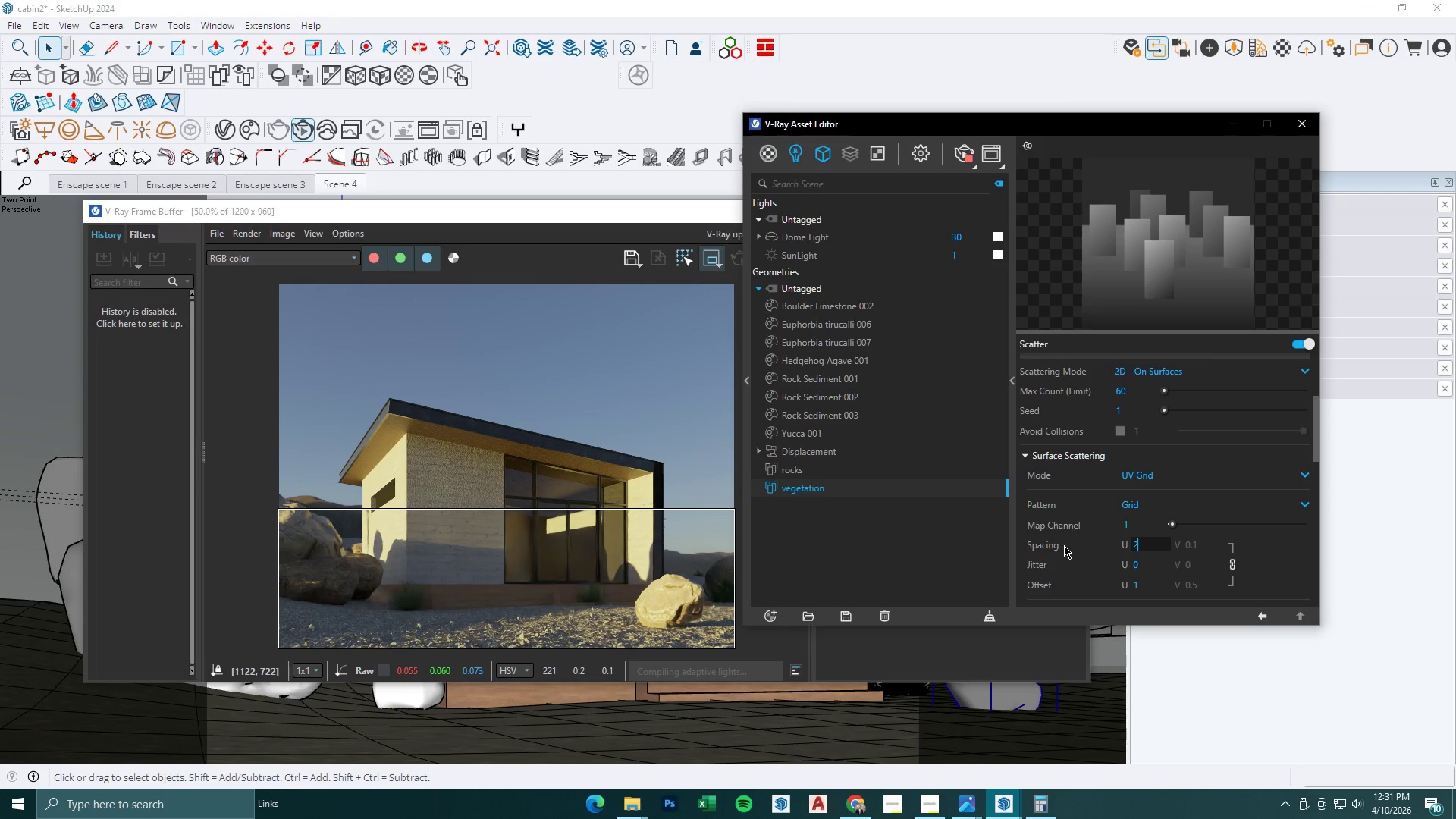 
key(NumpadEnter)
 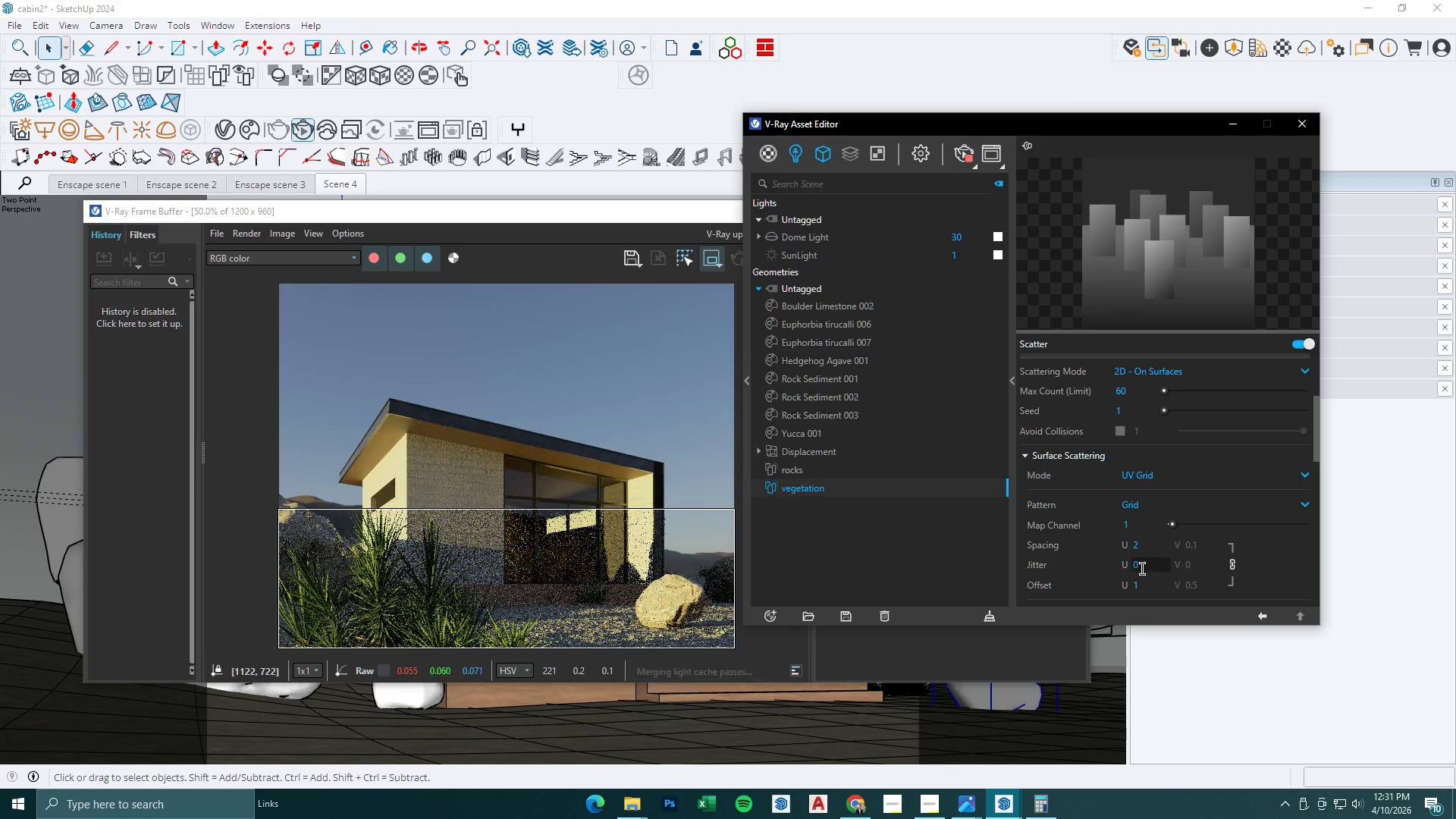 
left_click_drag(start_coordinate=[1146, 544], to_coordinate=[1080, 542])
 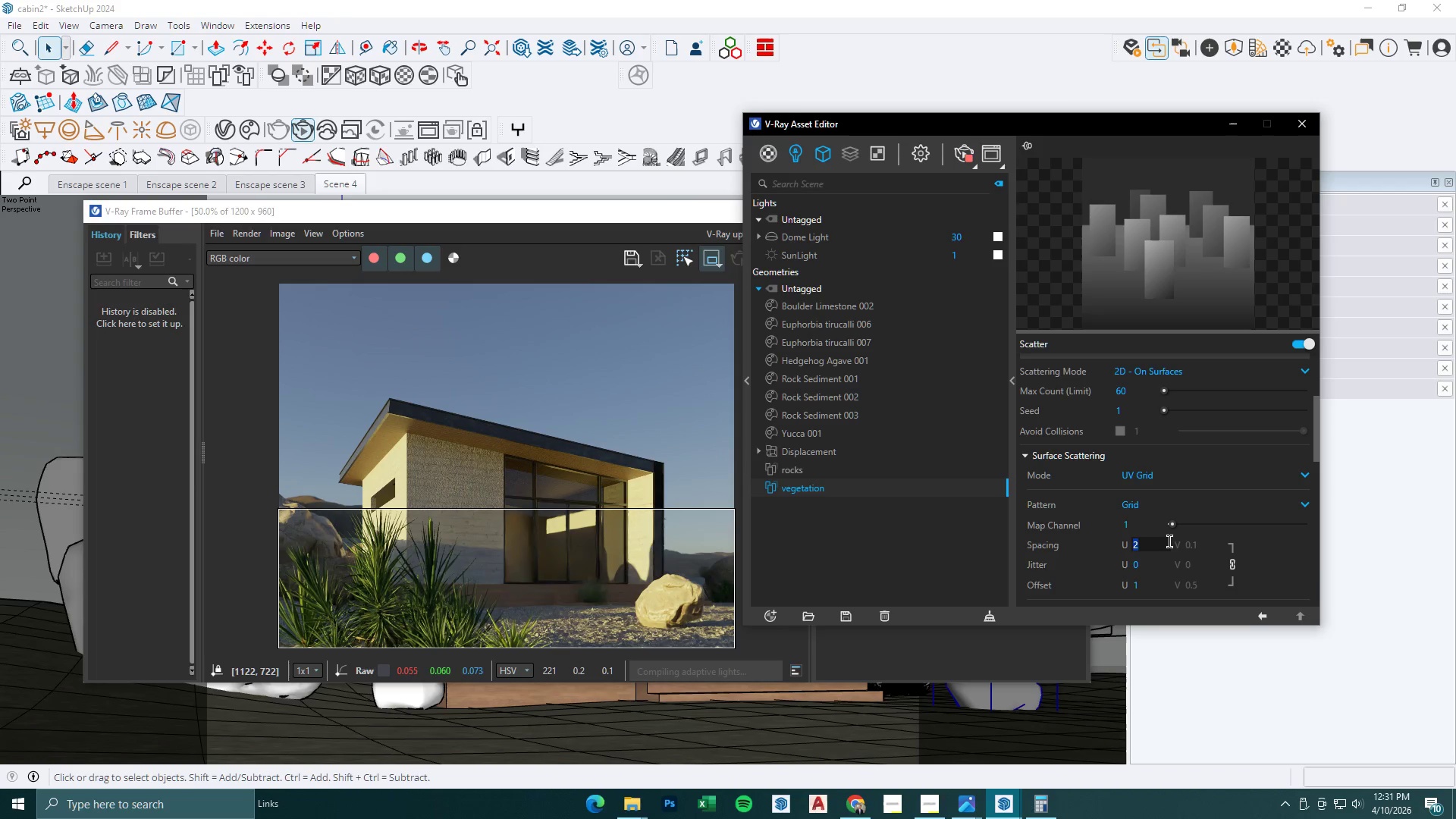 
key(Numpad3)
 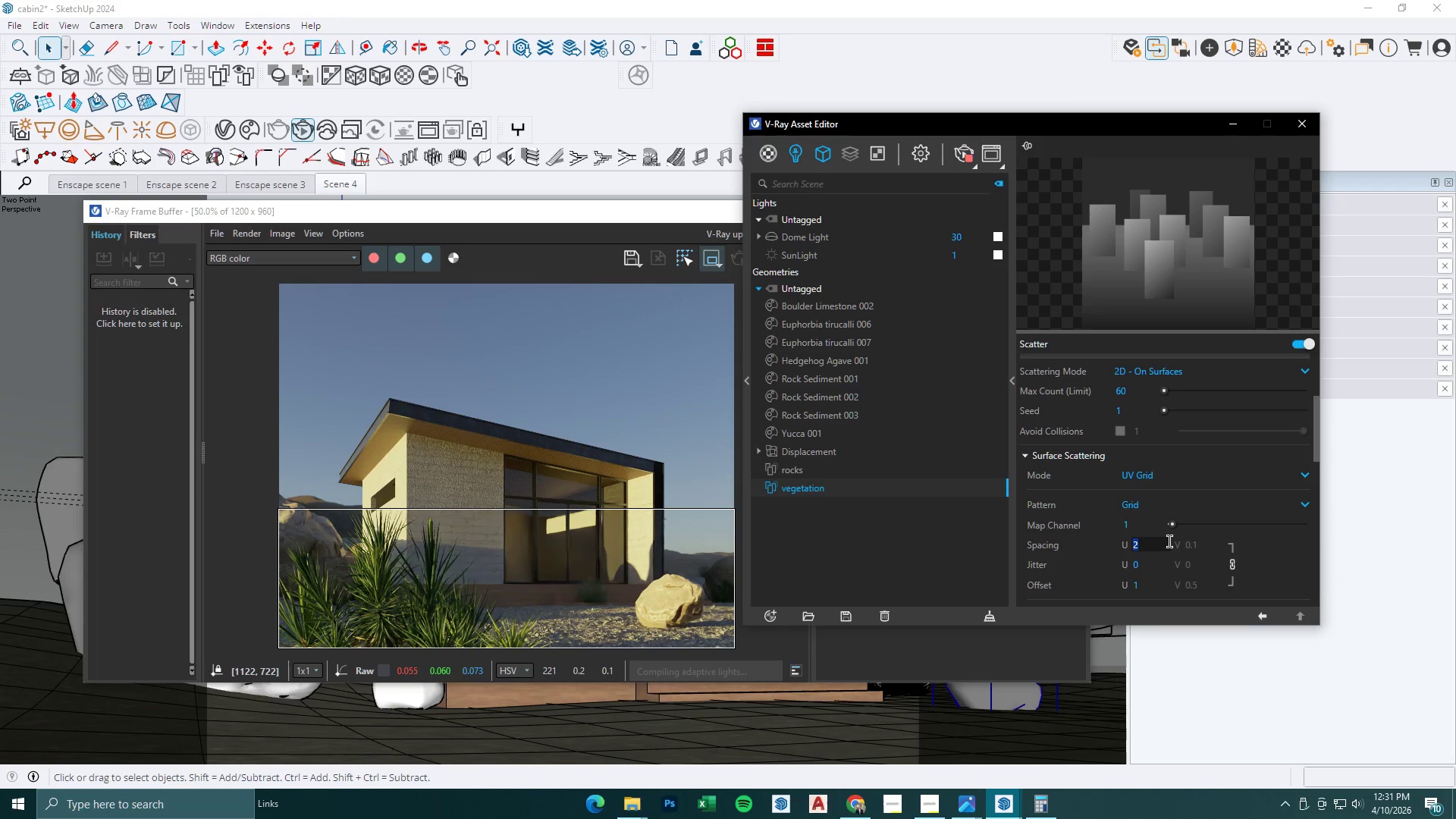 
key(NumpadEnter)
 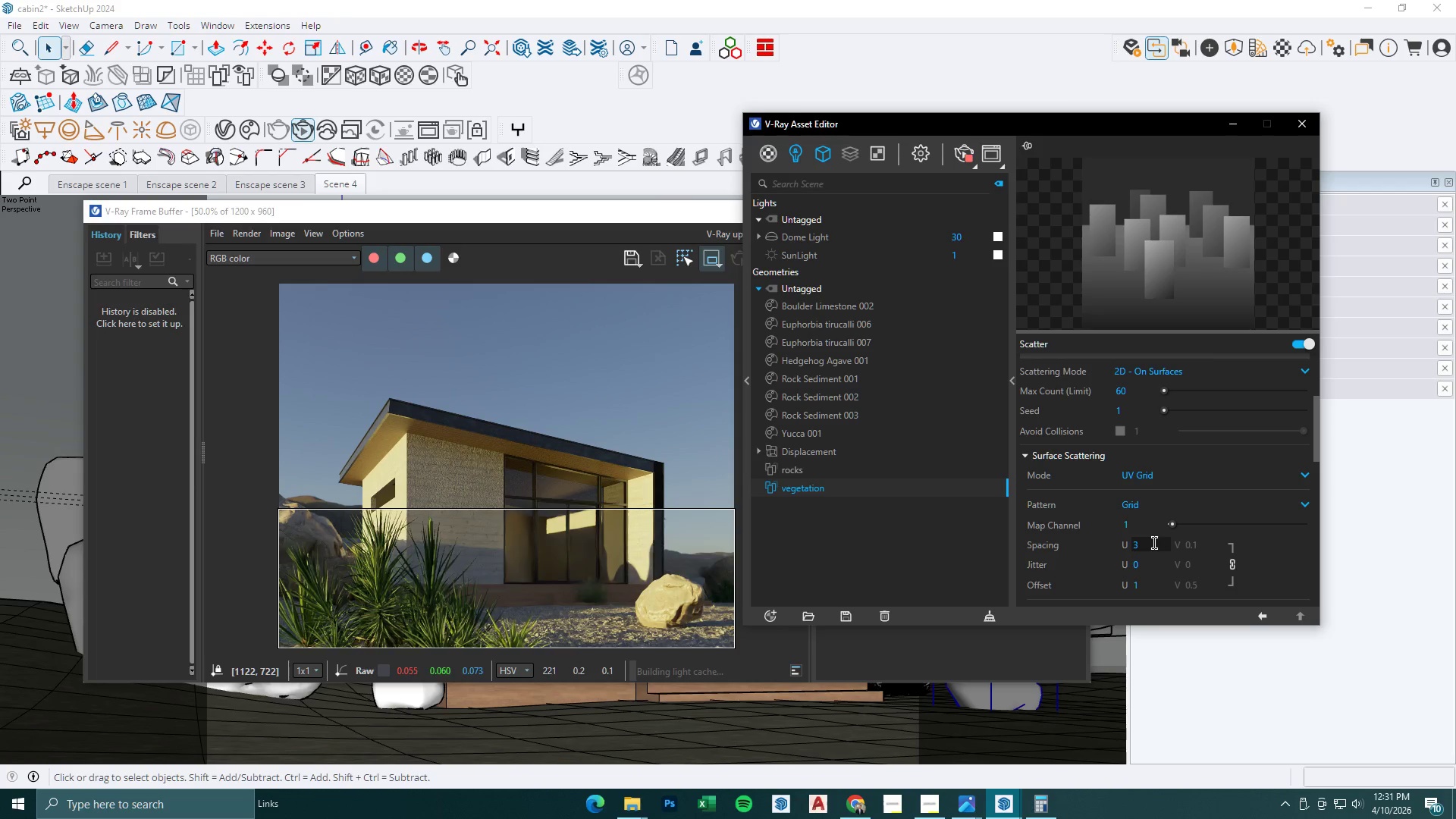 
left_click_drag(start_coordinate=[1151, 543], to_coordinate=[1074, 537])
 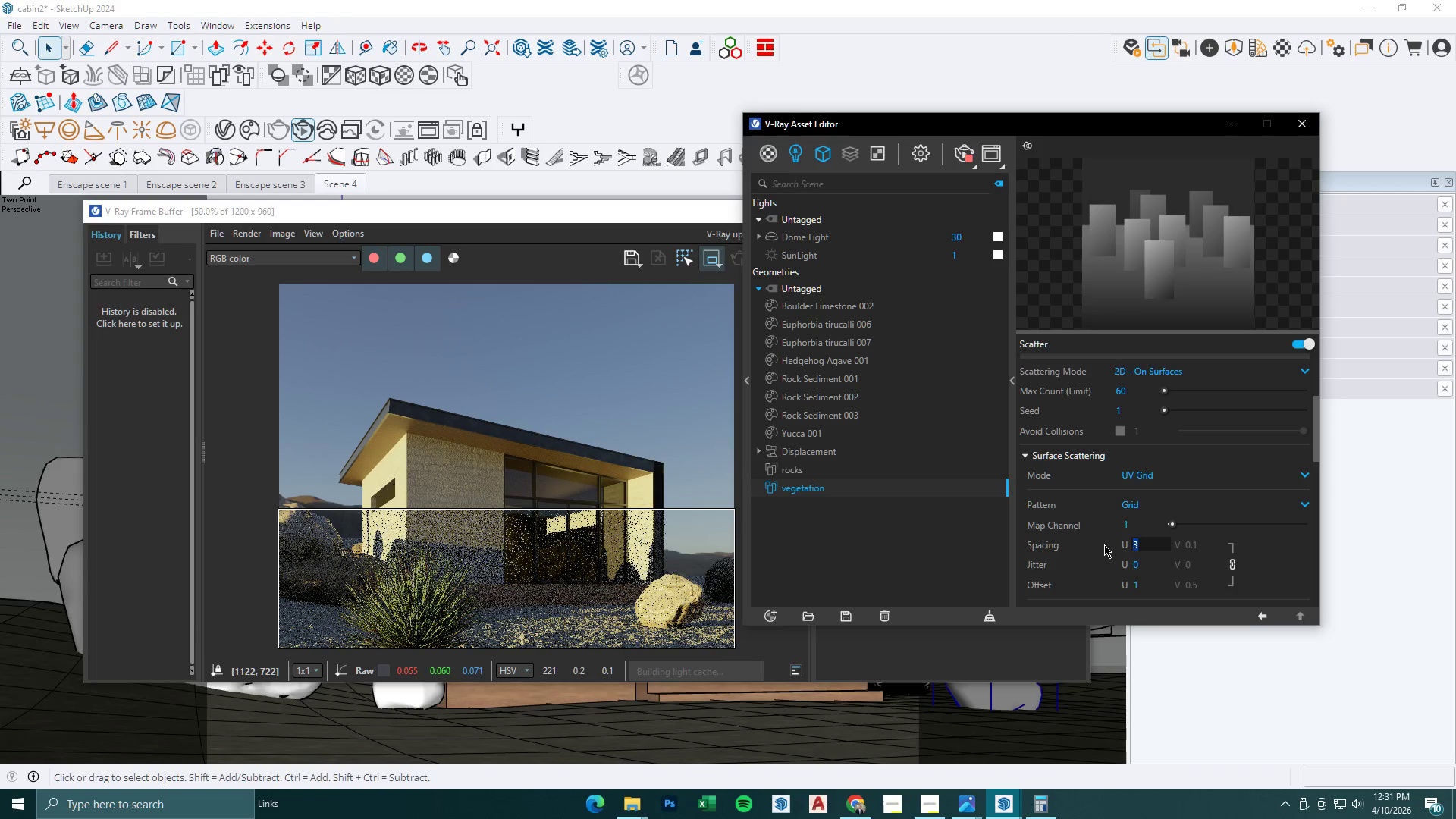 
key(NumpadDecimal)
 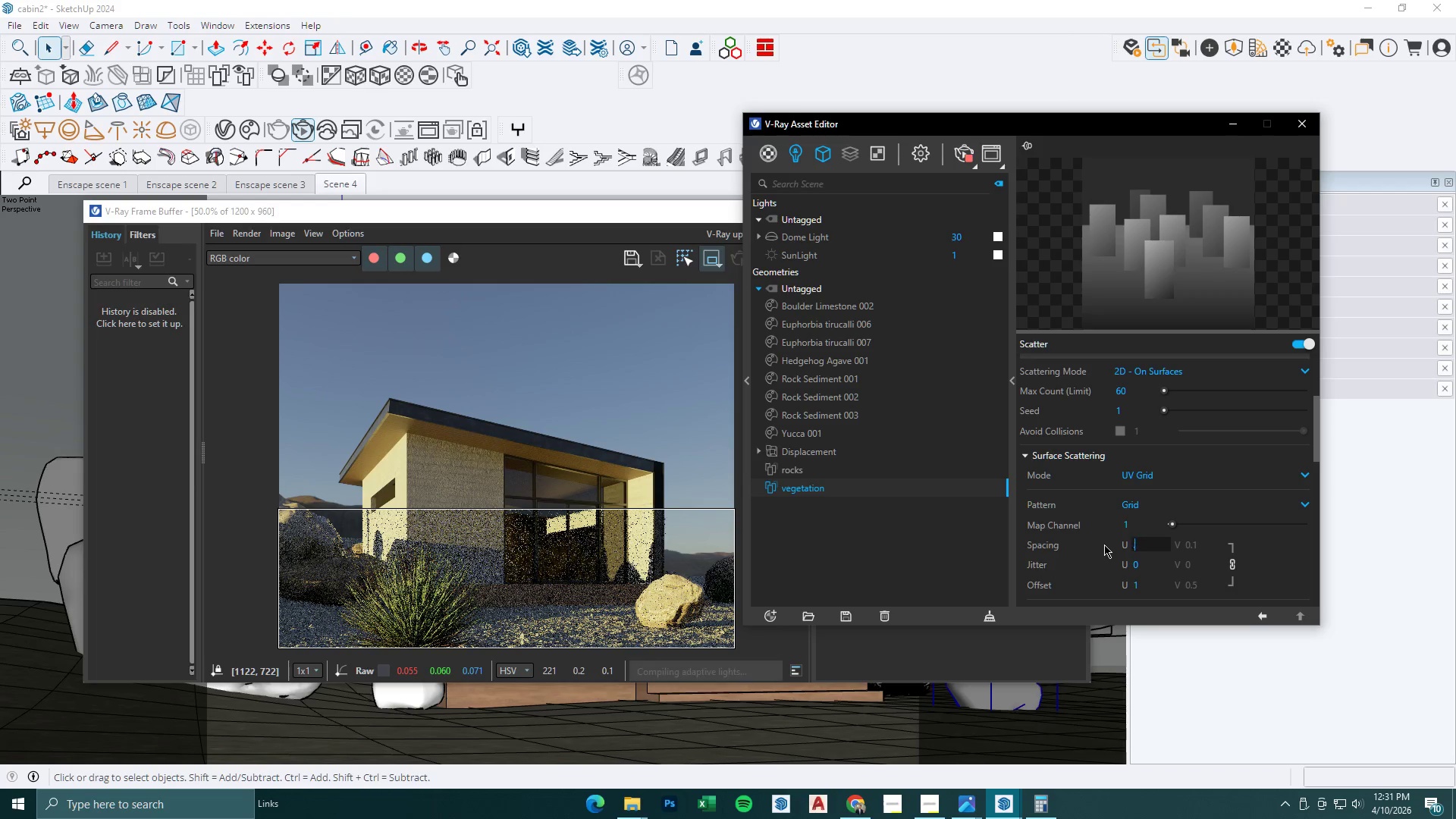 
key(Numpad5)
 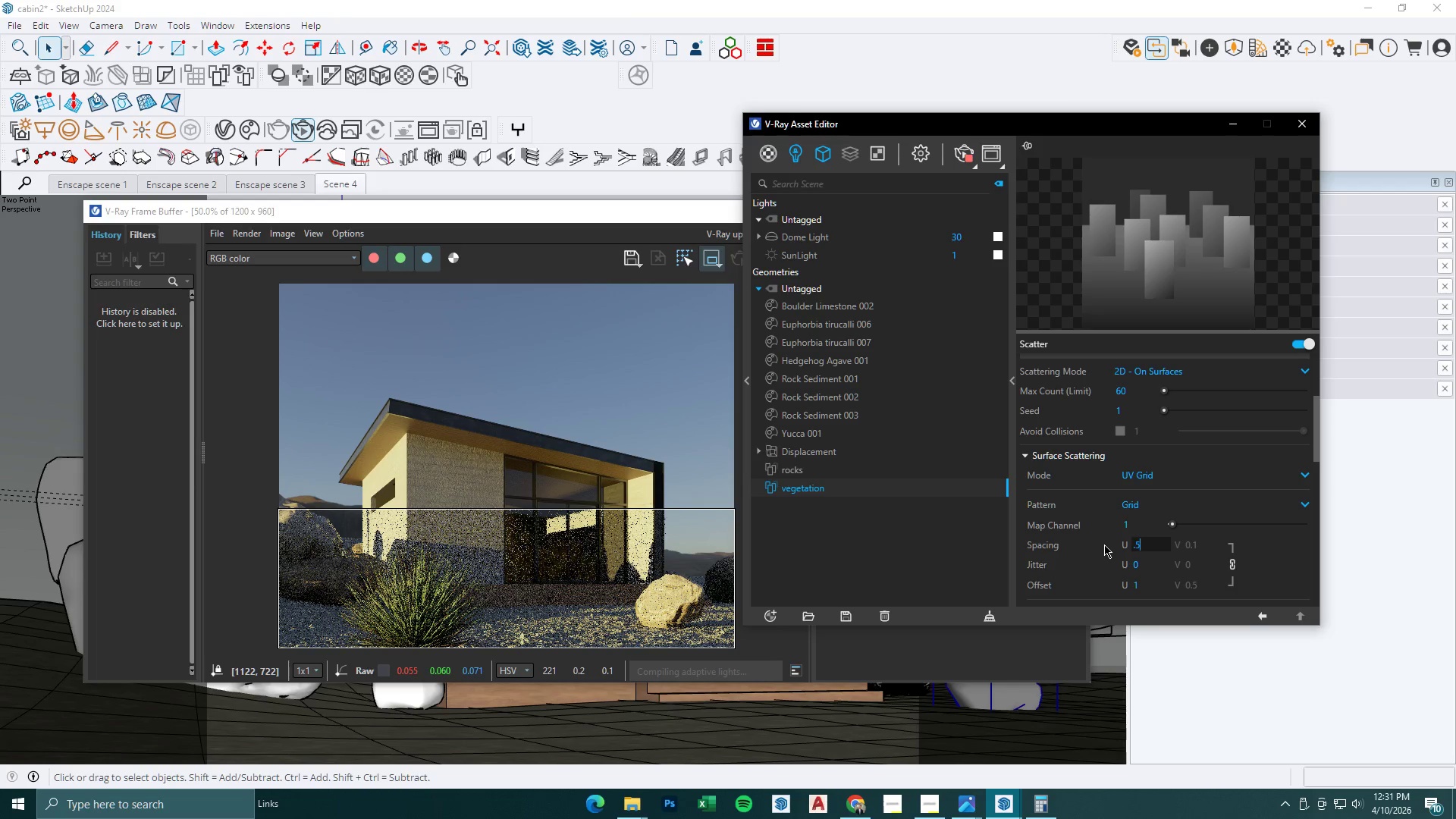 
key(NumpadEnter)
 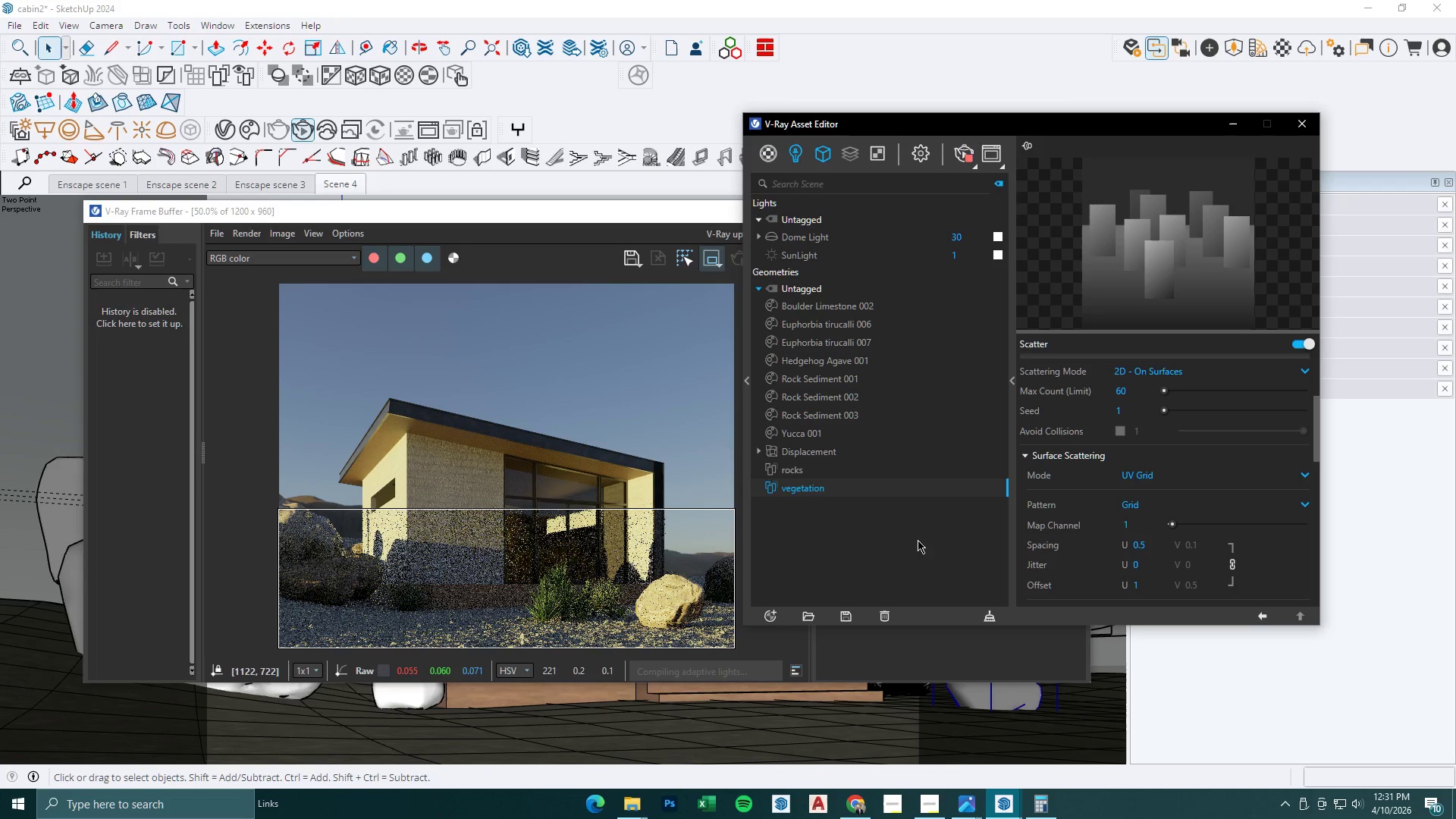 
scroll: coordinate [504, 595], scroll_direction: up, amount: 1.0
 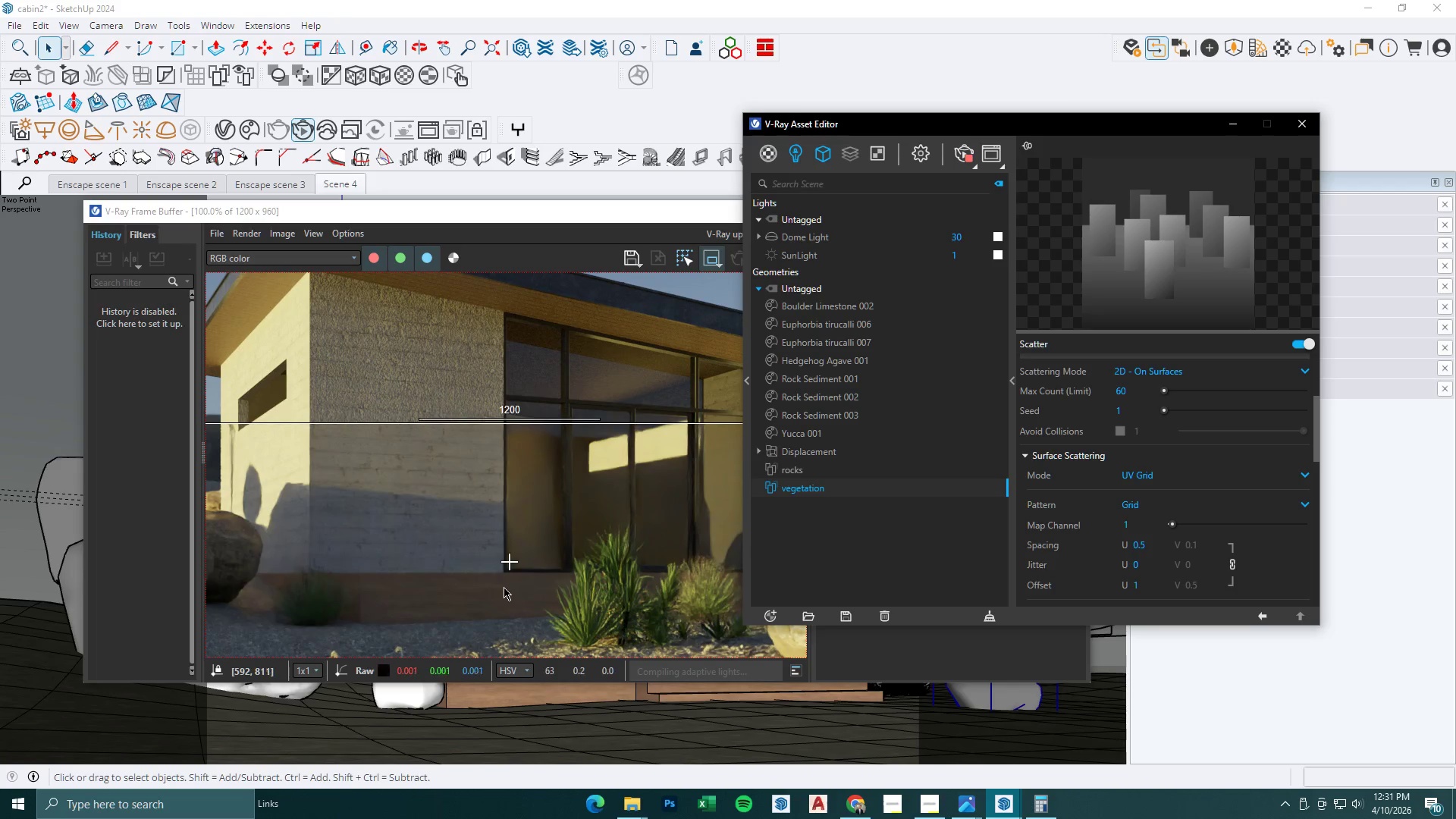 
scroll: coordinate [370, 602], scroll_direction: none, amount: 0.0
 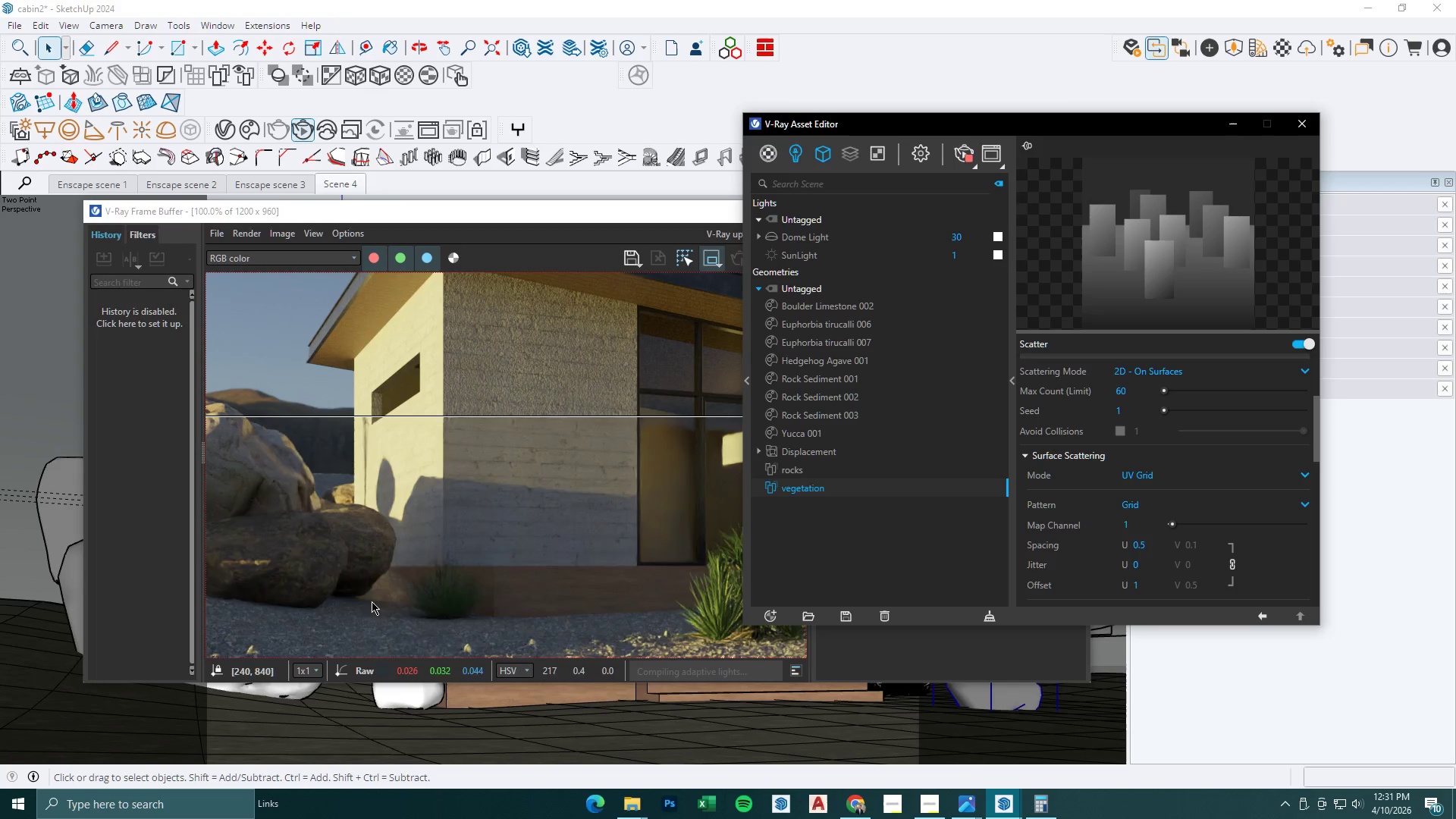 
scroll: coordinate [372, 601], scroll_direction: down, amount: 1.0
 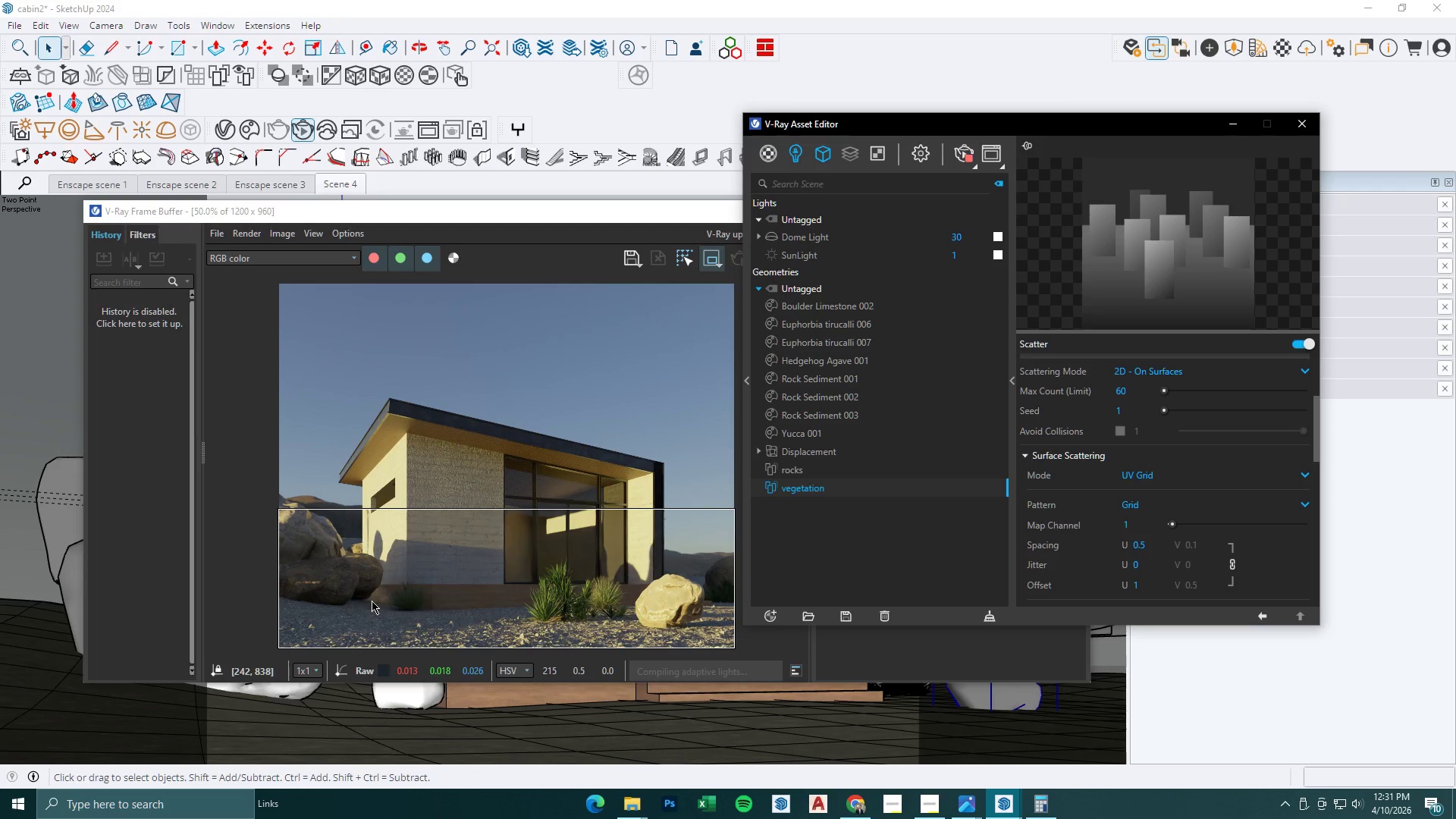 
scroll: coordinate [372, 601], scroll_direction: up, amount: 1.0
 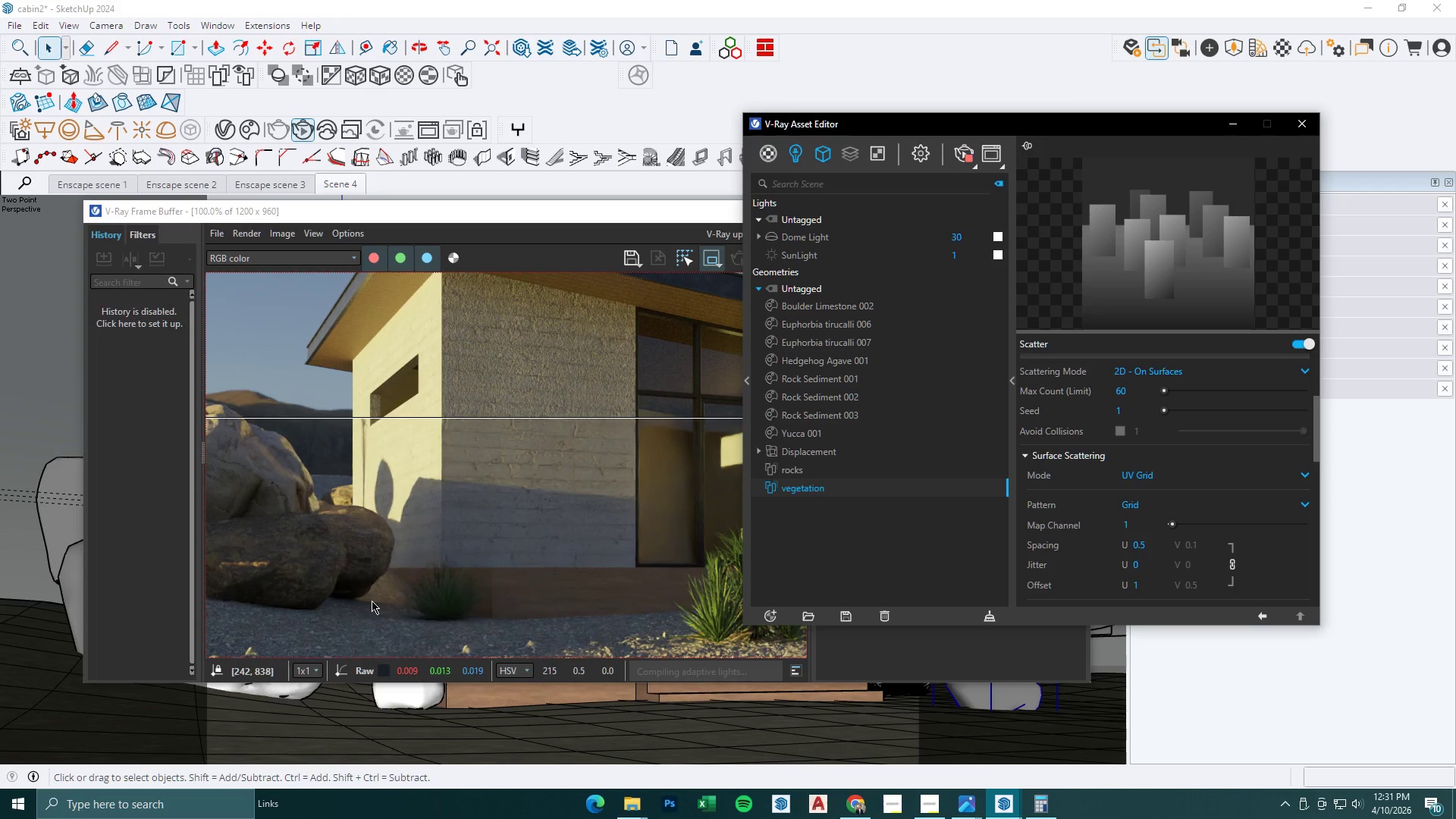 
scroll: coordinate [372, 601], scroll_direction: down, amount: 1.0
 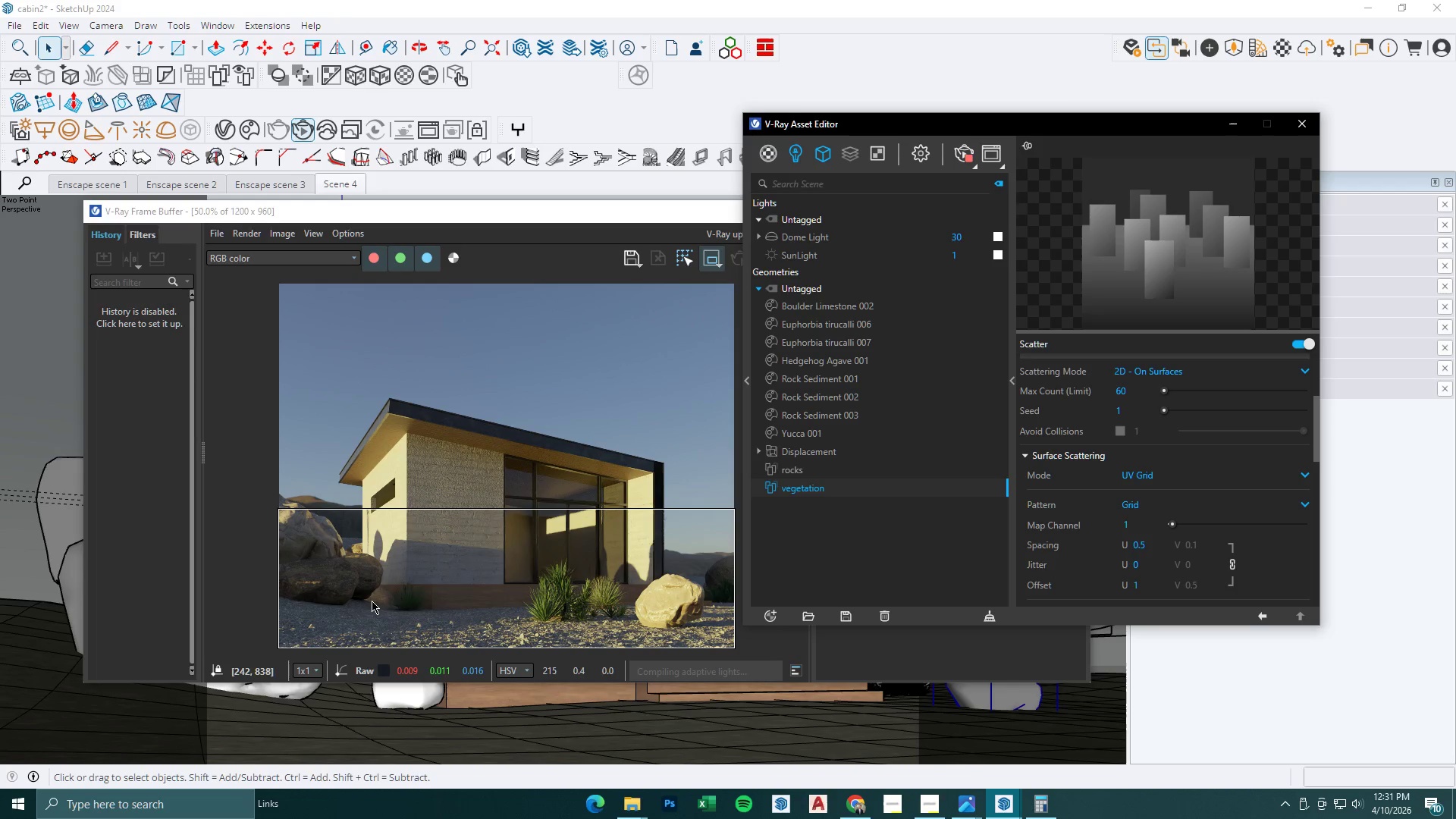 
scroll: coordinate [621, 593], scroll_direction: none, amount: 0.0
 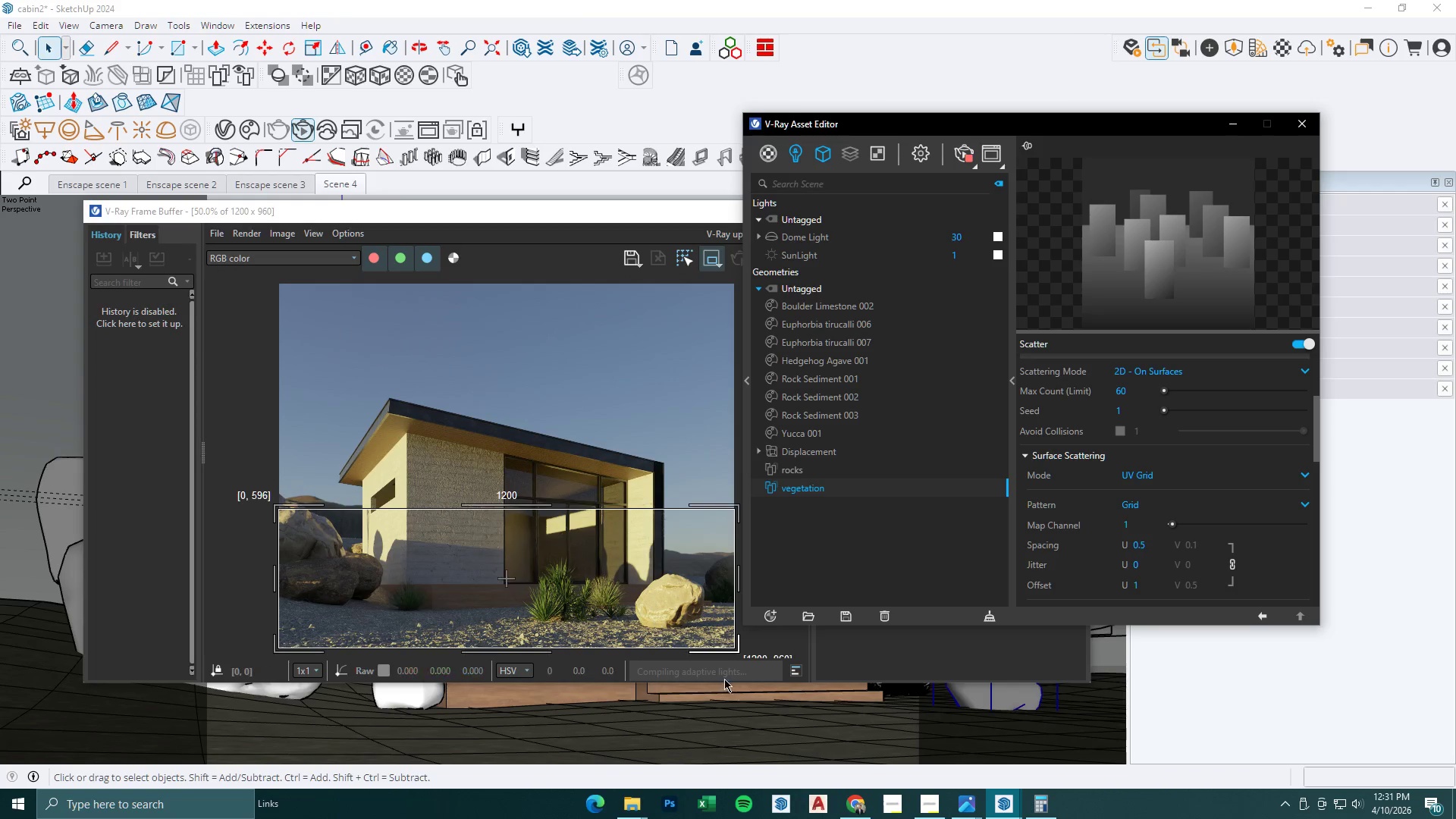 
scroll: coordinate [711, 646], scroll_direction: up, amount: 1.0
 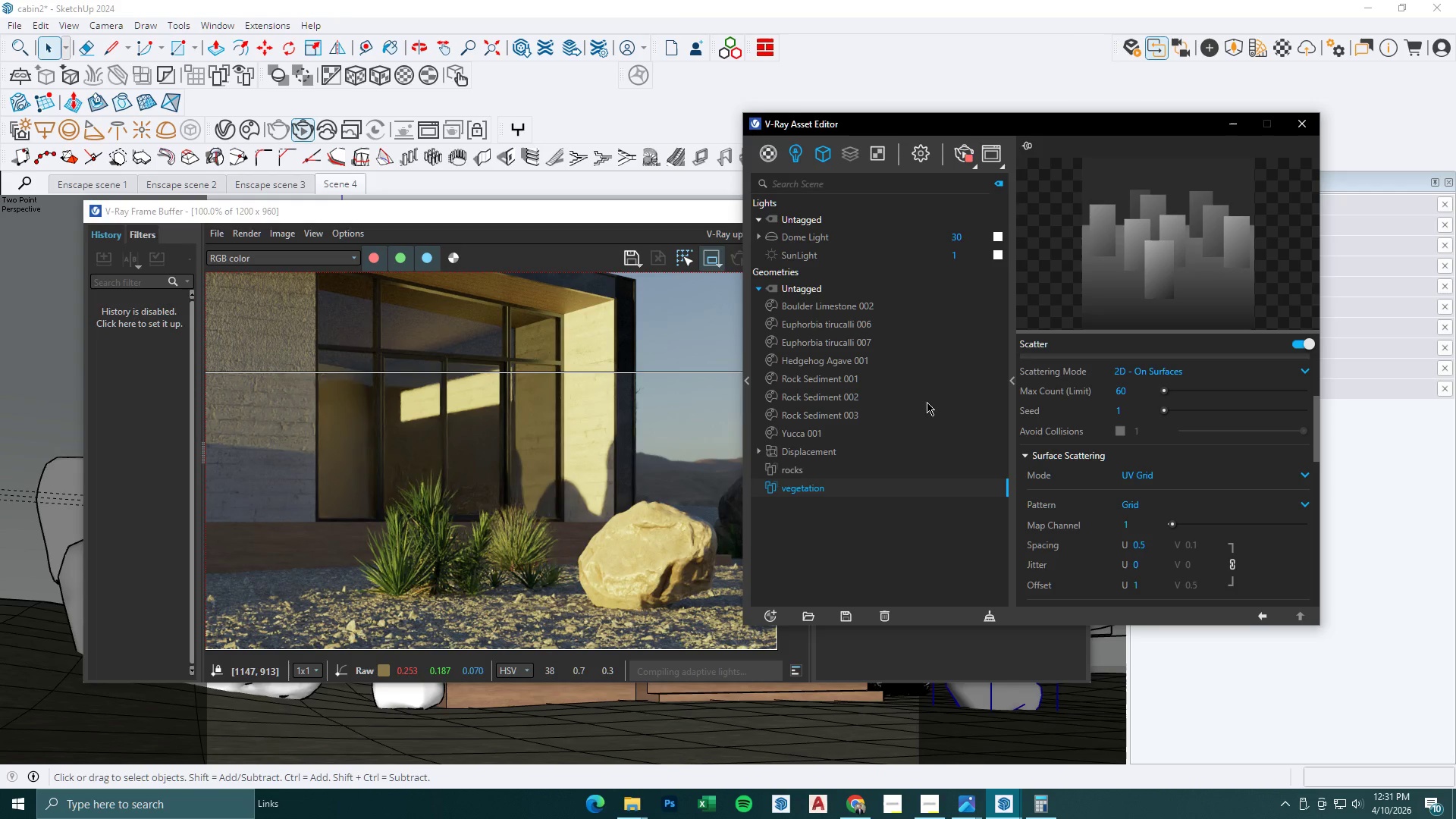 
left_click([797, 468])
 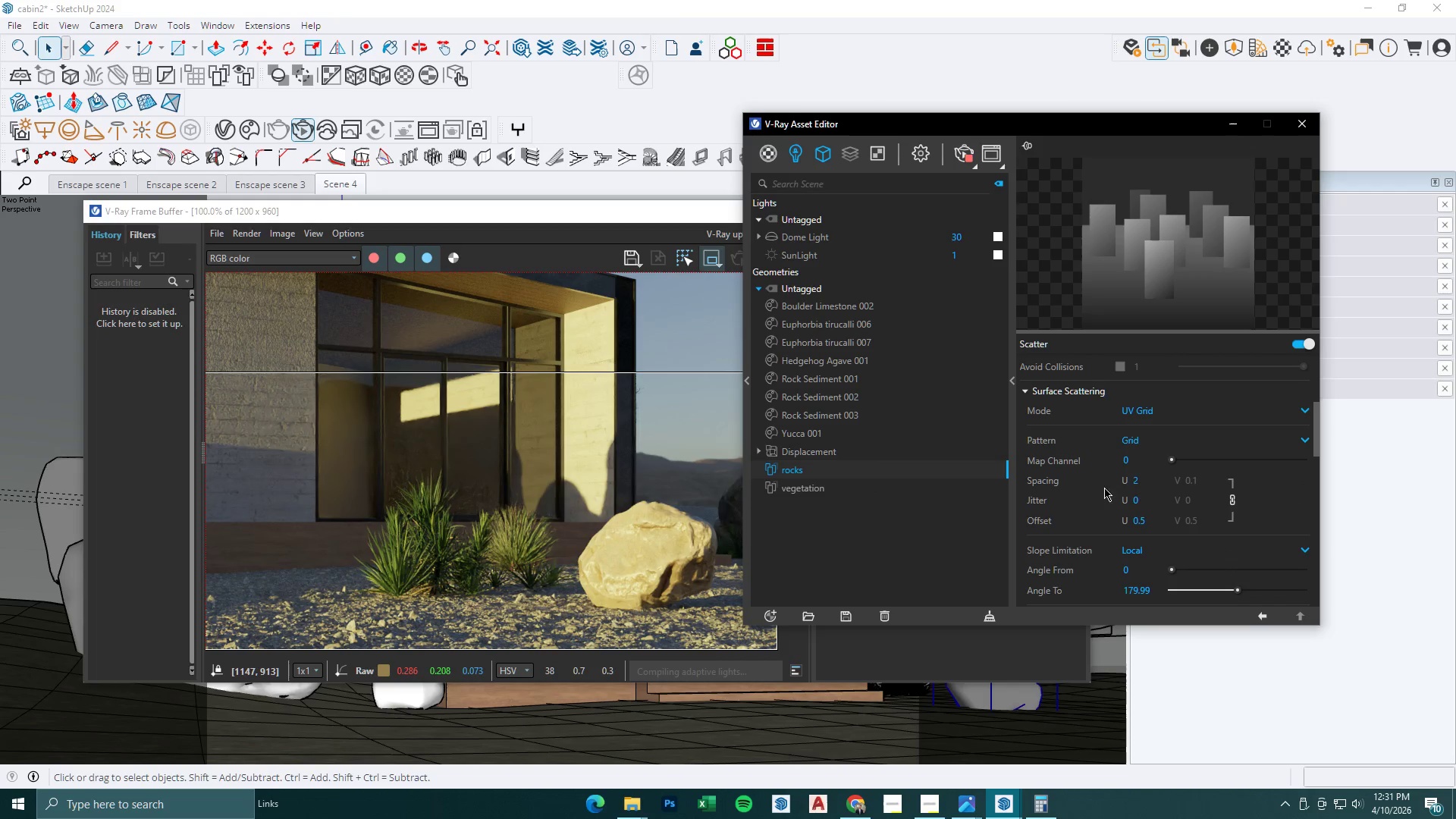 
left_click_drag(start_coordinate=[1150, 473], to_coordinate=[1078, 473])
 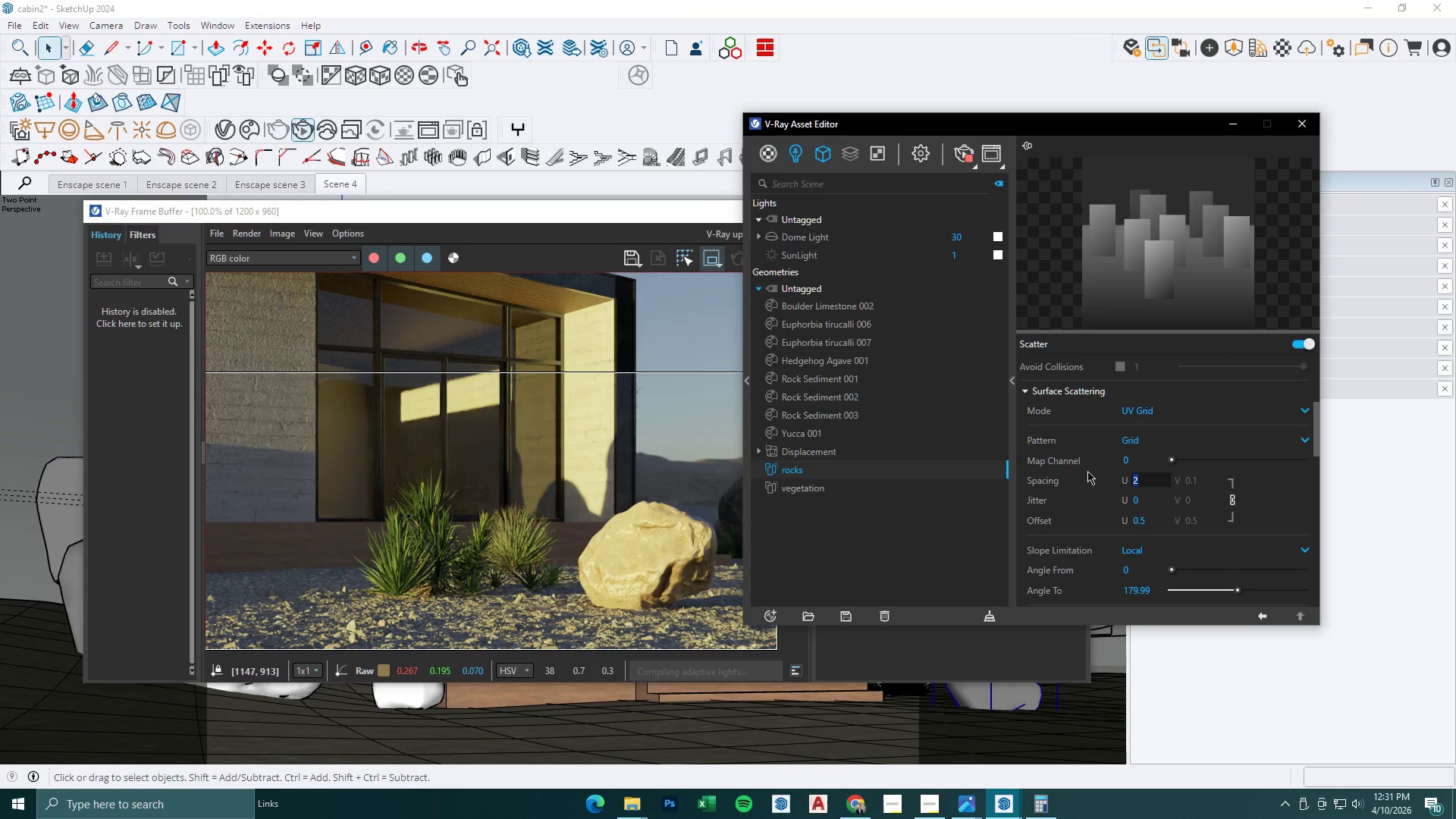 
key(NumpadDecimal)
 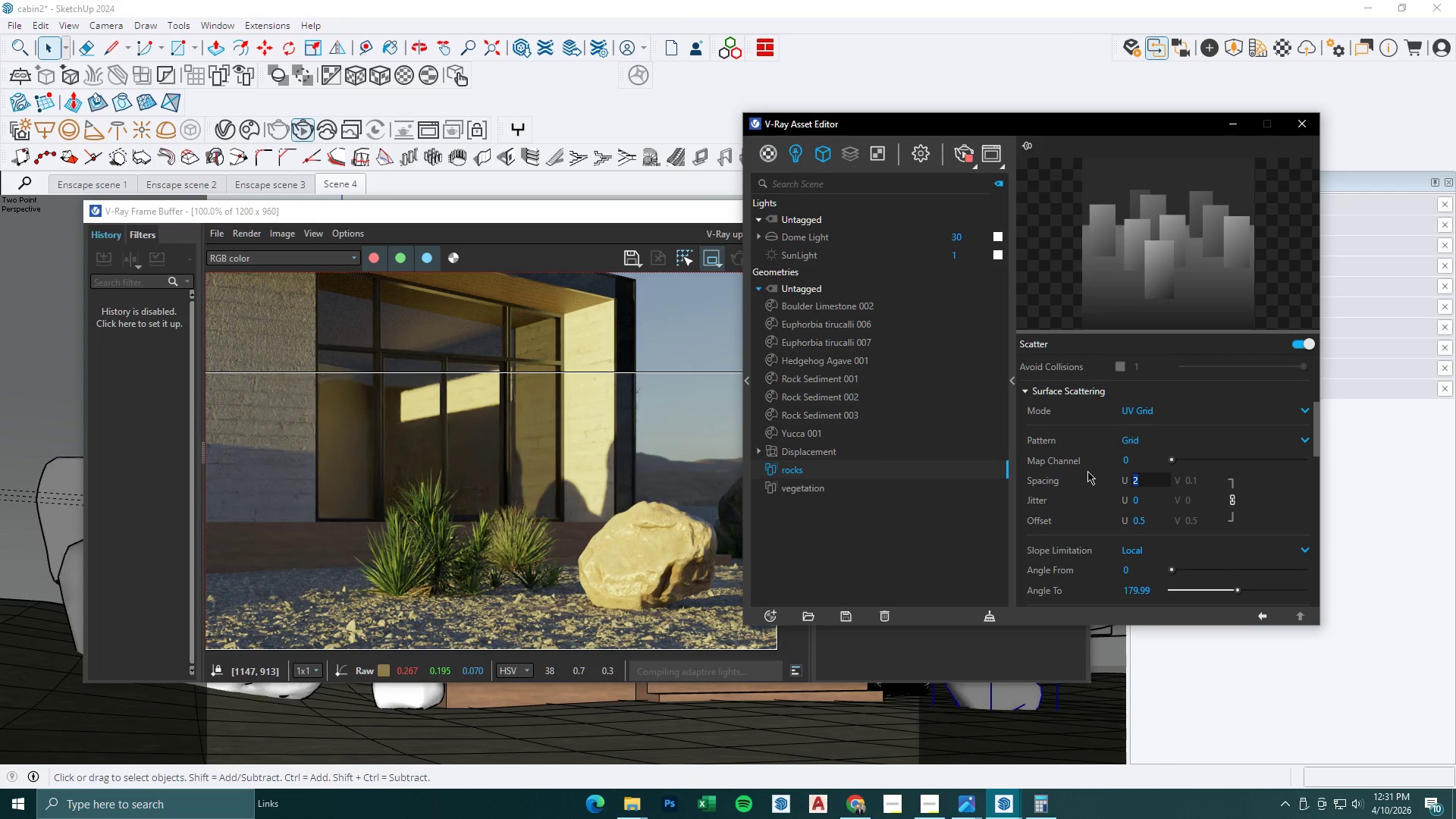 
key(Numpad5)
 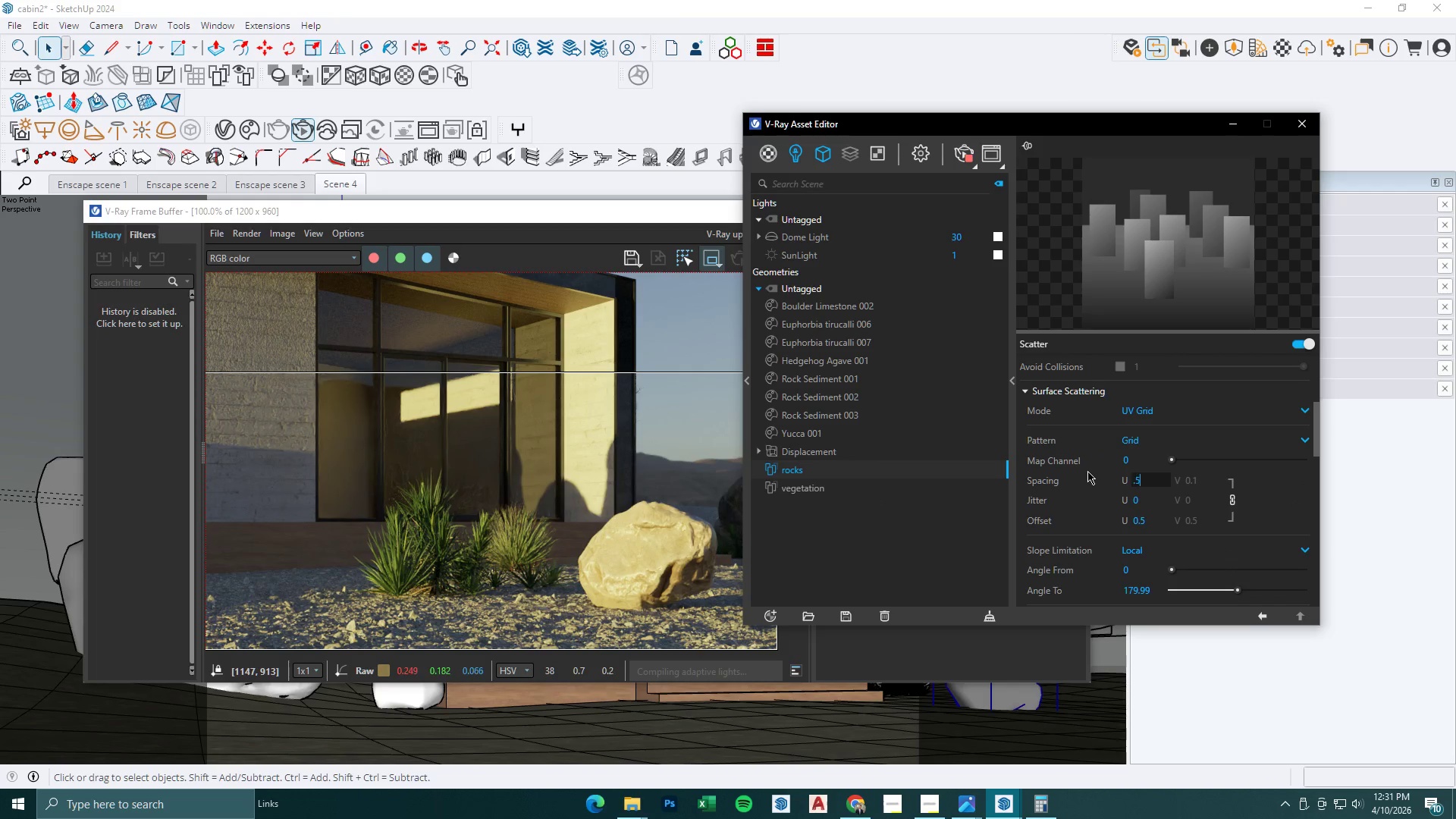 
key(NumpadEnter)
 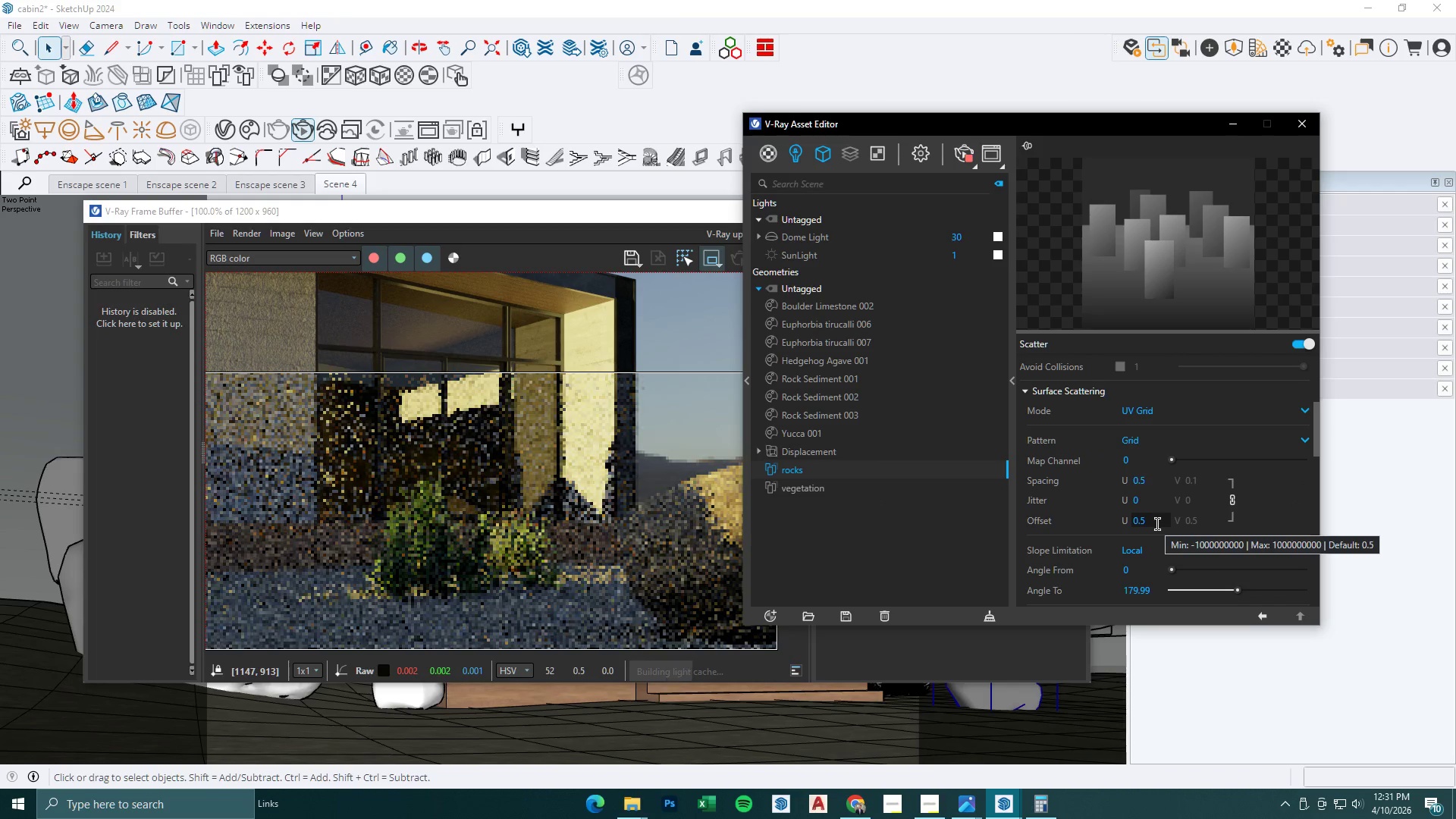 
scroll: coordinate [577, 530], scroll_direction: down, amount: 1.0
 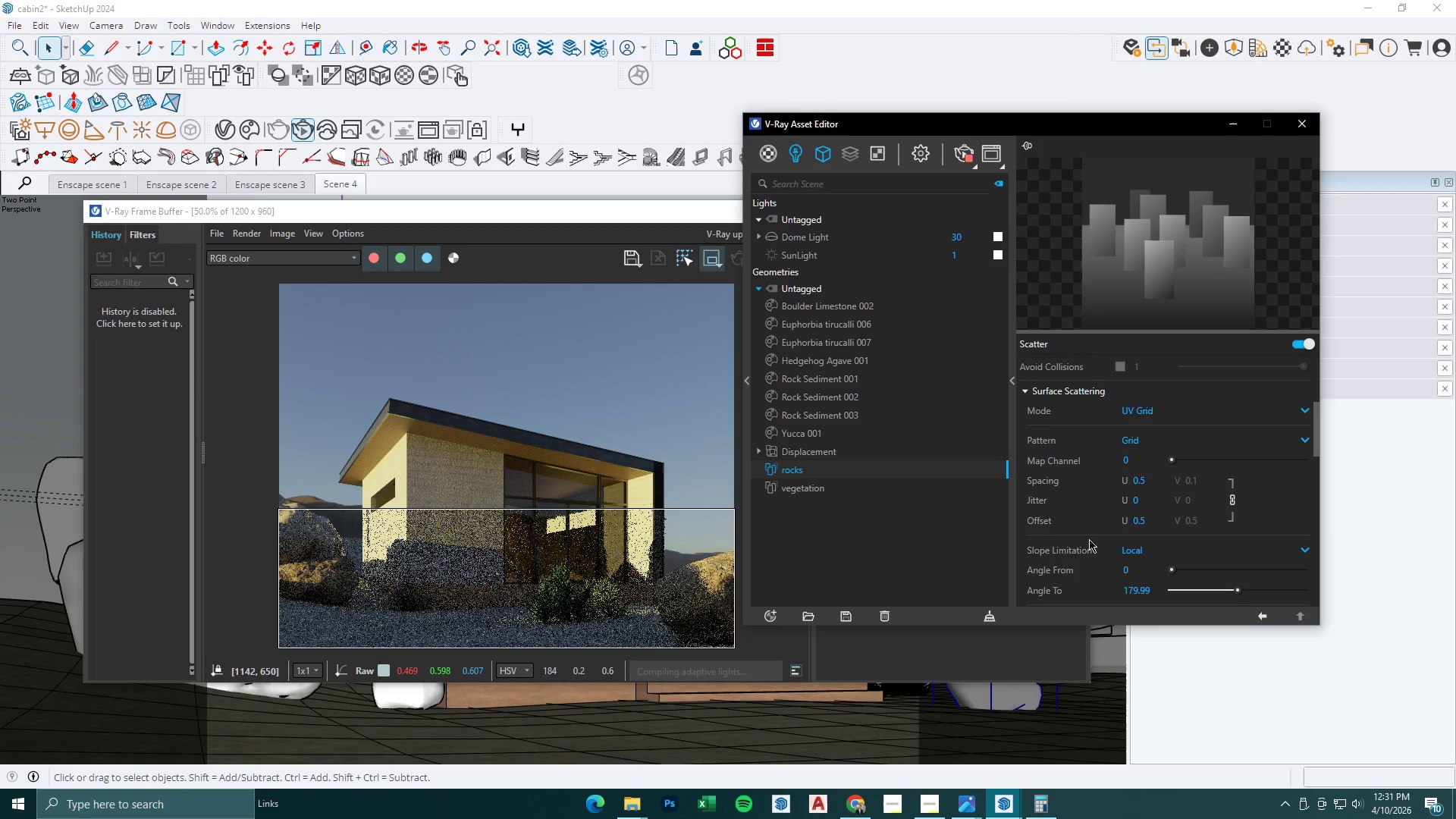 
left_click_drag(start_coordinate=[1155, 520], to_coordinate=[1073, 520])
 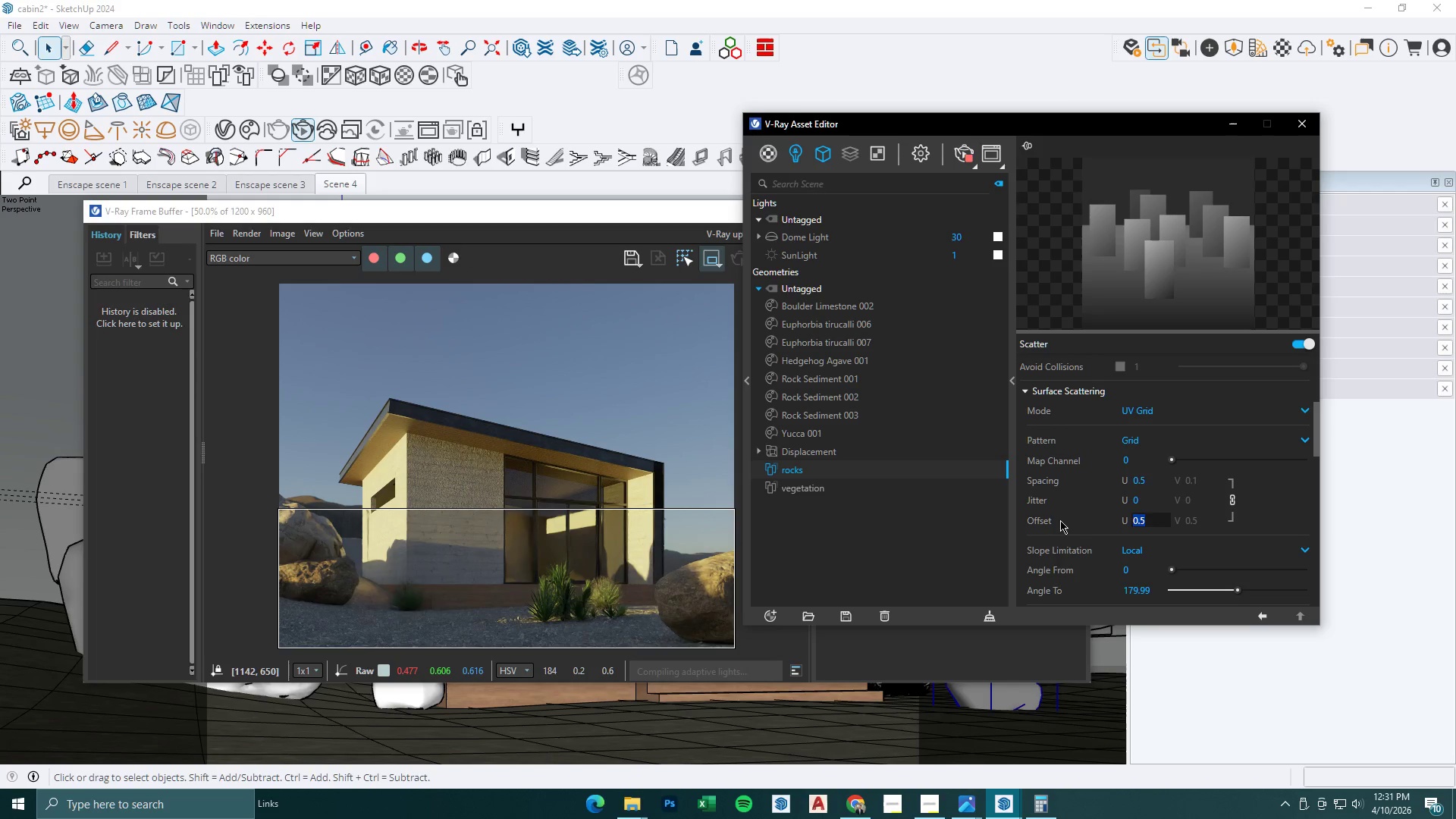 
key(Numpad2)
 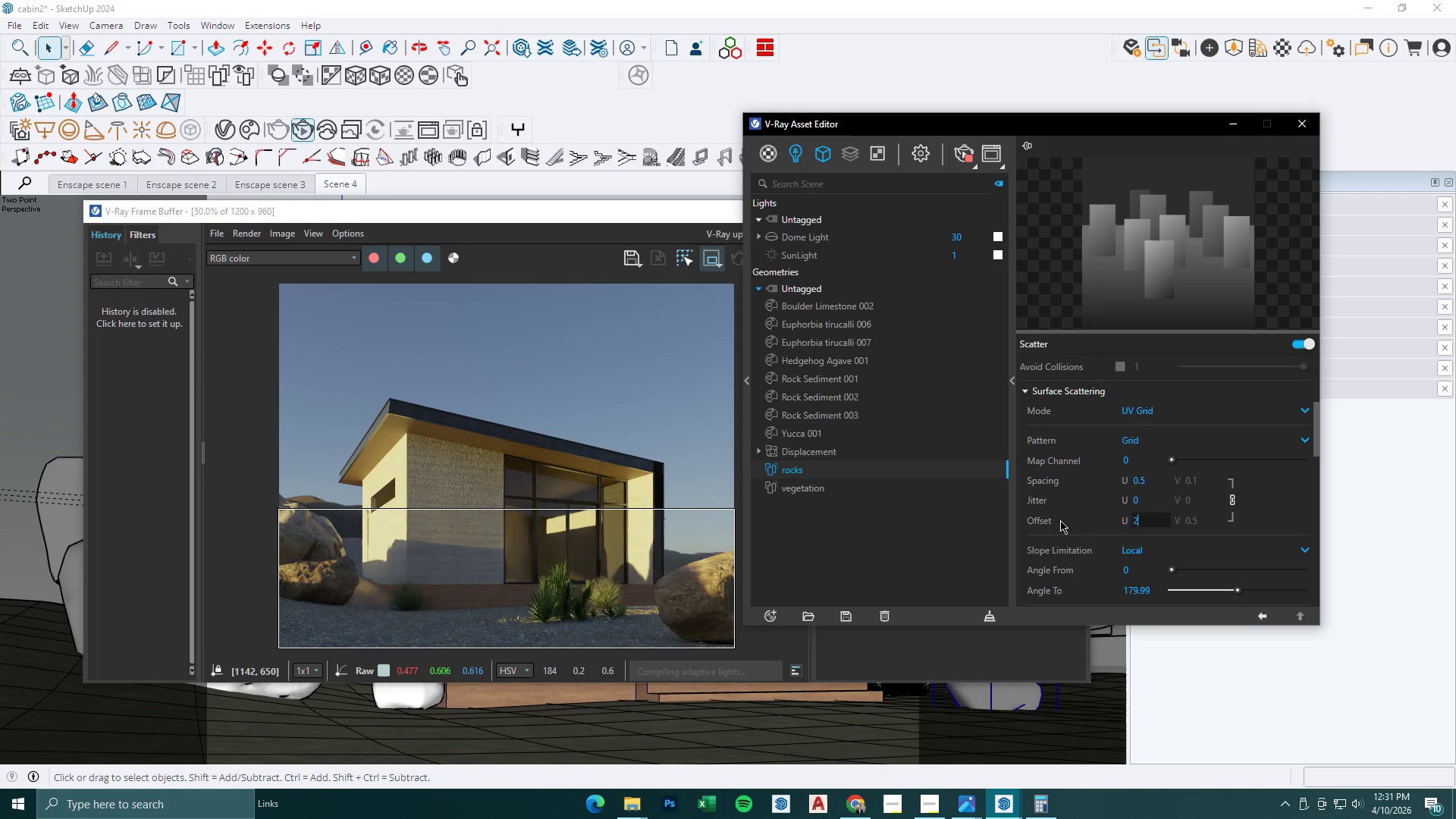 
key(NumpadEnter)
 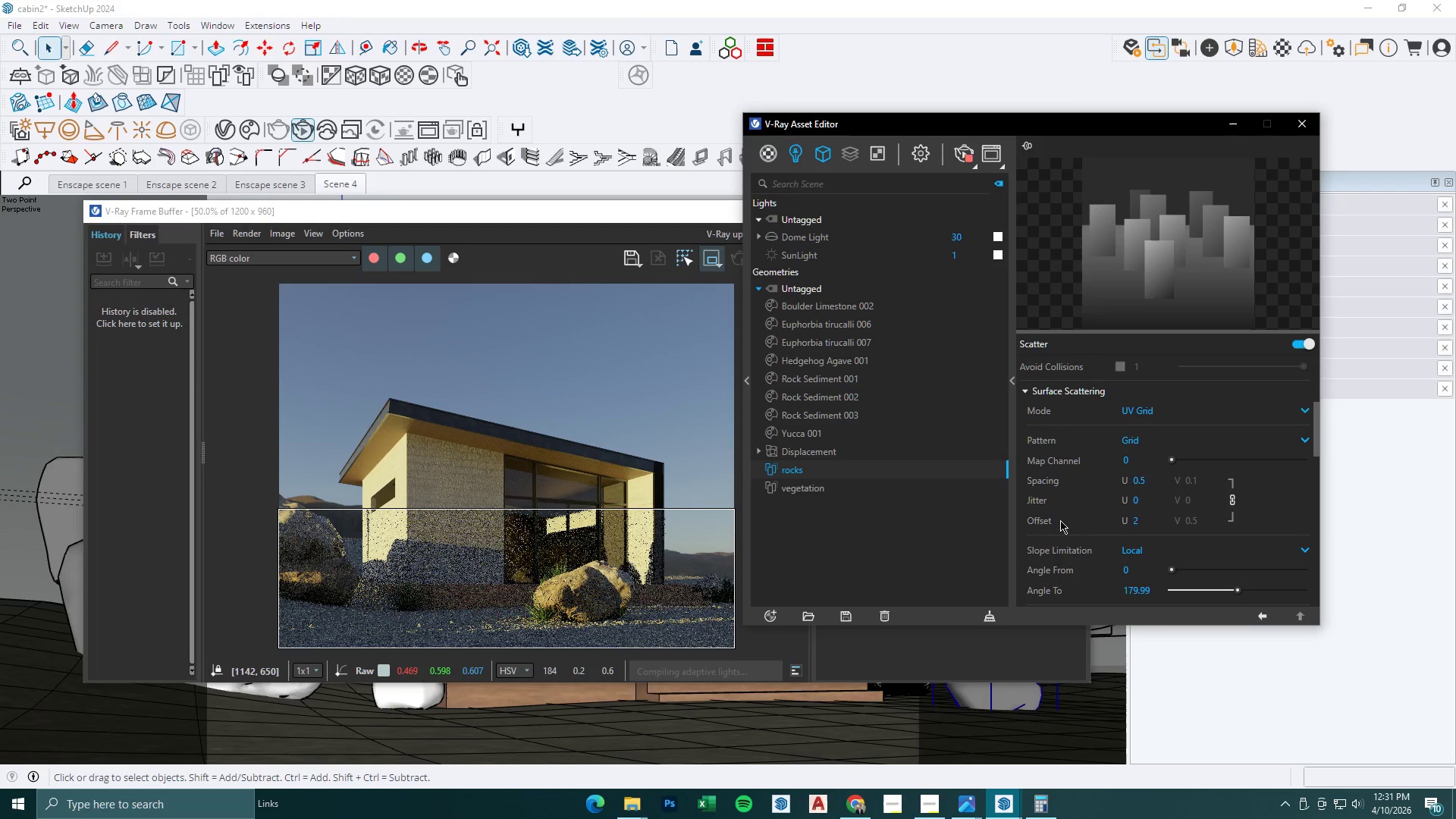 
scroll: coordinate [540, 565], scroll_direction: none, amount: 0.0
 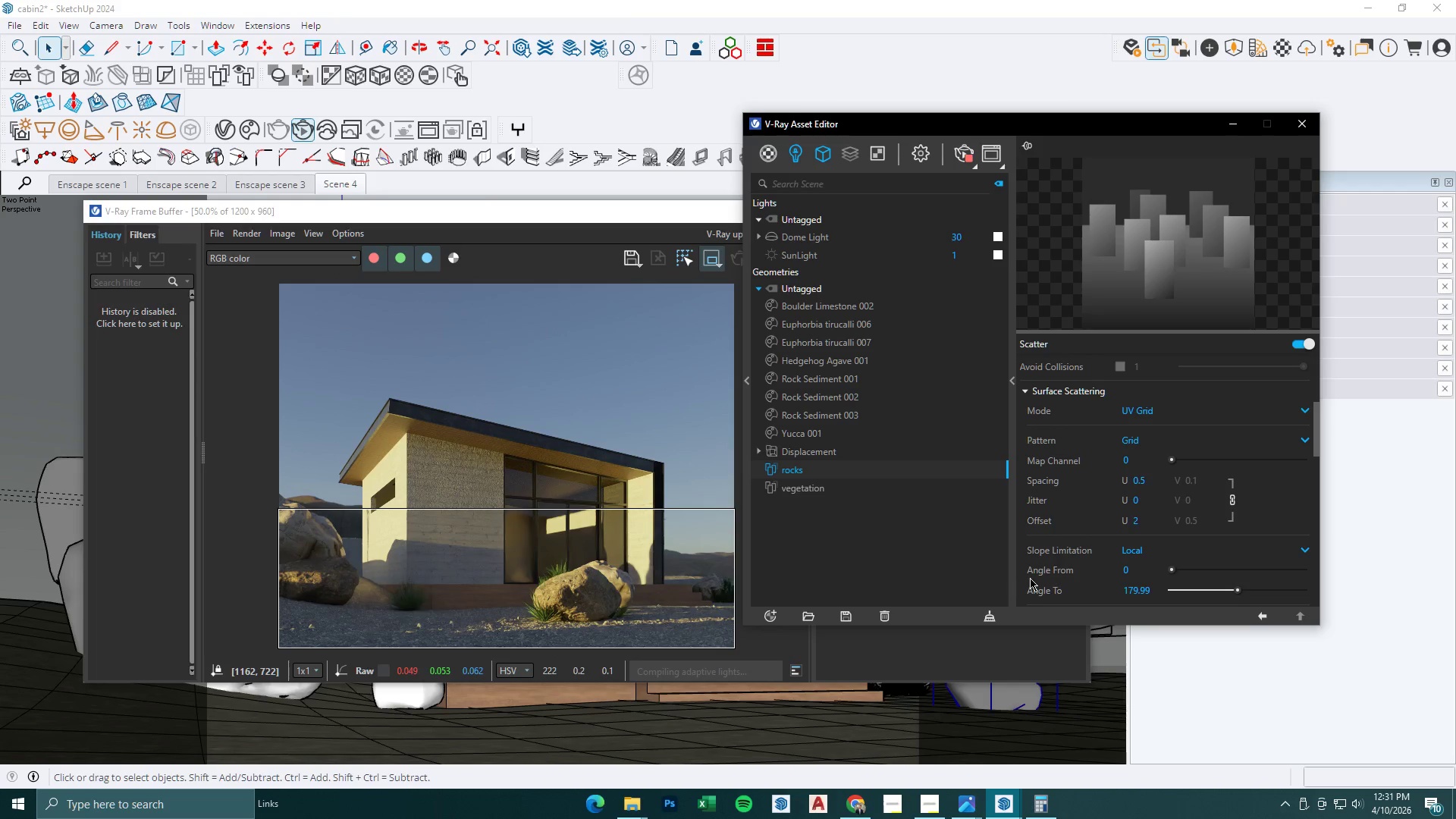 
left_click_drag(start_coordinate=[1157, 521], to_coordinate=[1099, 521])
 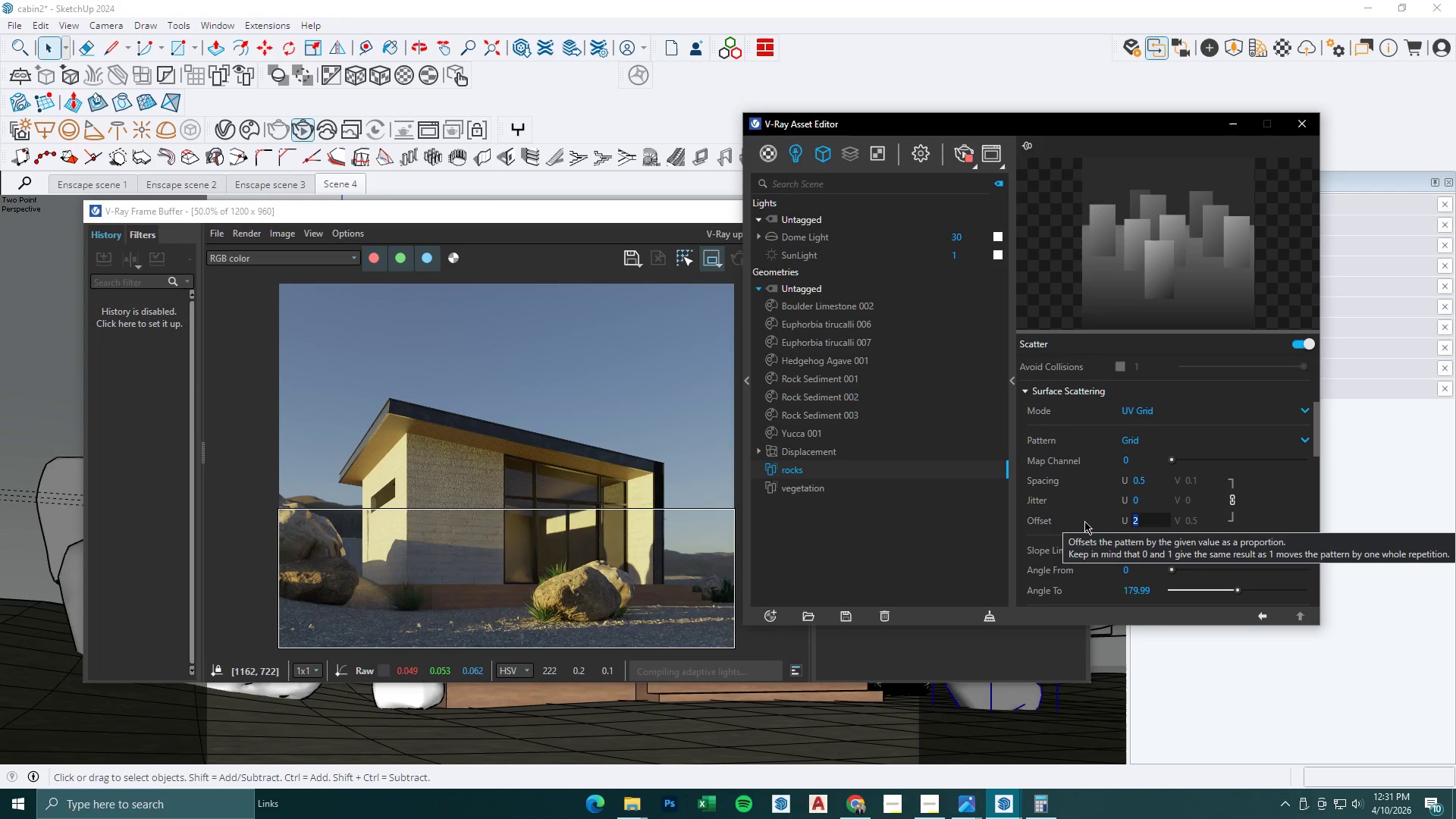 
key(Numpad1)
 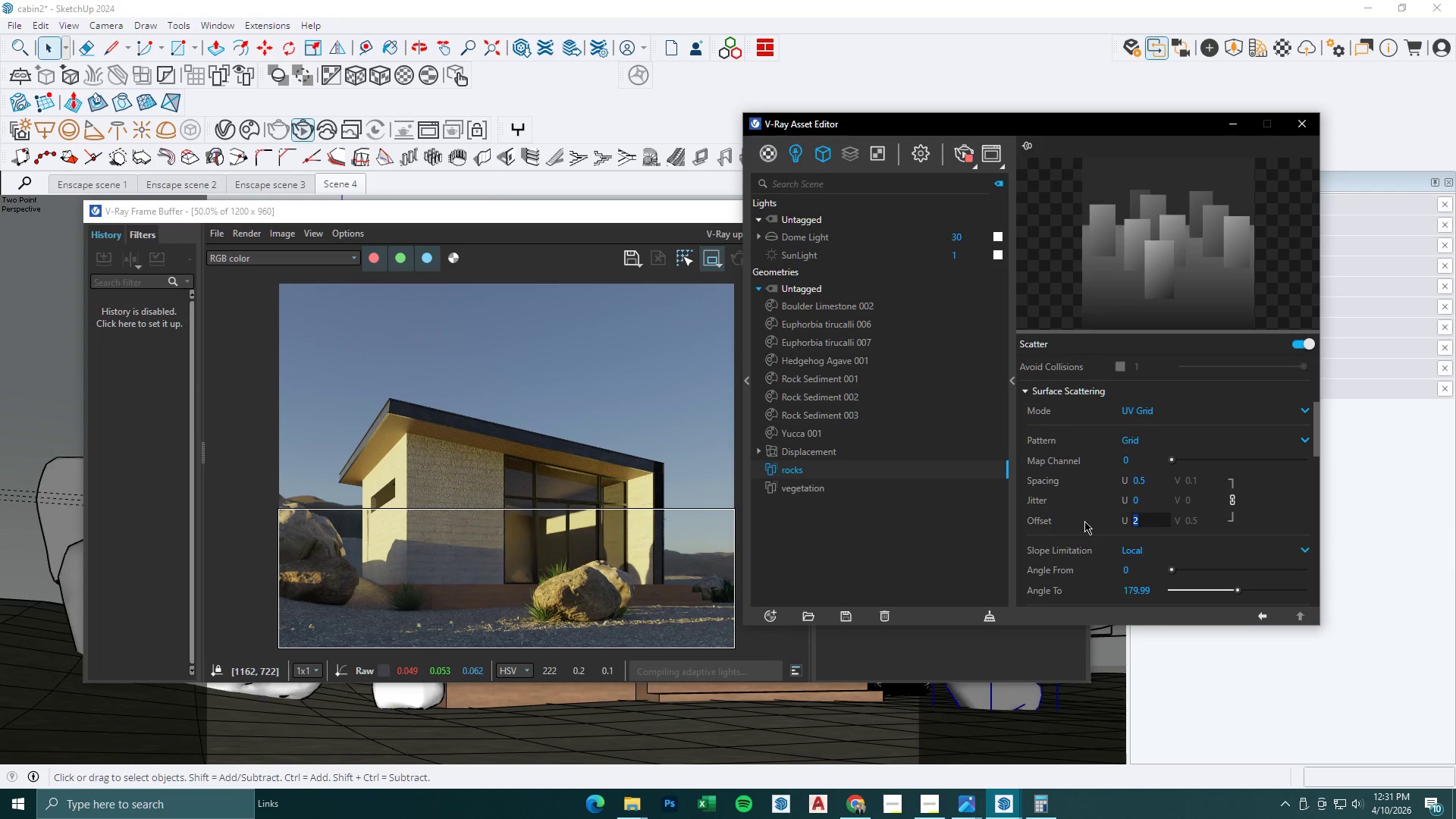 
key(NumpadEnter)
 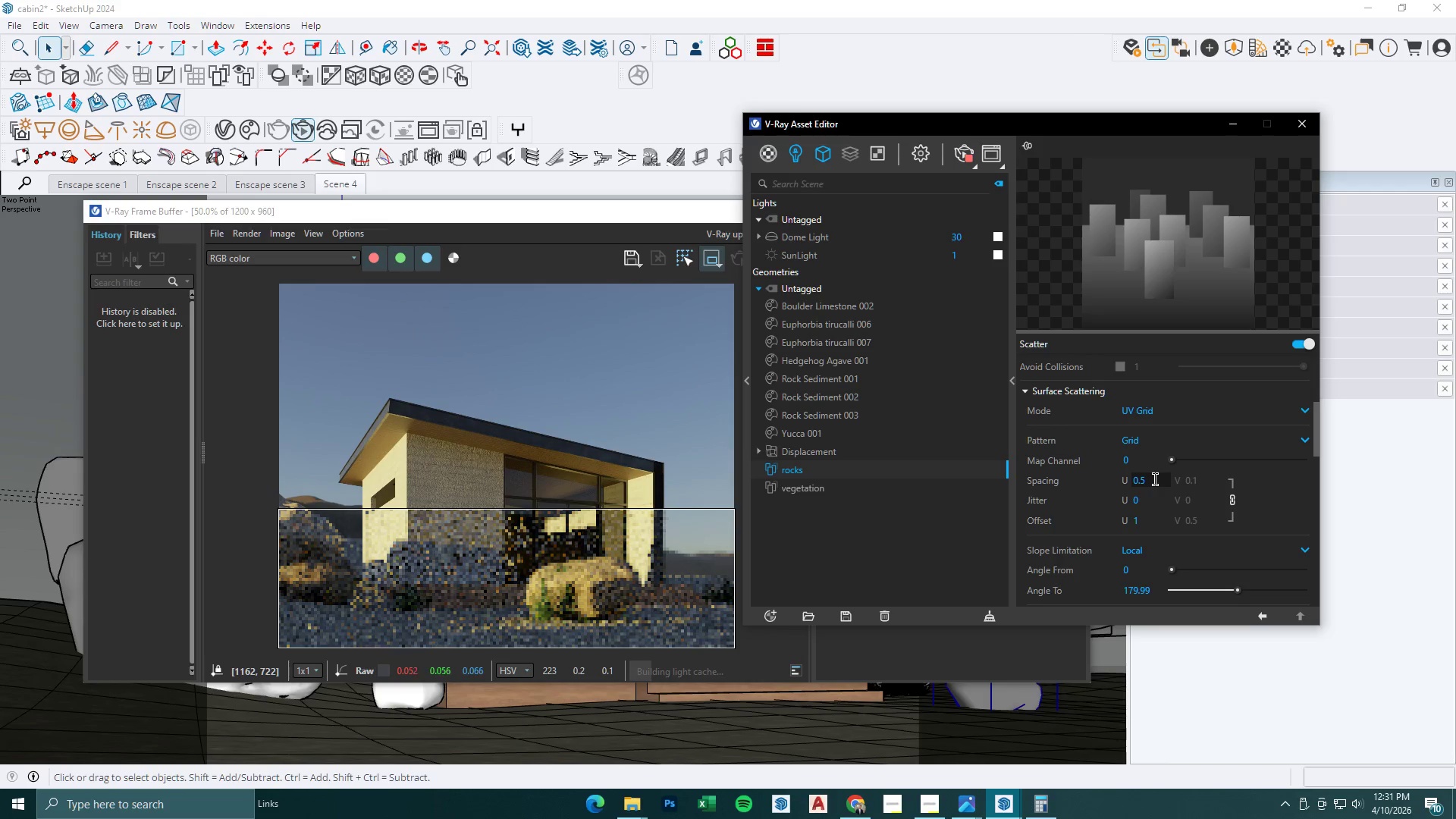 
left_click_drag(start_coordinate=[1155, 479], to_coordinate=[1073, 479])
 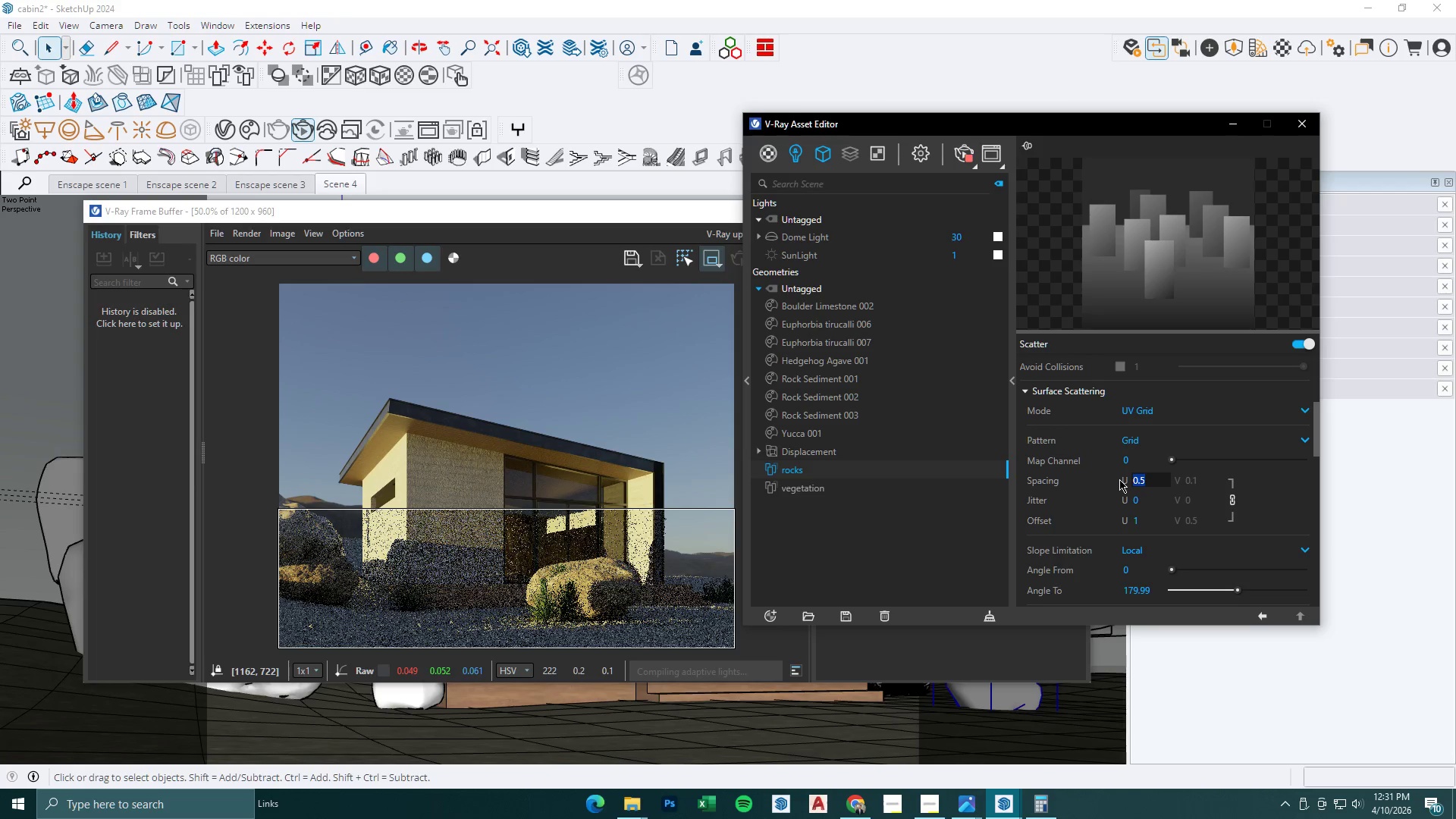 
key(Numpad2)
 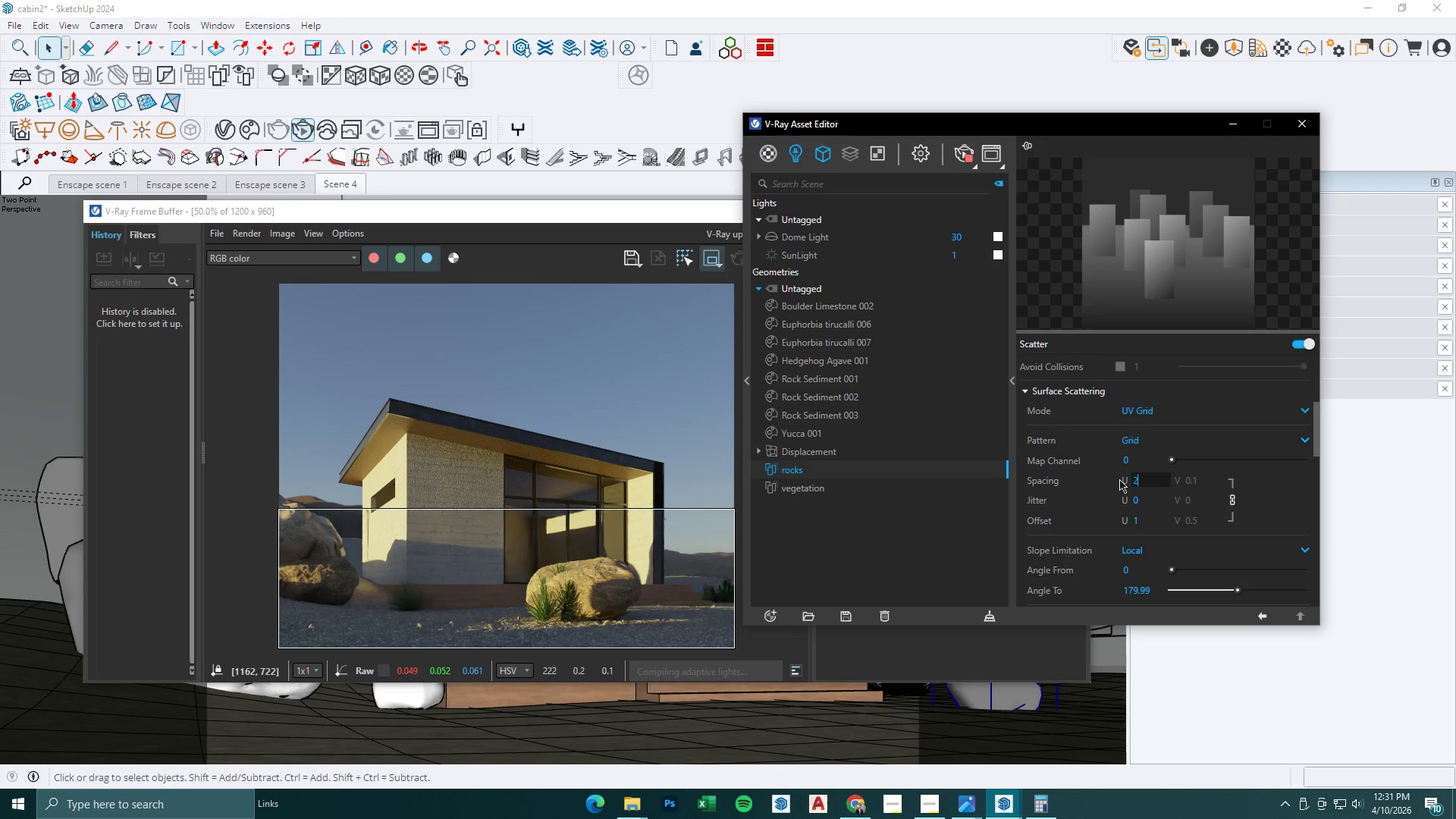 
key(NumpadEnter)
 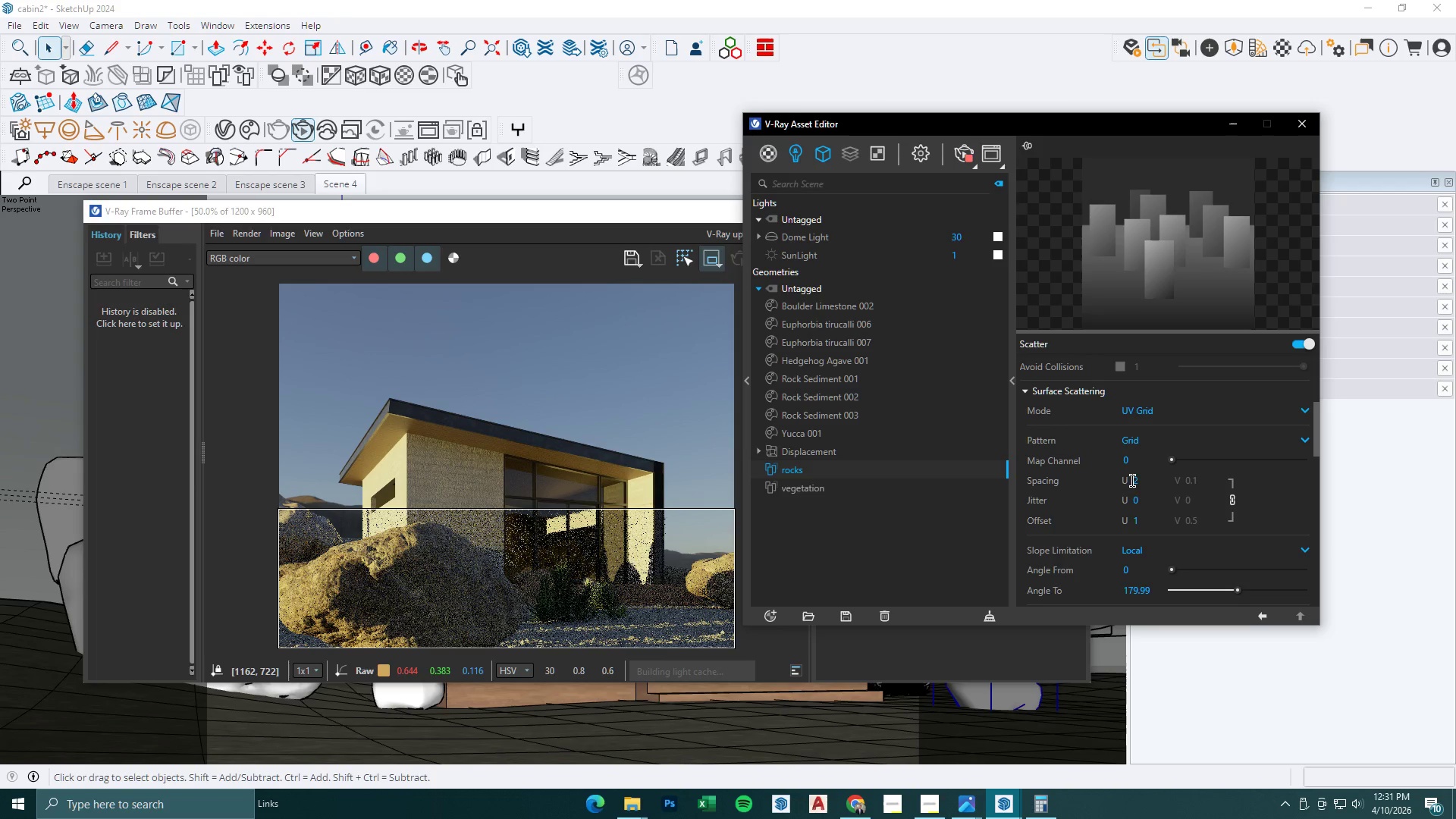 
left_click_drag(start_coordinate=[1150, 521], to_coordinate=[1106, 521])
 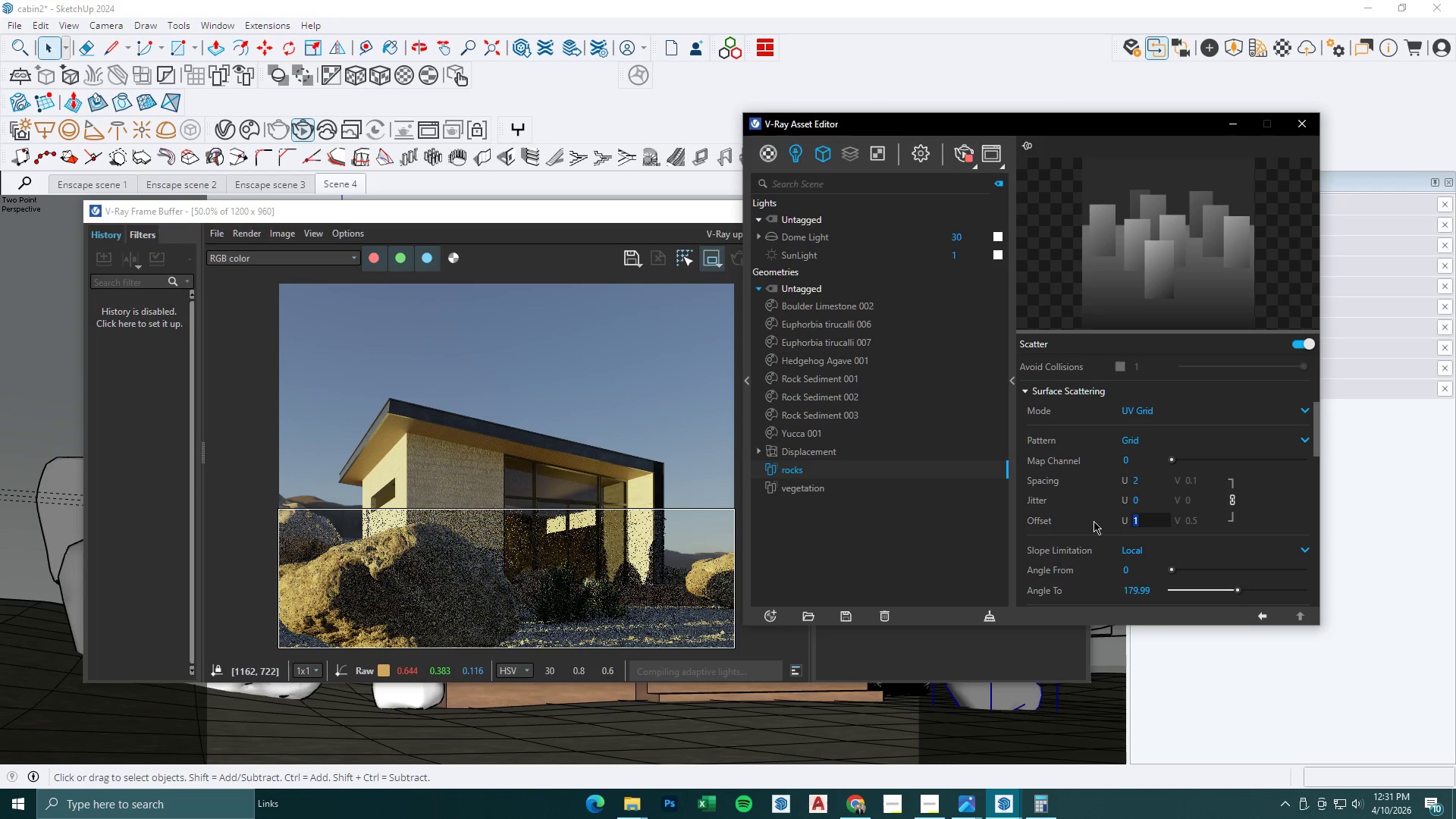 
key(NumpadDecimal)
 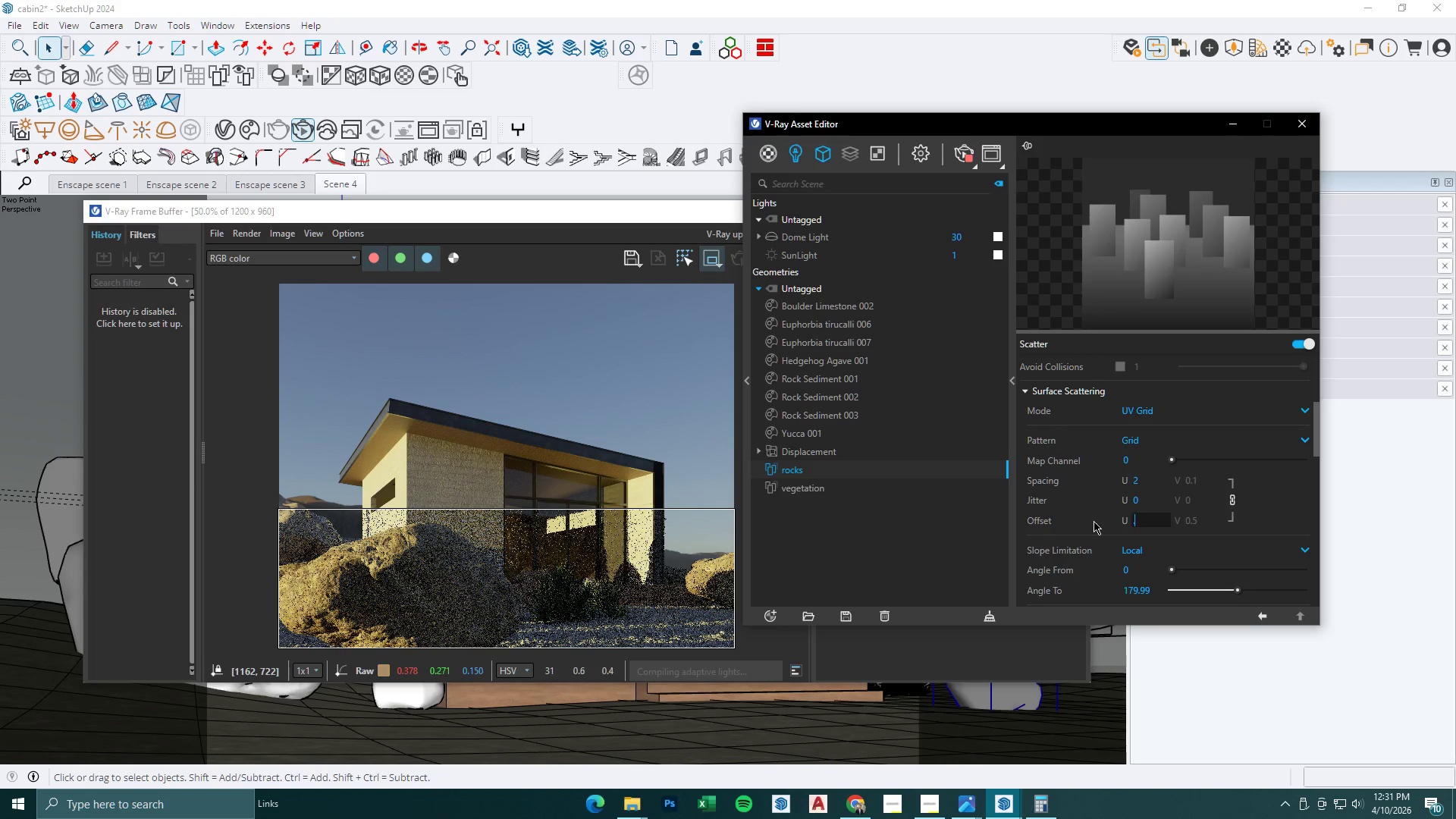 
key(Numpad5)
 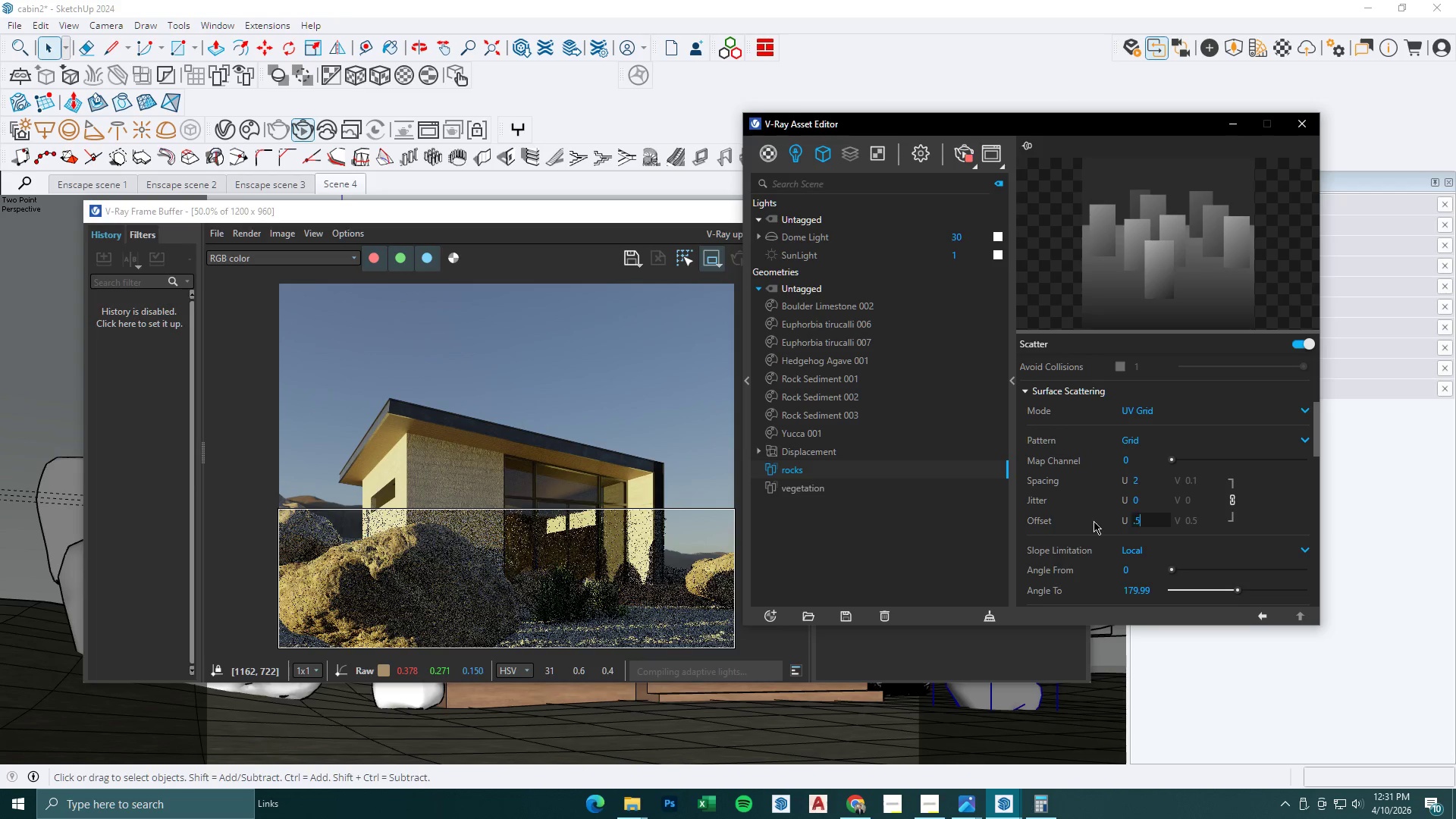 
key(NumpadEnter)
 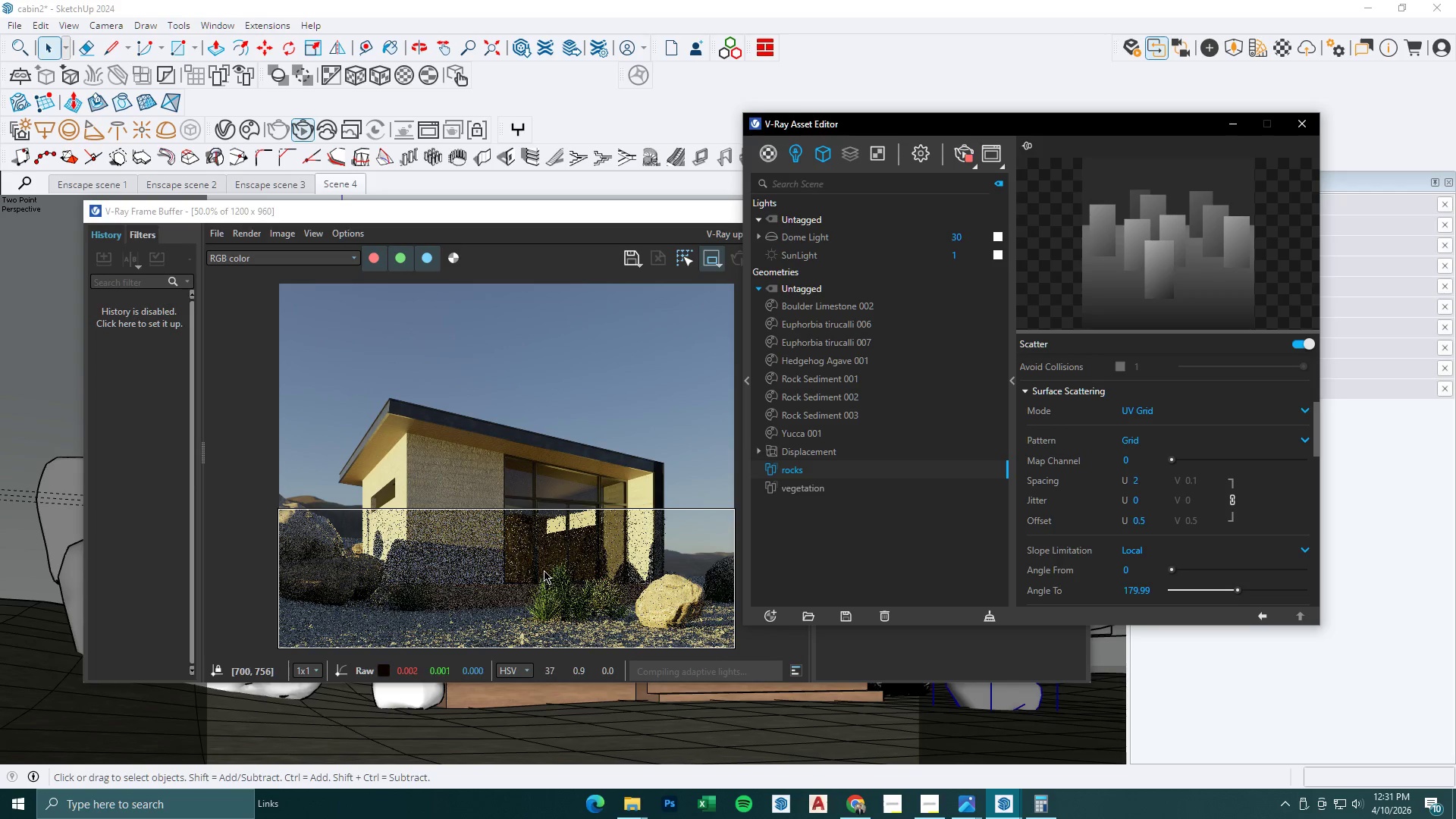 
scroll: coordinate [506, 603], scroll_direction: up, amount: 1.0
 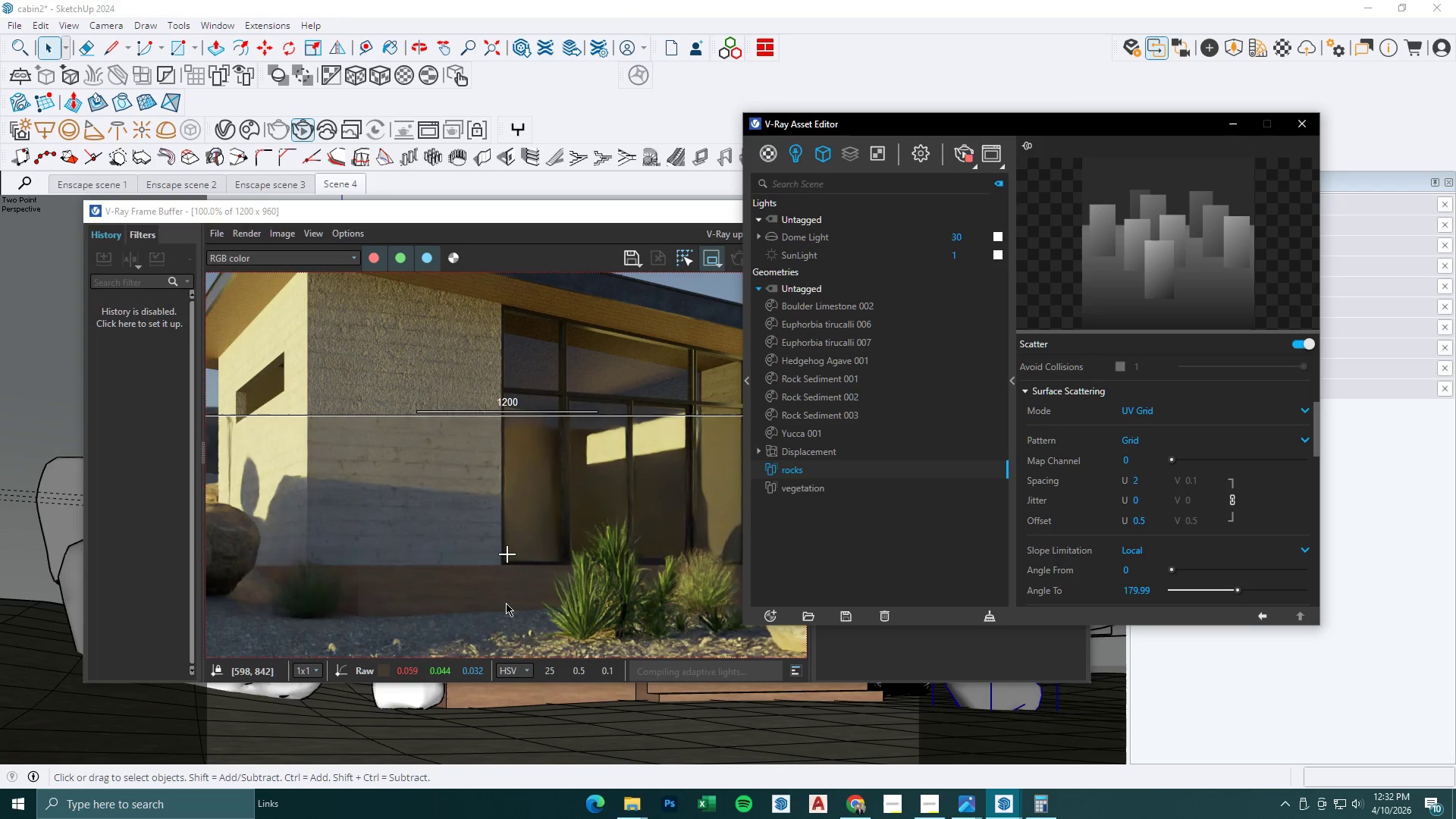 
scroll: coordinate [506, 603], scroll_direction: down, amount: 1.0
 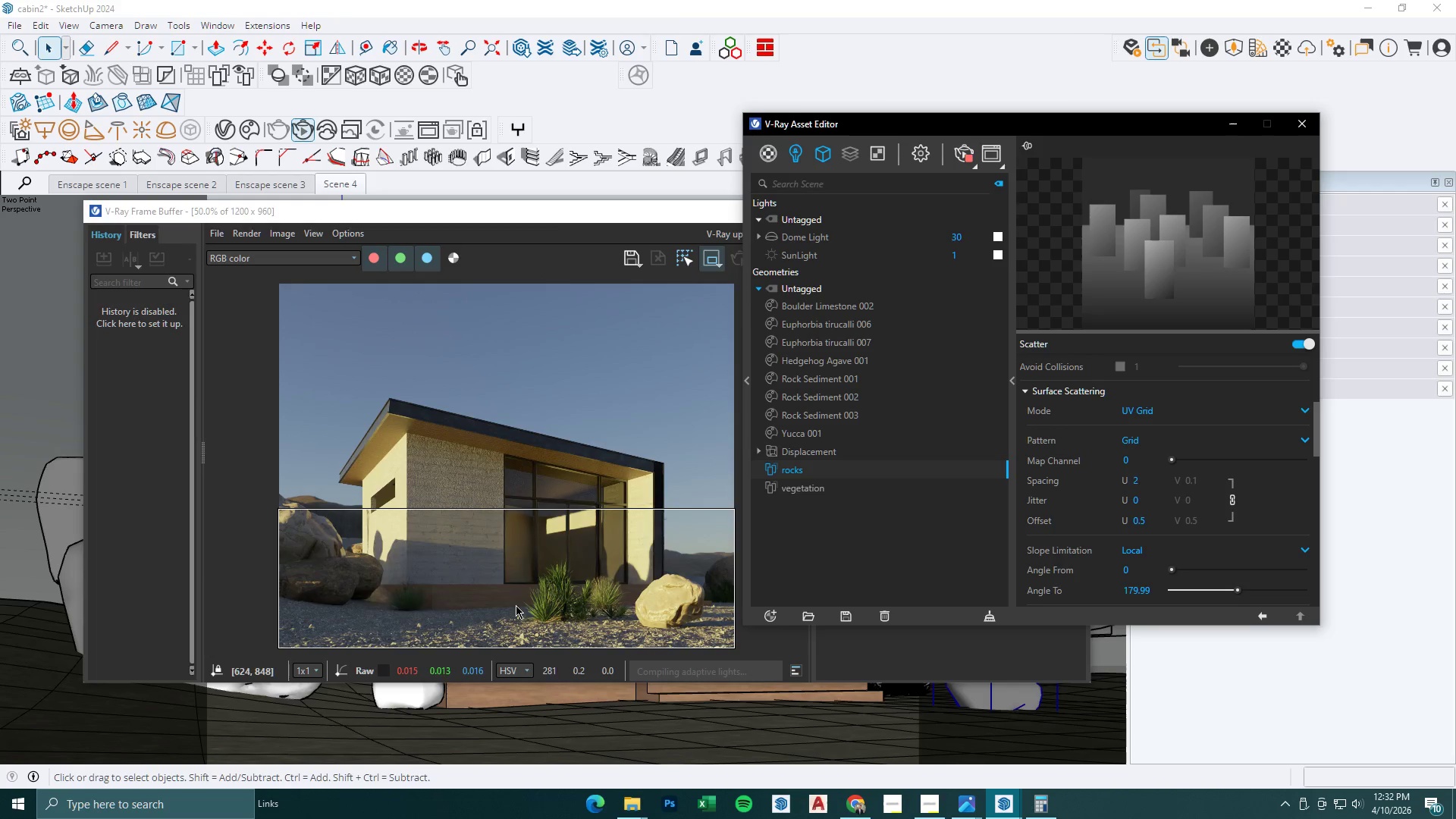 
scroll: coordinate [521, 599], scroll_direction: none, amount: 0.0
 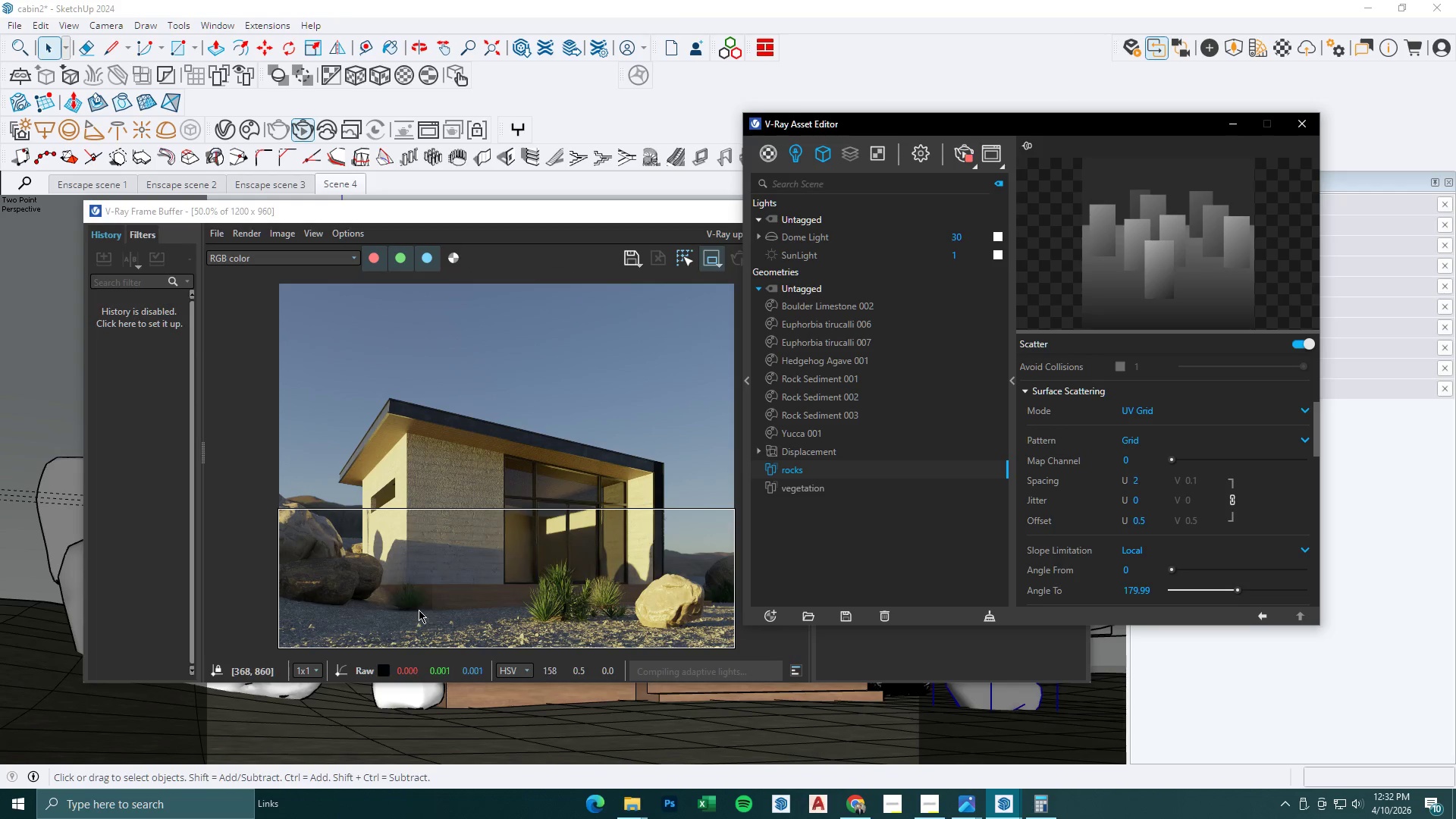 
scroll: coordinate [487, 598], scroll_direction: up, amount: 2.0
 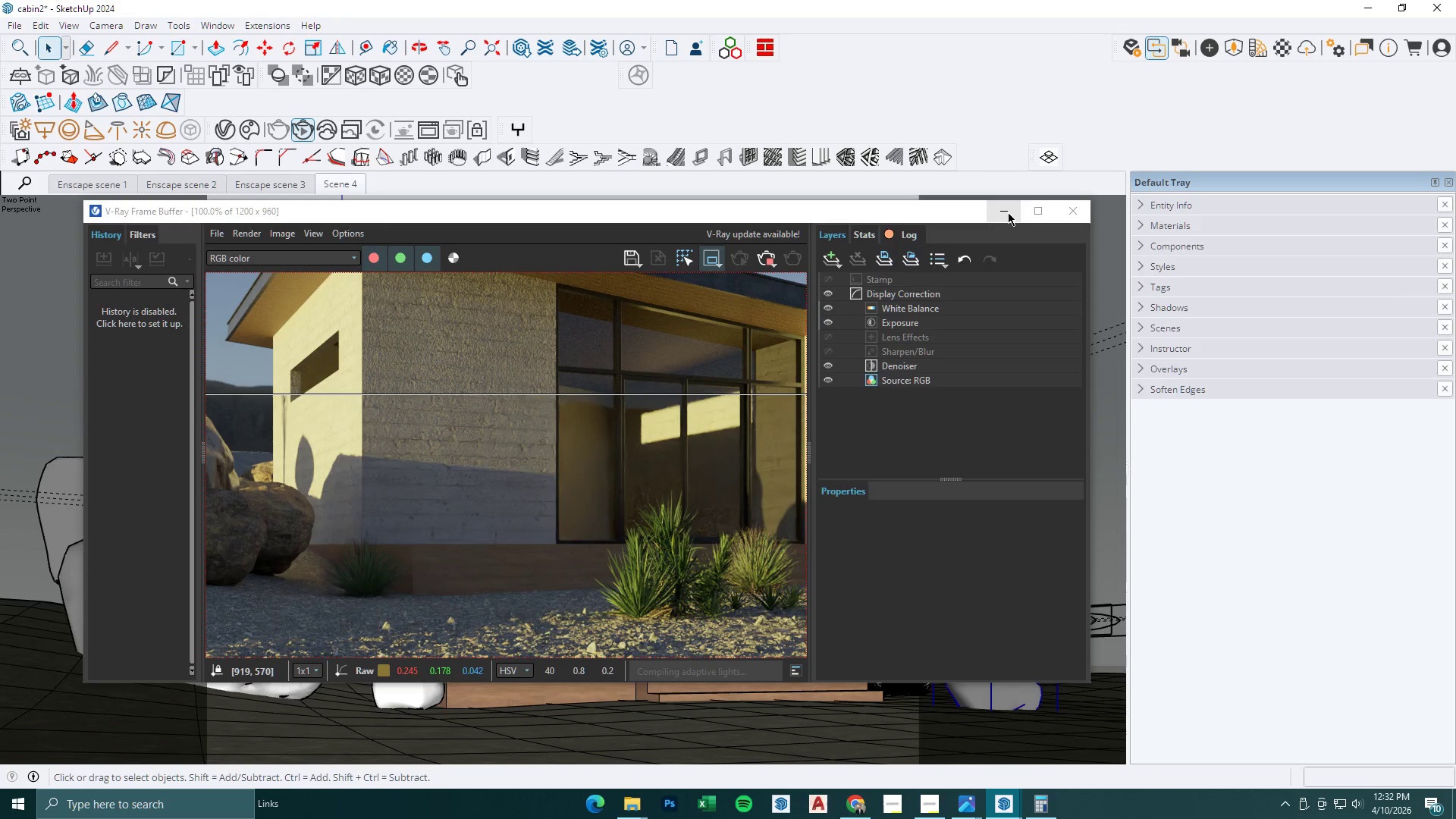 
scroll: coordinate [749, 435], scroll_direction: down, amount: 1.0
 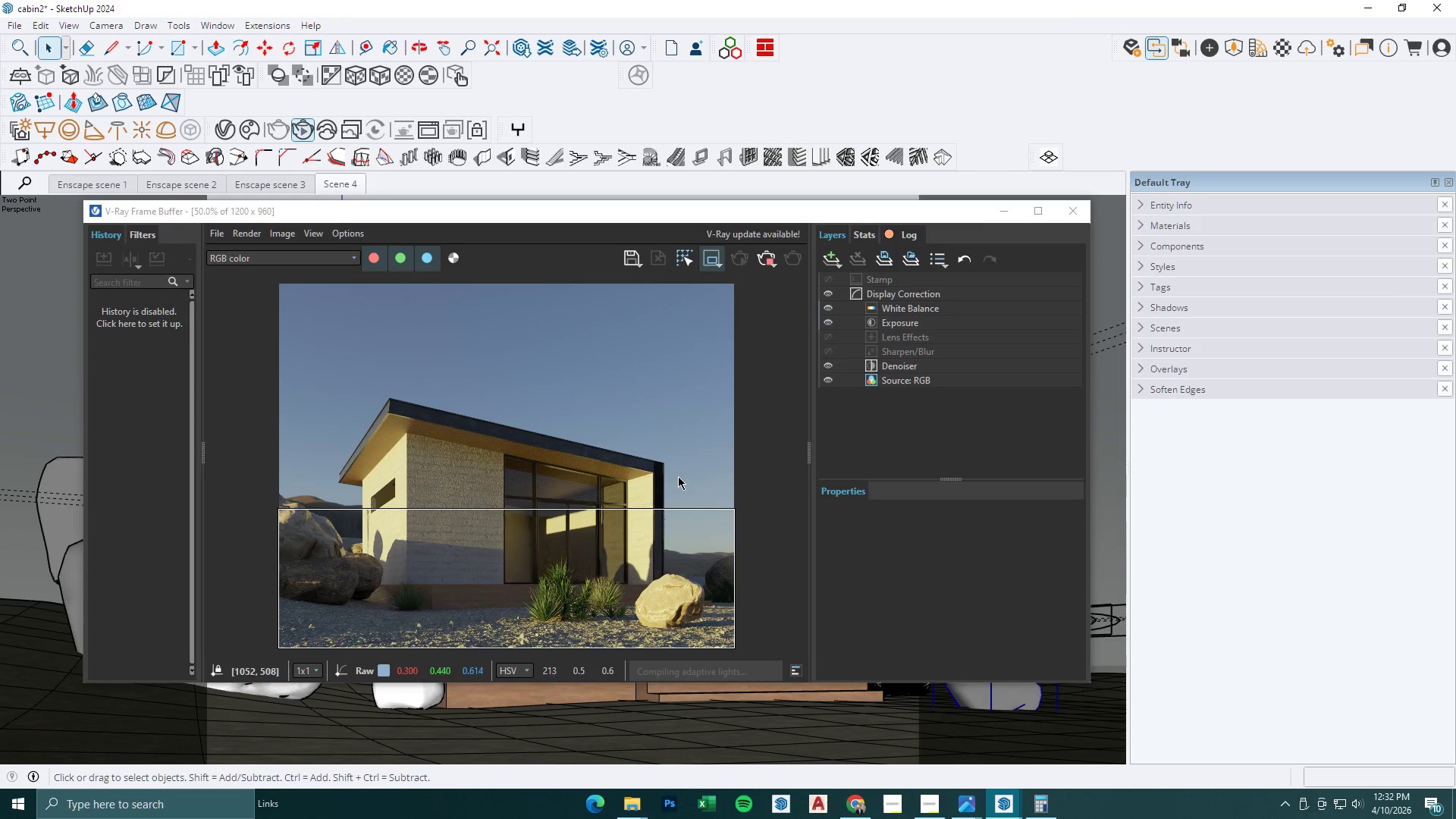 
scroll: coordinate [562, 488], scroll_direction: none, amount: 0.0
 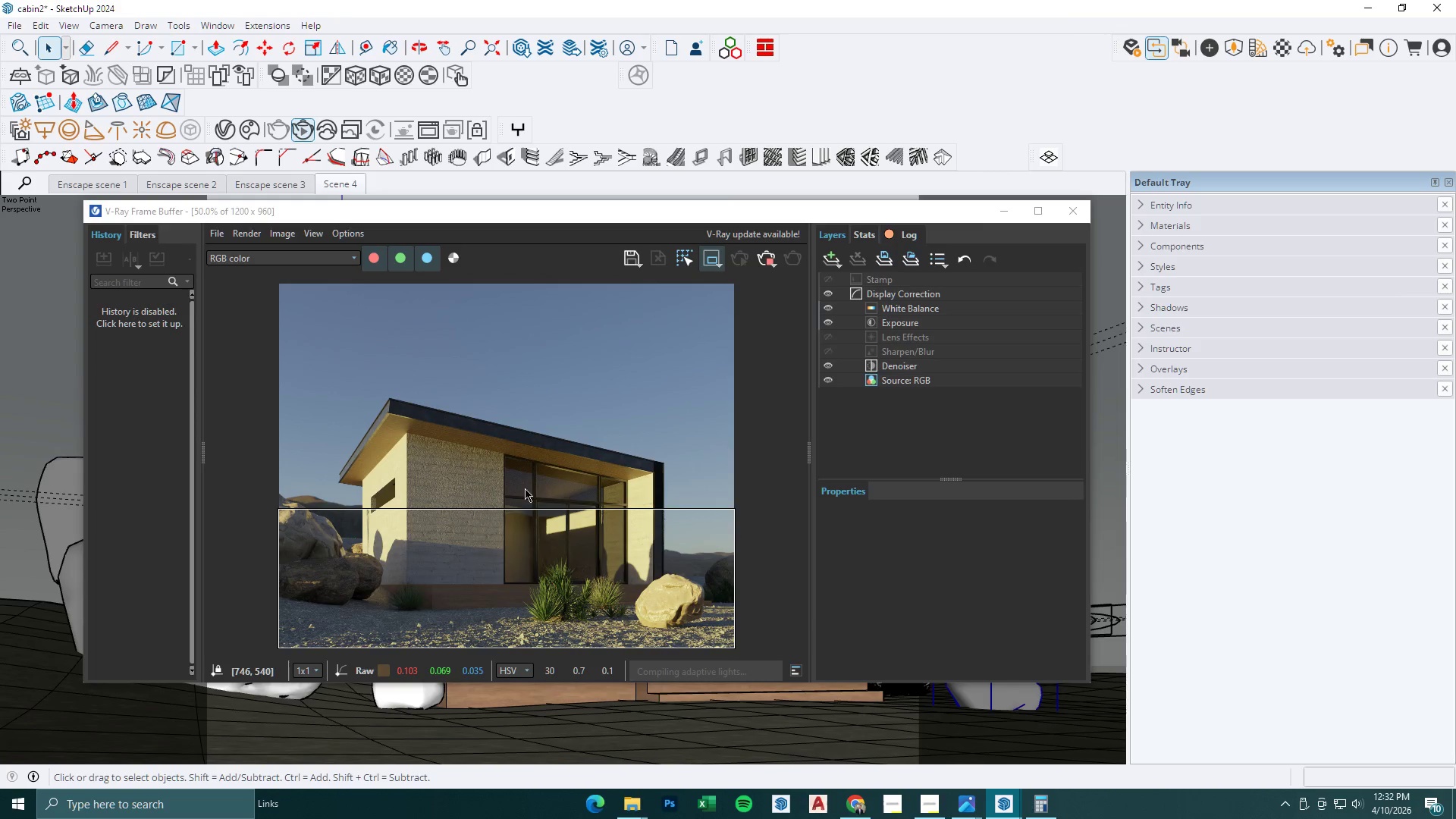 
scroll: coordinate [443, 469], scroll_direction: up, amount: 1.0
 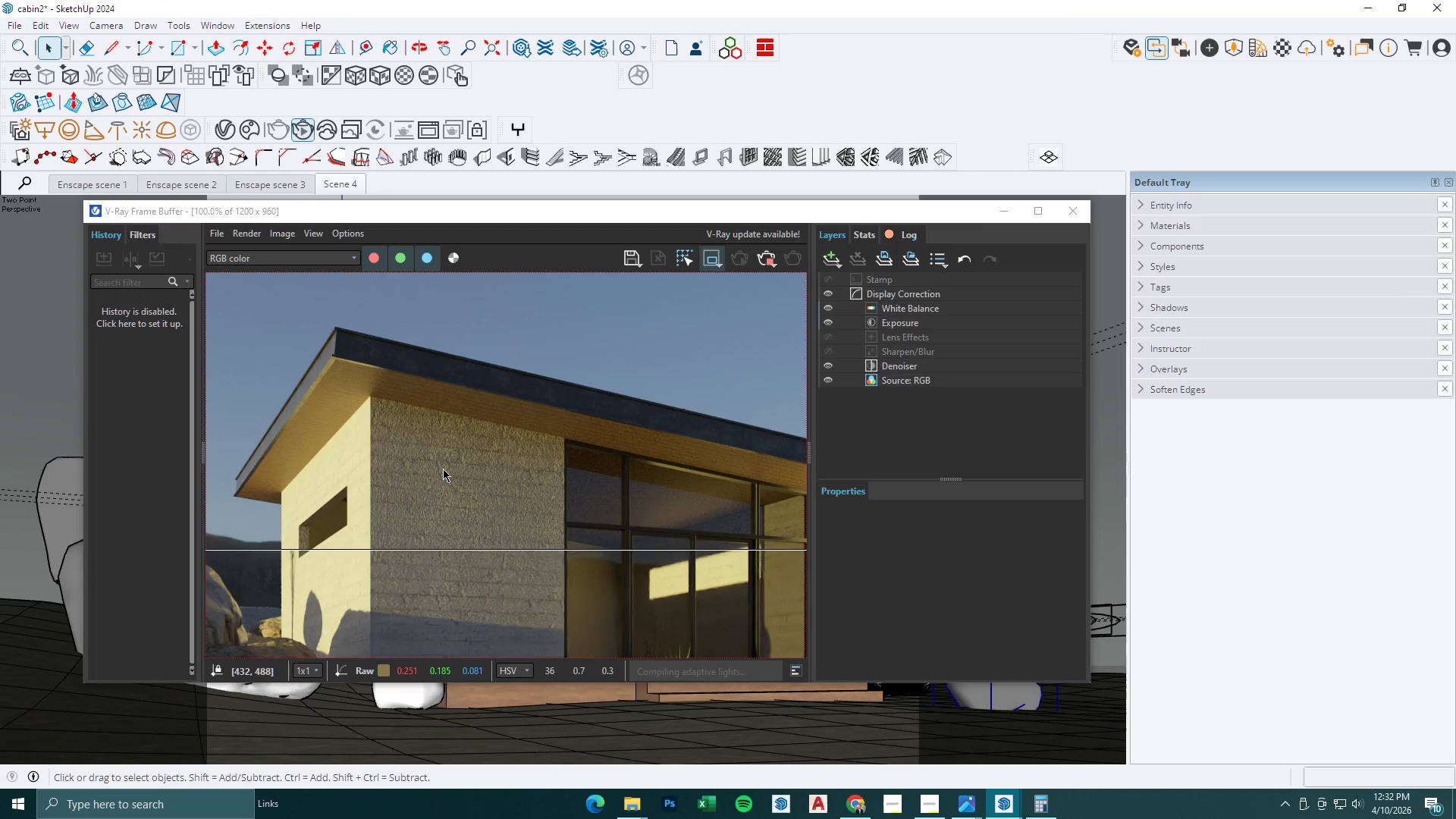 
scroll: coordinate [443, 469], scroll_direction: down, amount: 1.0
 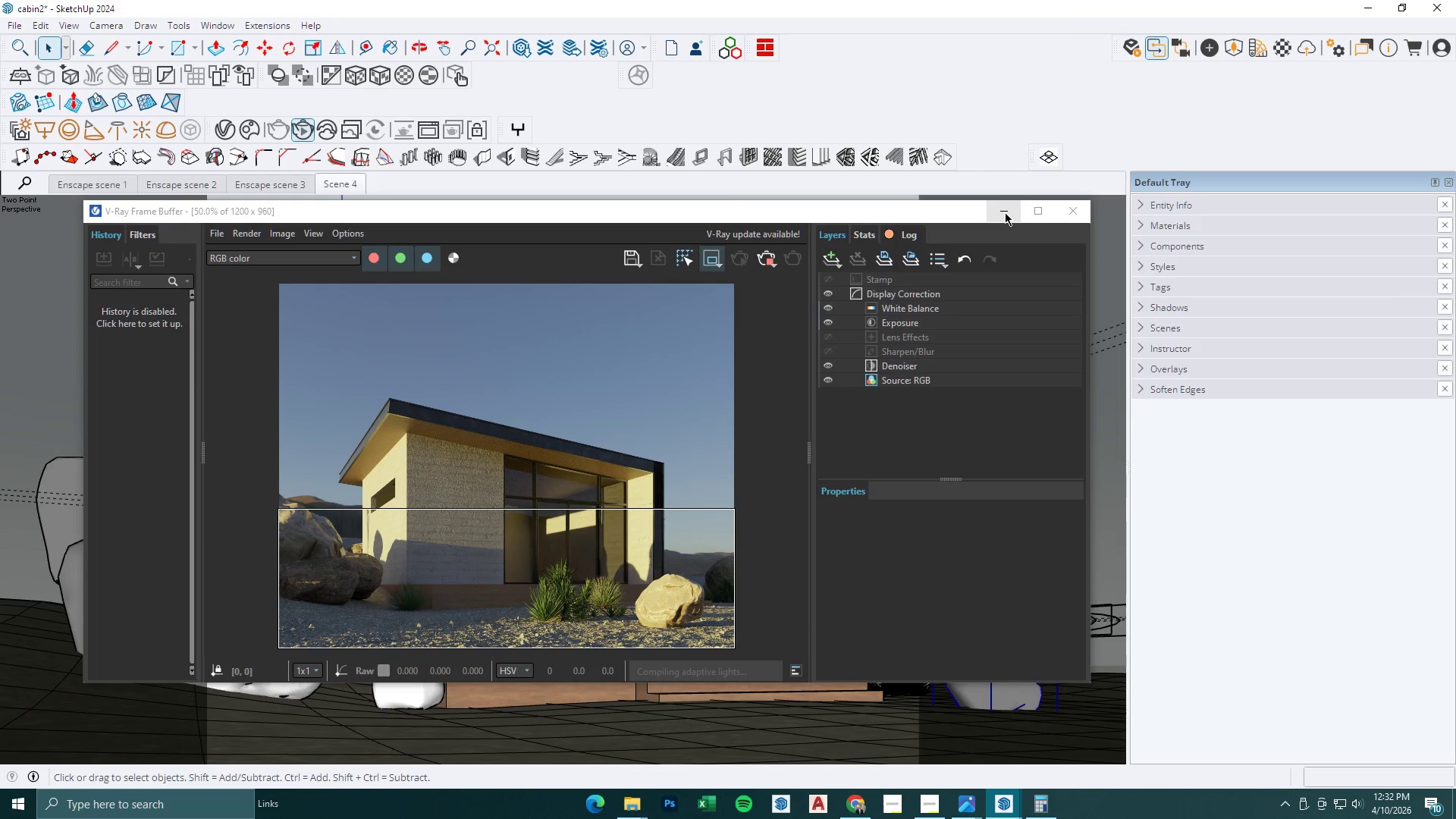 
left_click([770, 258])
 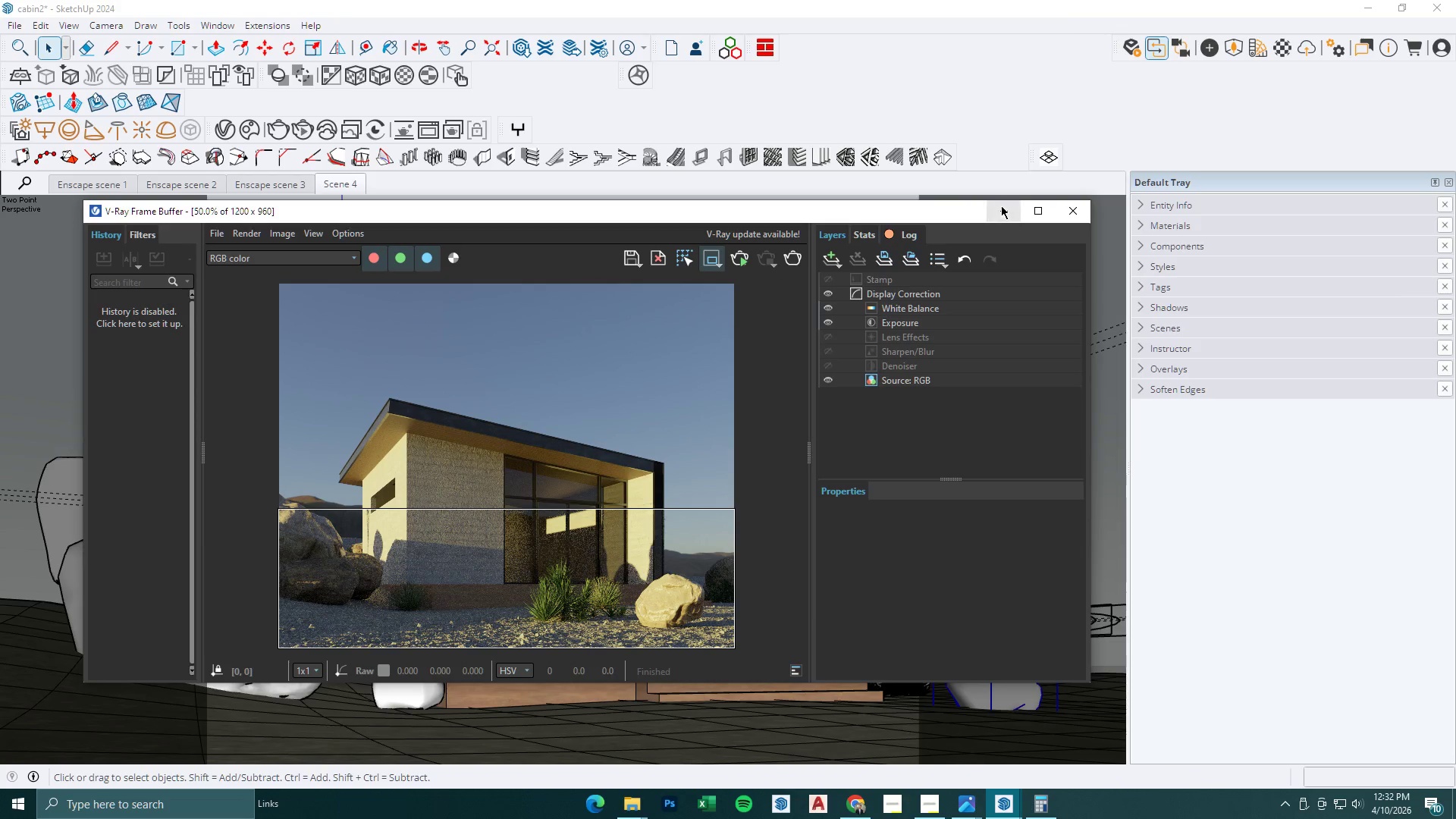 
scroll: coordinate [640, 511], scroll_direction: down, amount: 4.0
 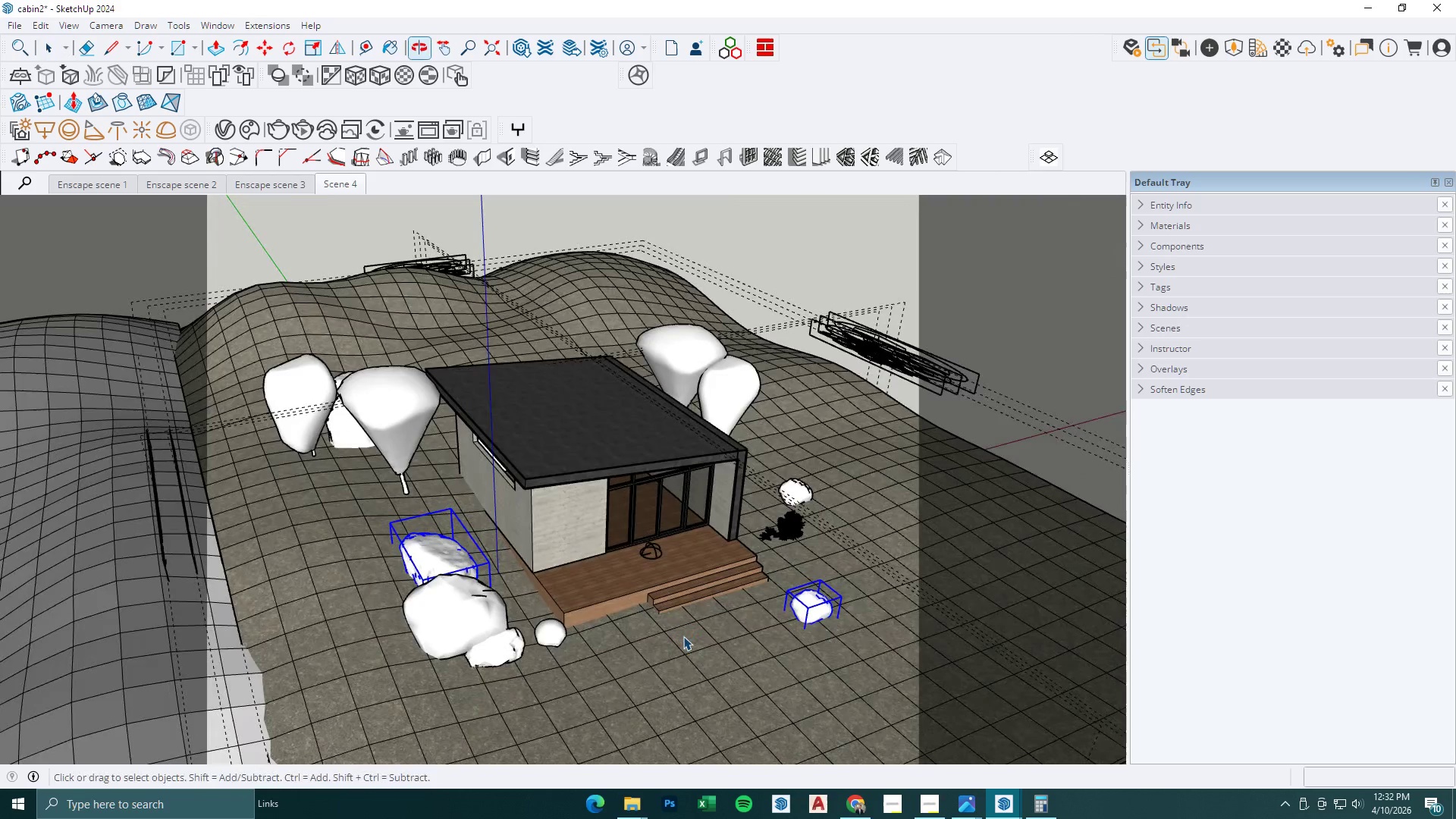 
key(Space)
 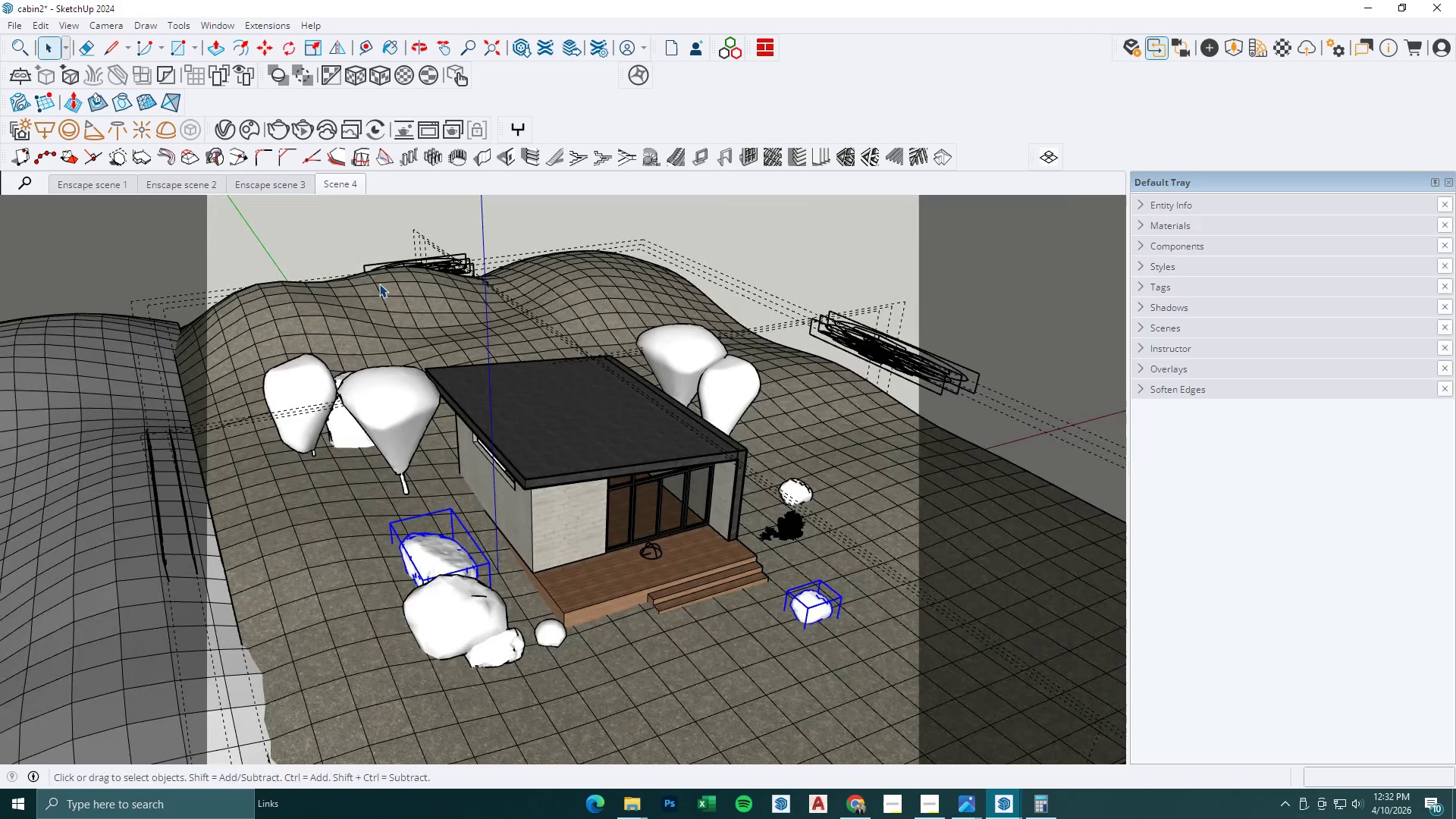 
key(Escape)
 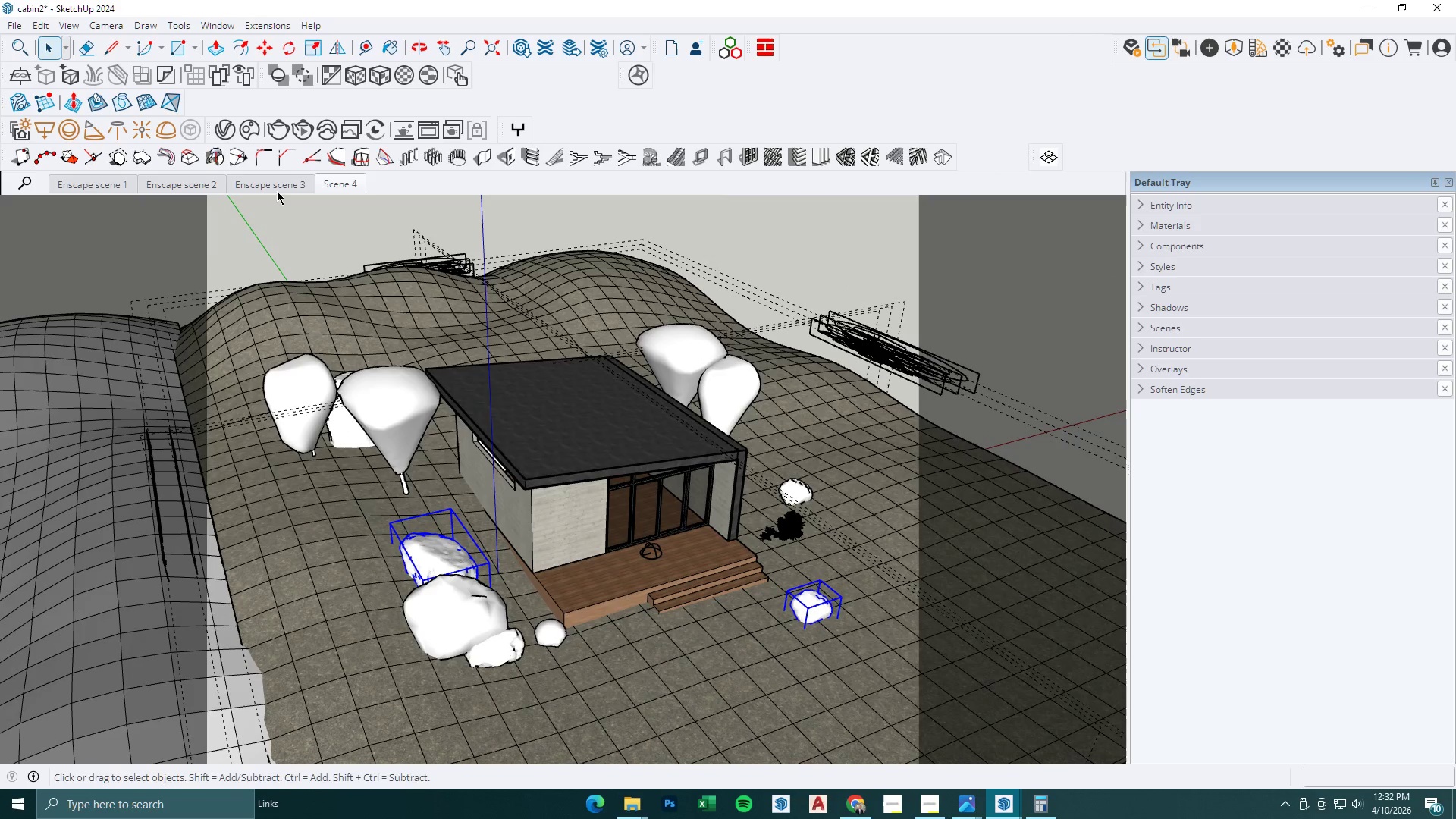 
key(Escape)
 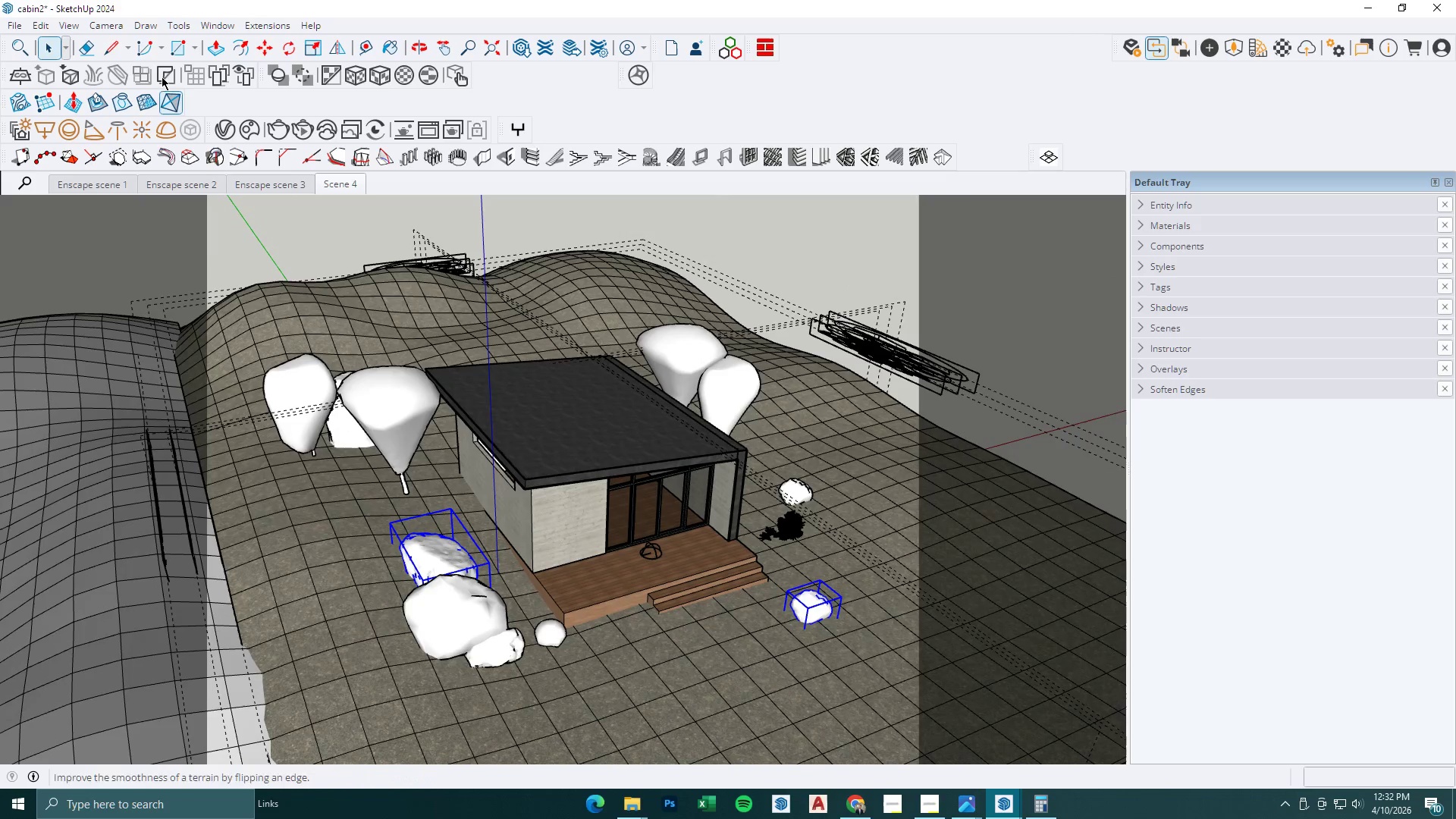 
key(Escape)
 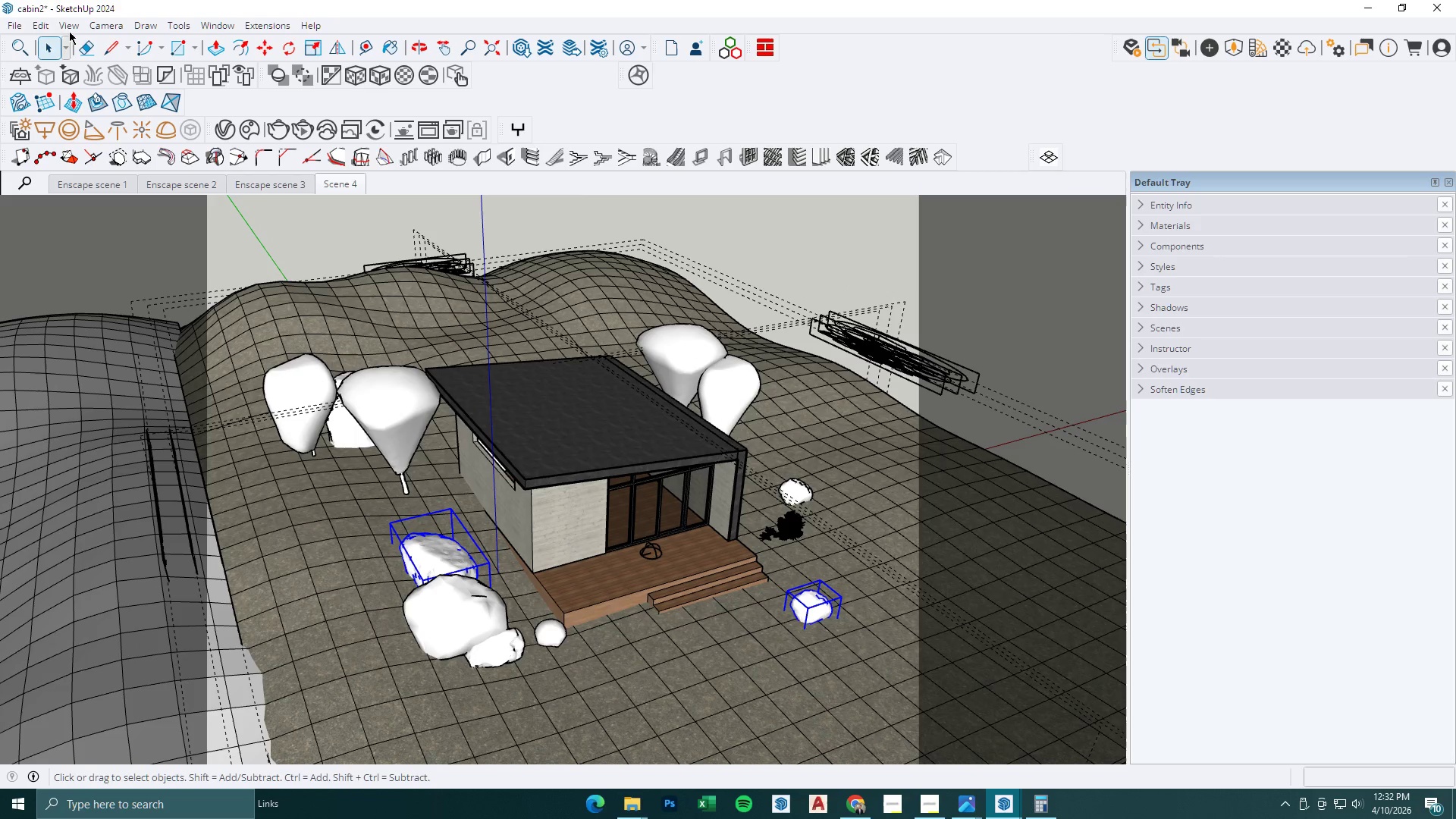 
left_click([24, 18])
 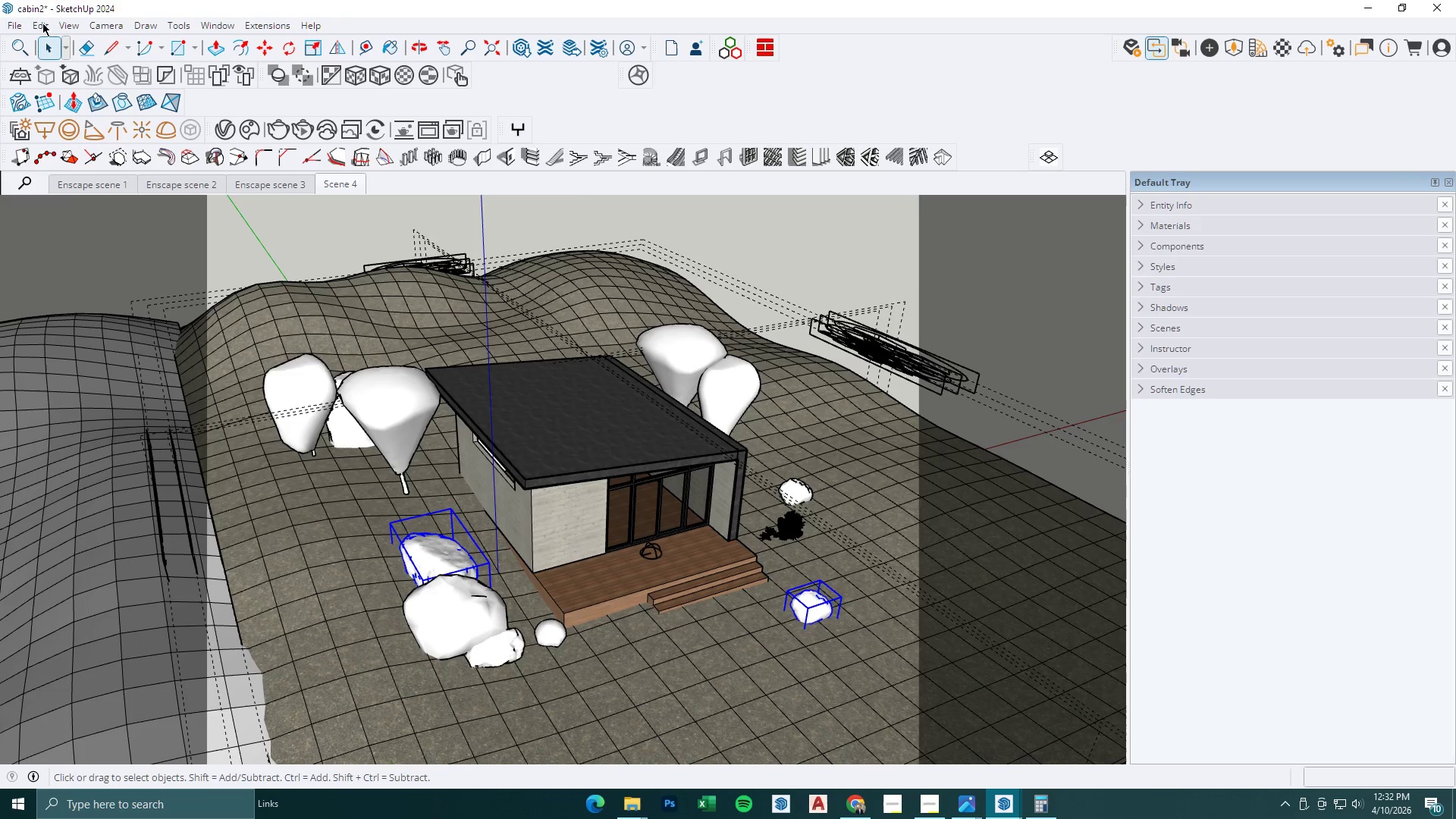 
double_click([42, 23])
 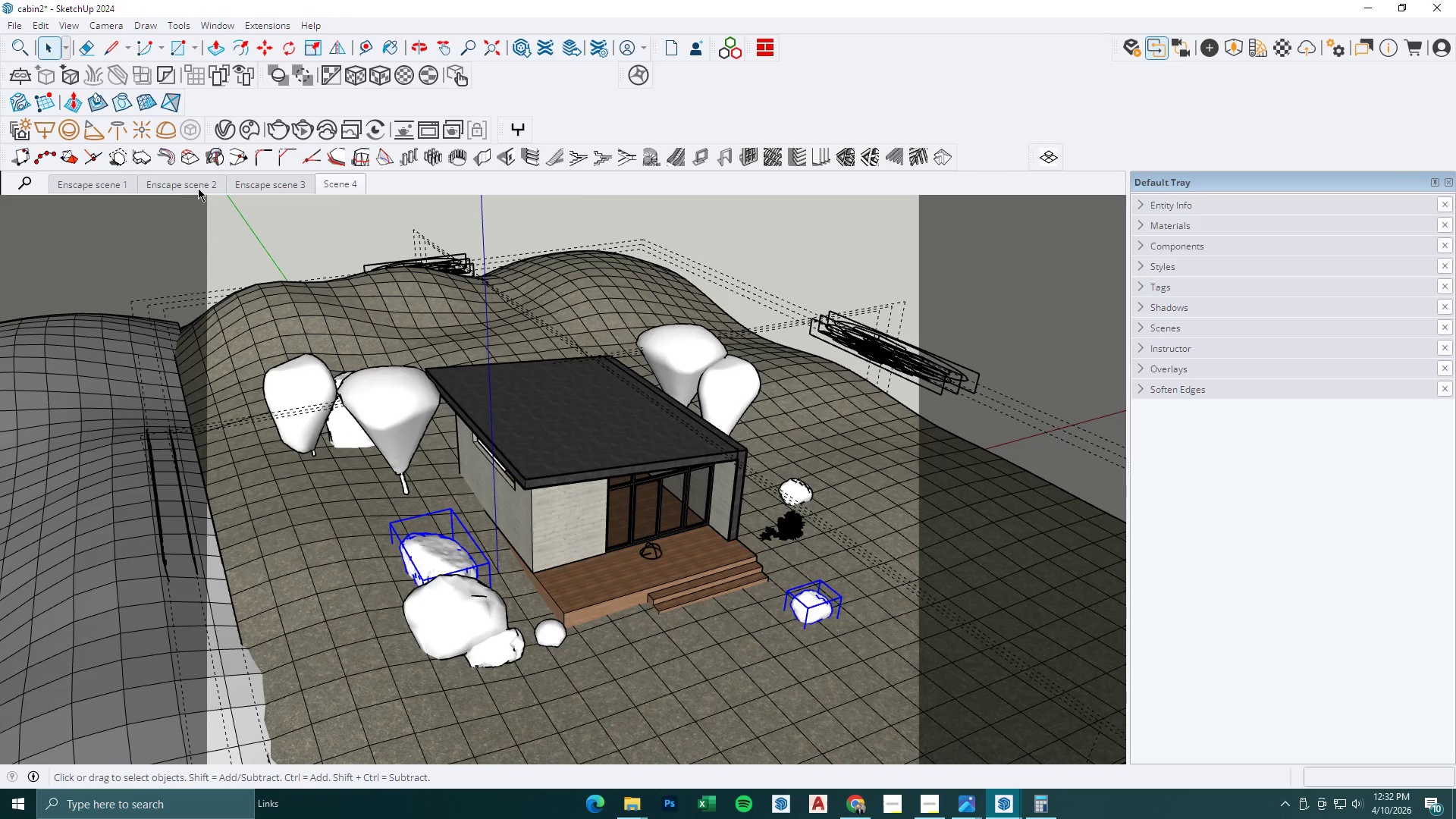 
scroll: coordinate [500, 303], scroll_direction: down, amount: 3.0
 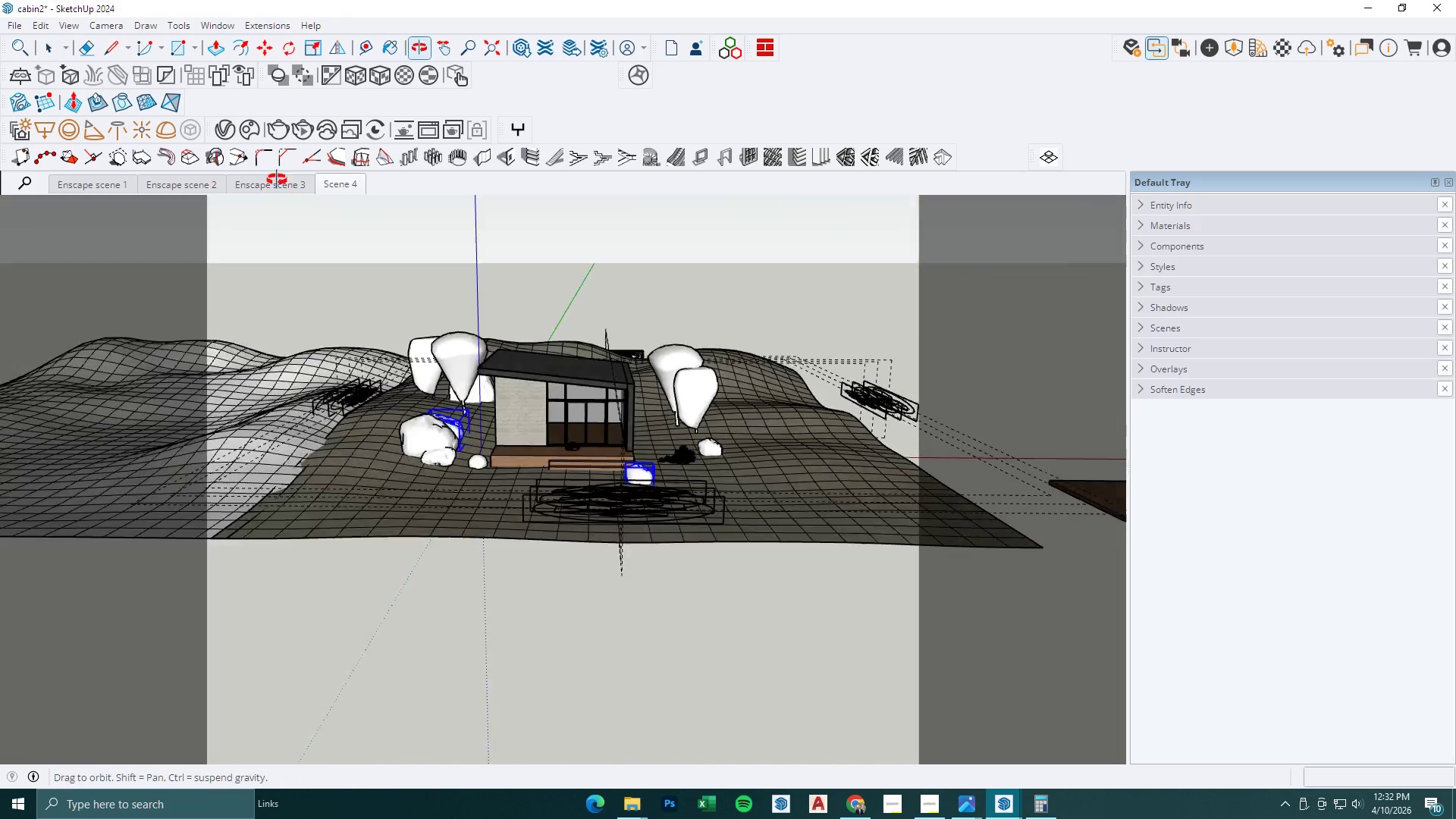 
scroll: coordinate [925, 482], scroll_direction: up, amount: 9.0
 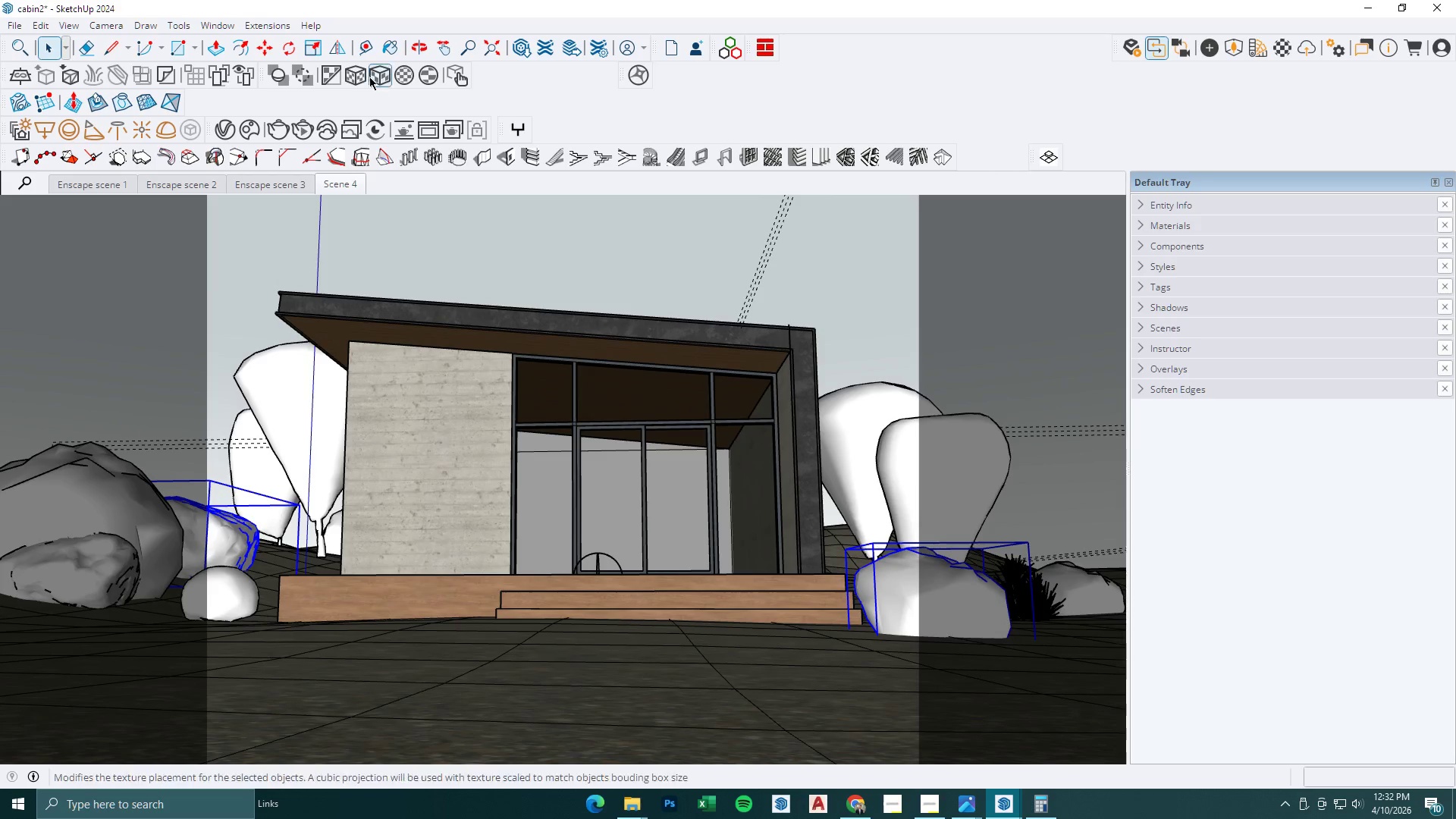 
left_click([433, 48])
 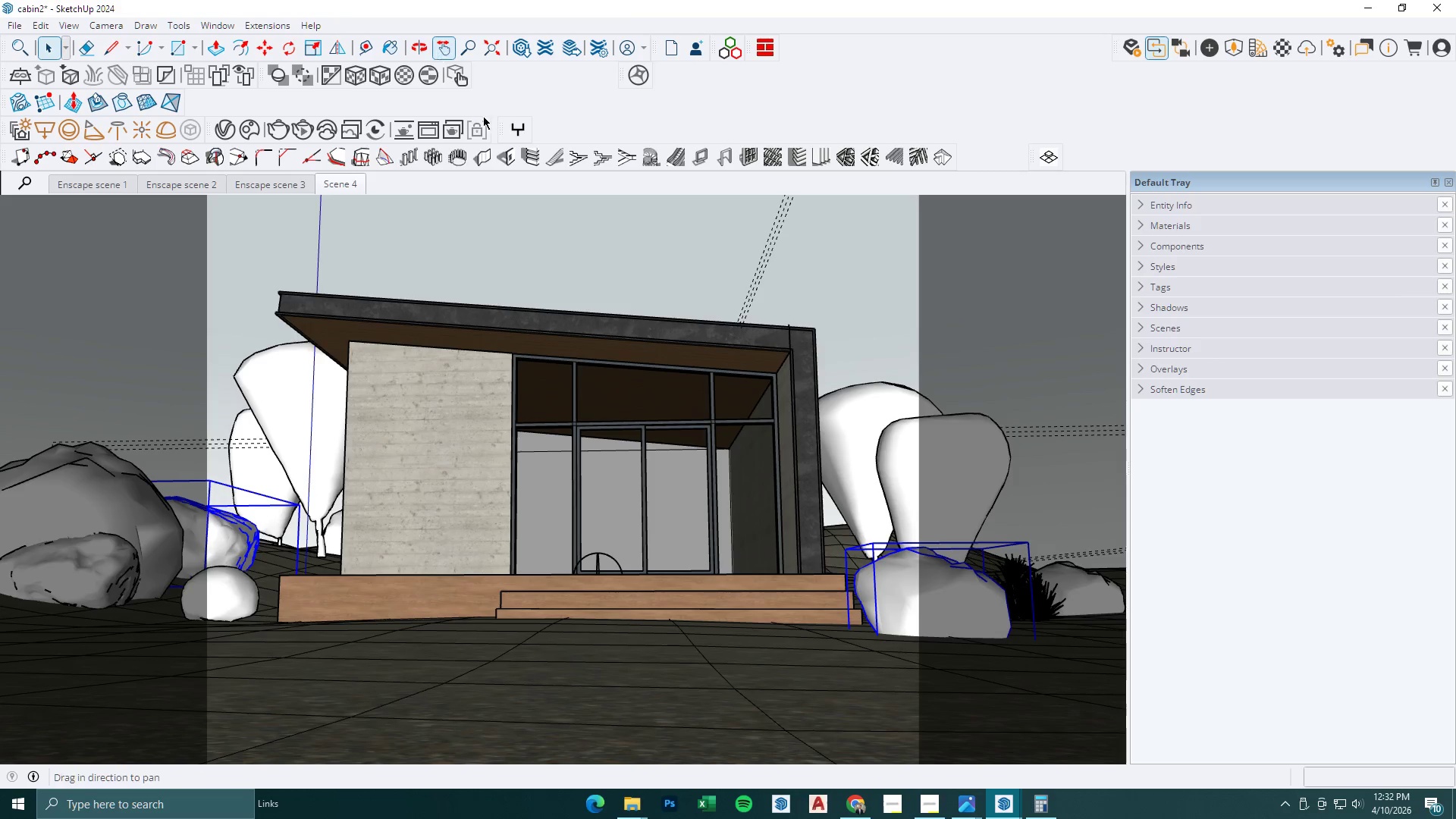 
left_click_drag(start_coordinate=[527, 164], to_coordinate=[571, 176])
 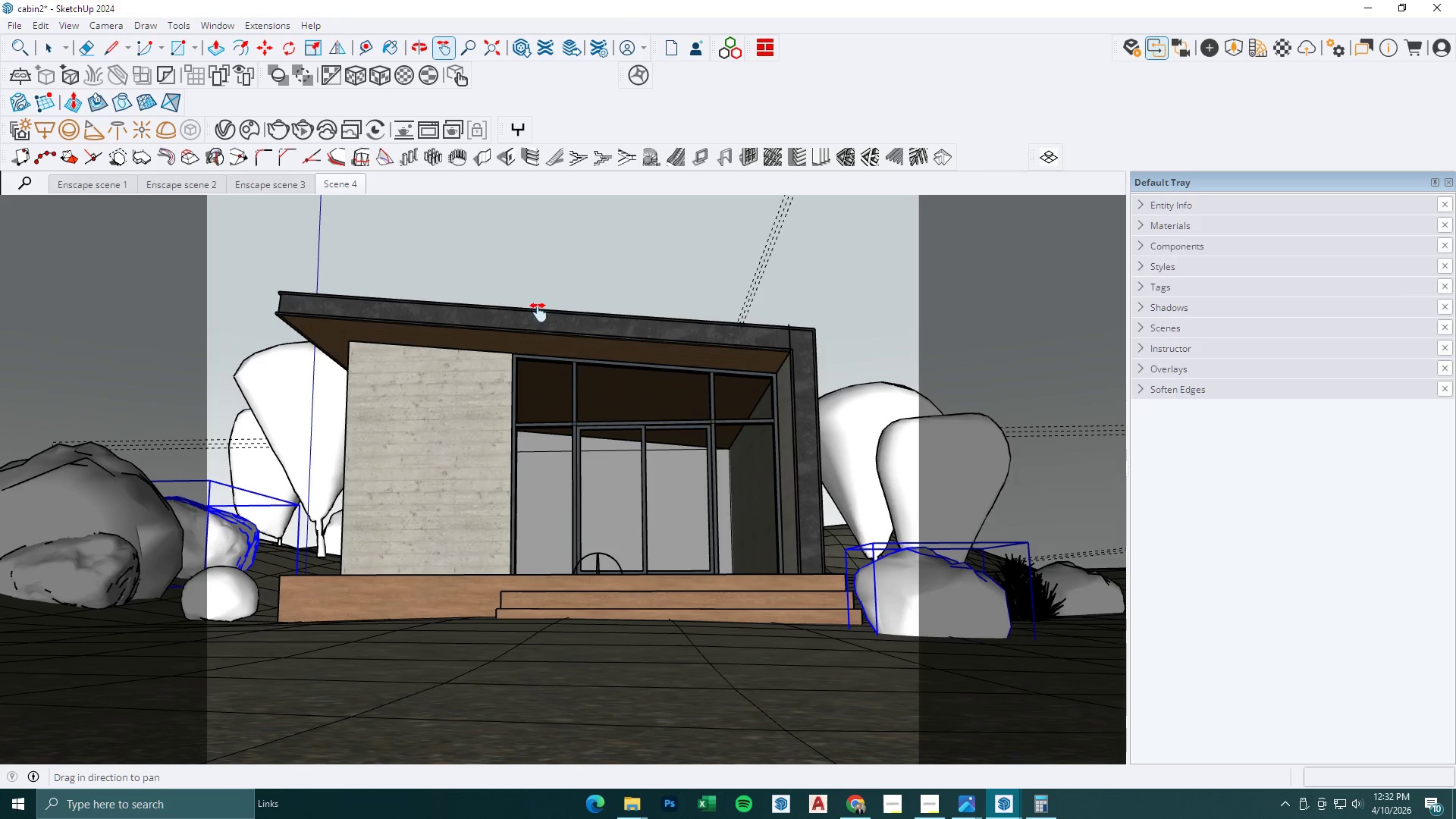 
left_click_drag(start_coordinate=[541, 314], to_coordinate=[569, 319])
 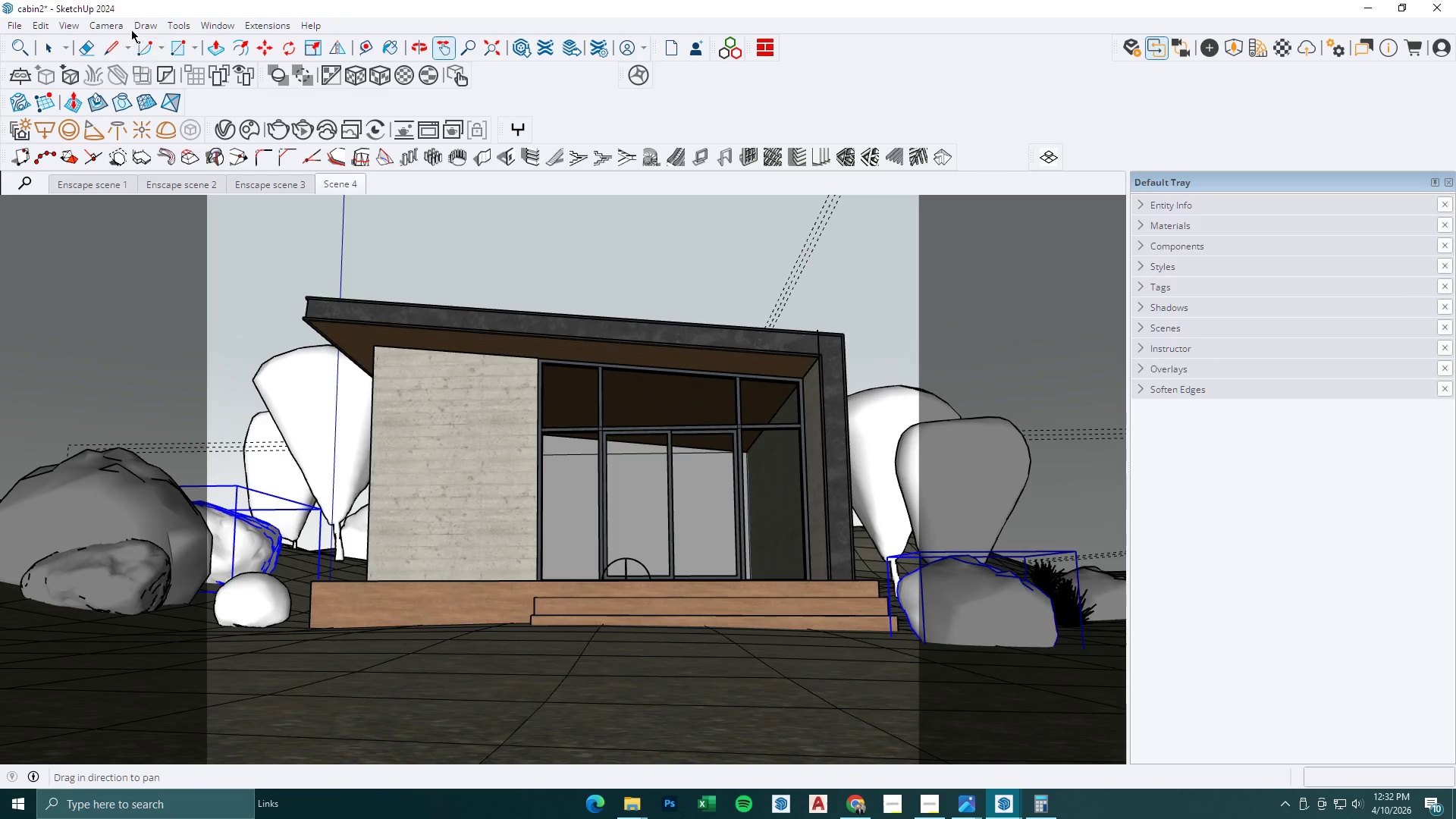 
left_click([104, 20])
 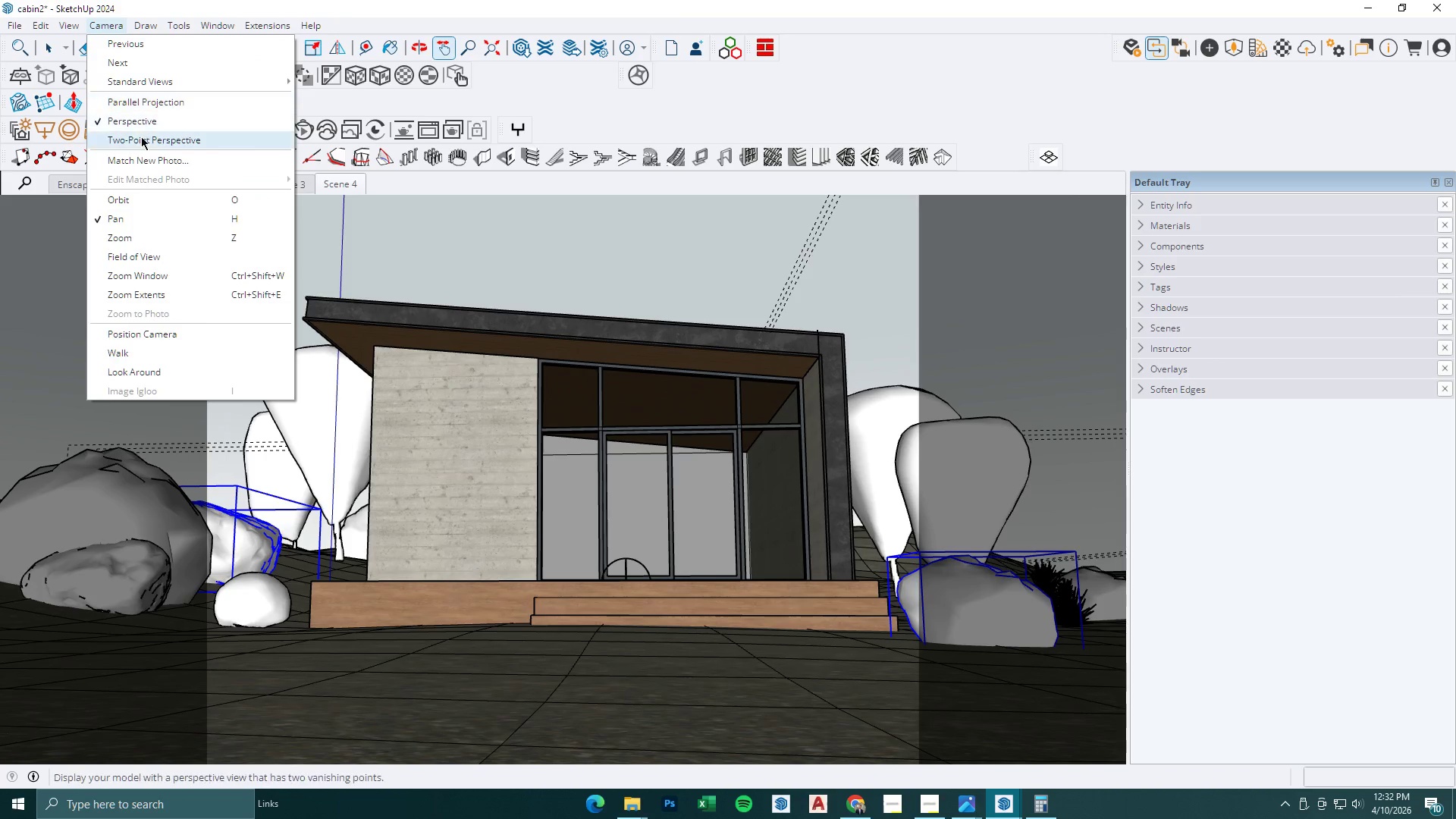 
left_click([141, 140])
 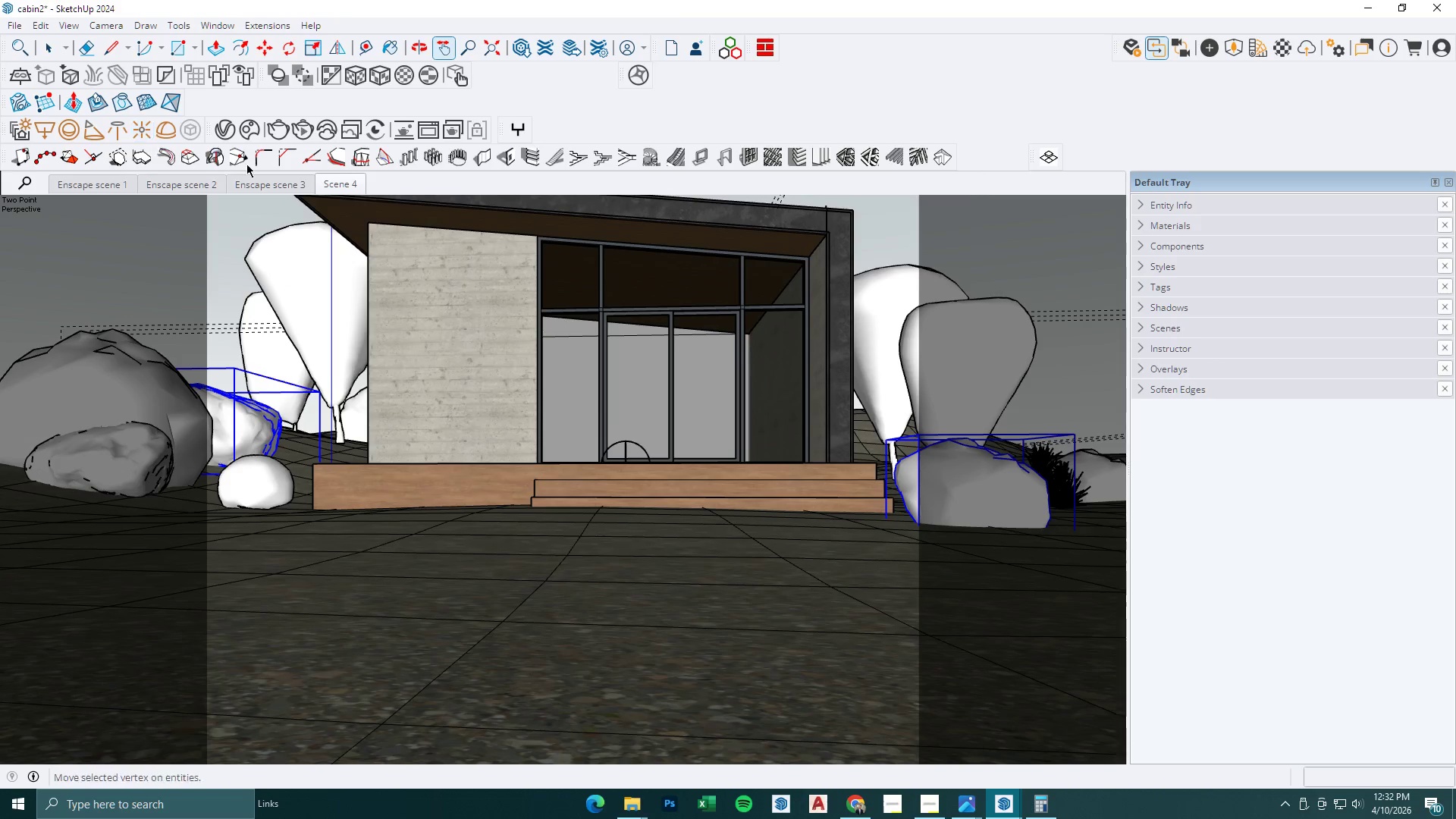 
left_click_drag(start_coordinate=[358, 206], to_coordinate=[339, 379])
 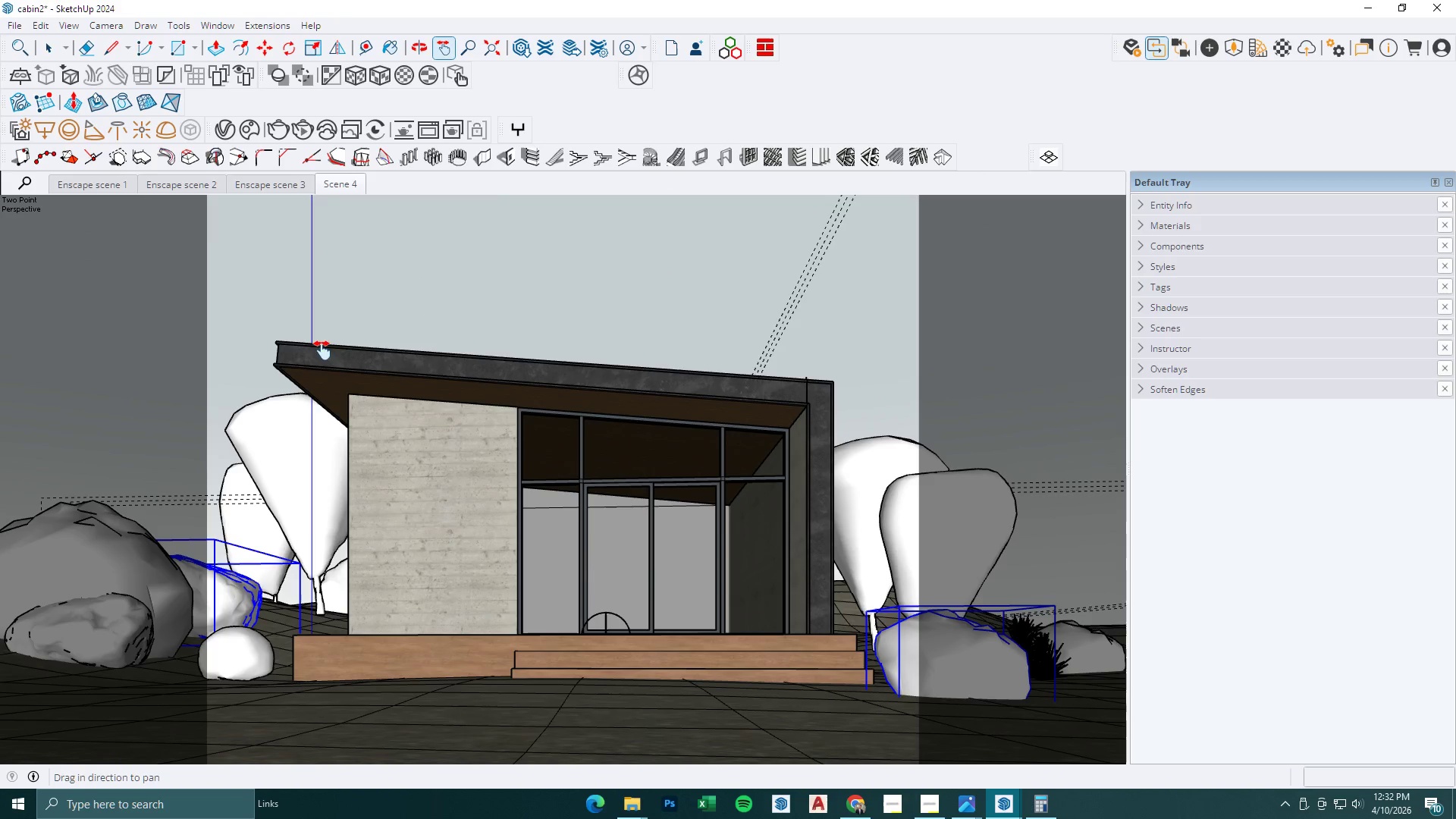 
right_click([342, 178])
 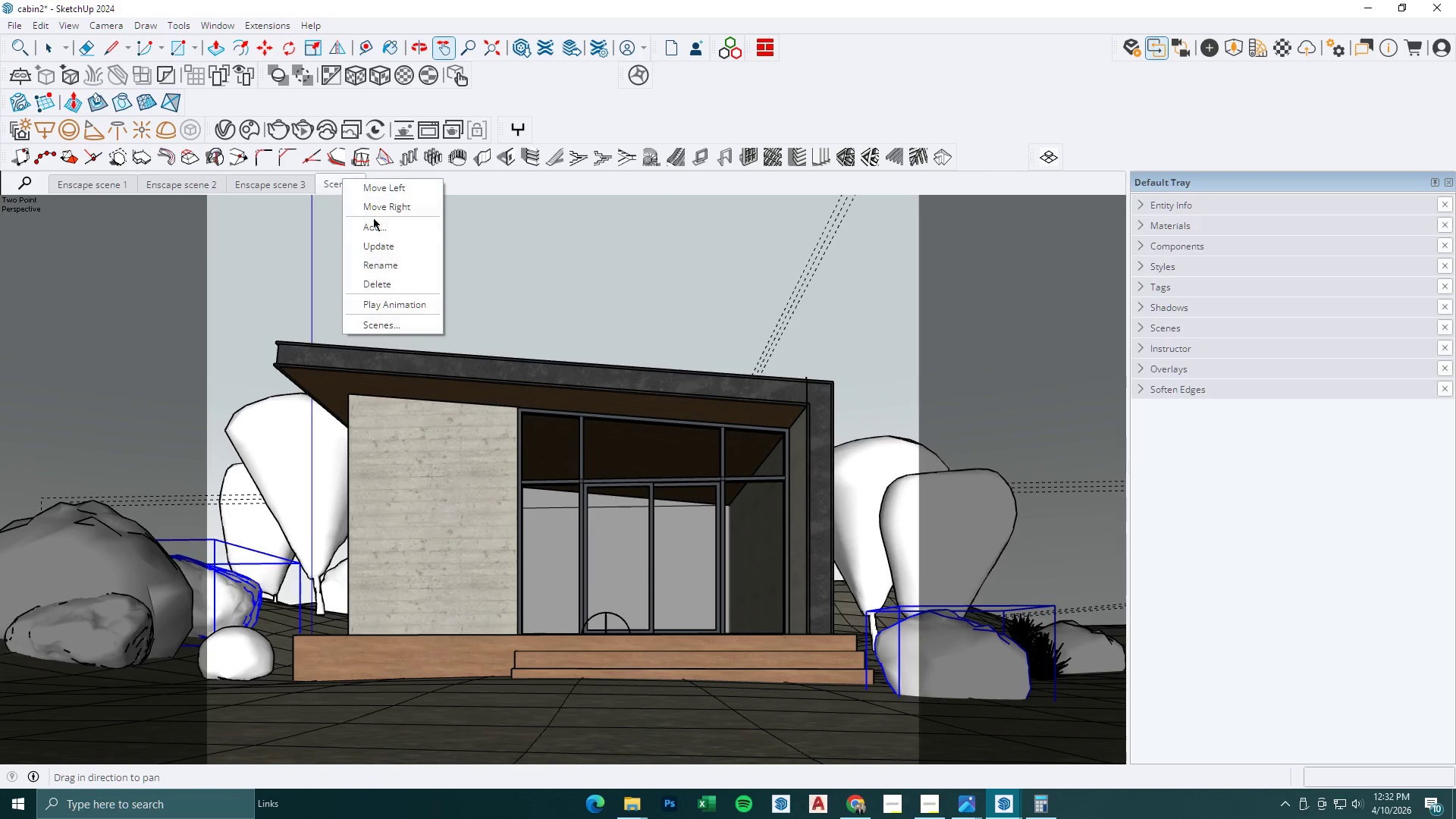 
left_click([375, 223])
 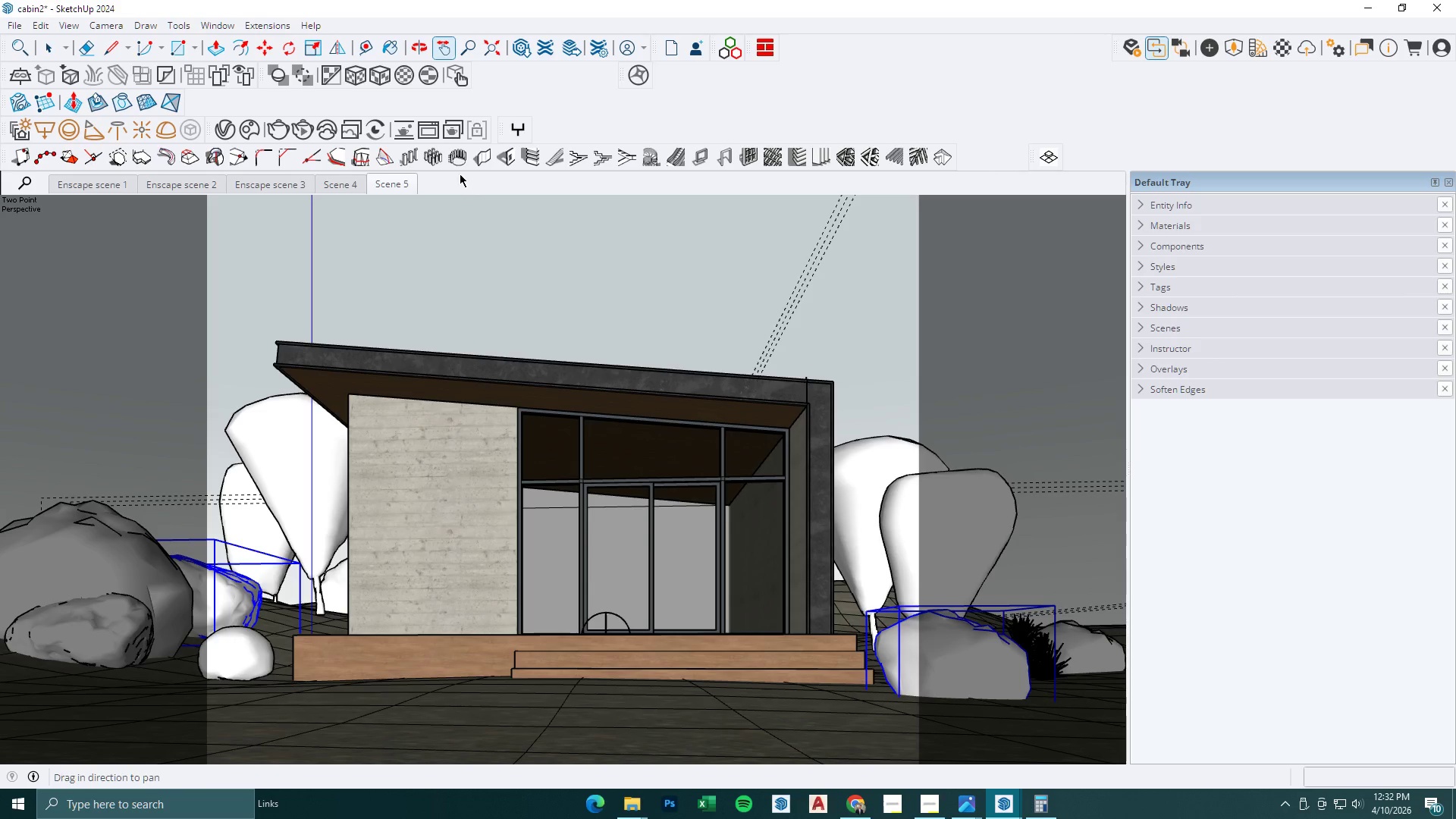 
left_click([1003, 805])
 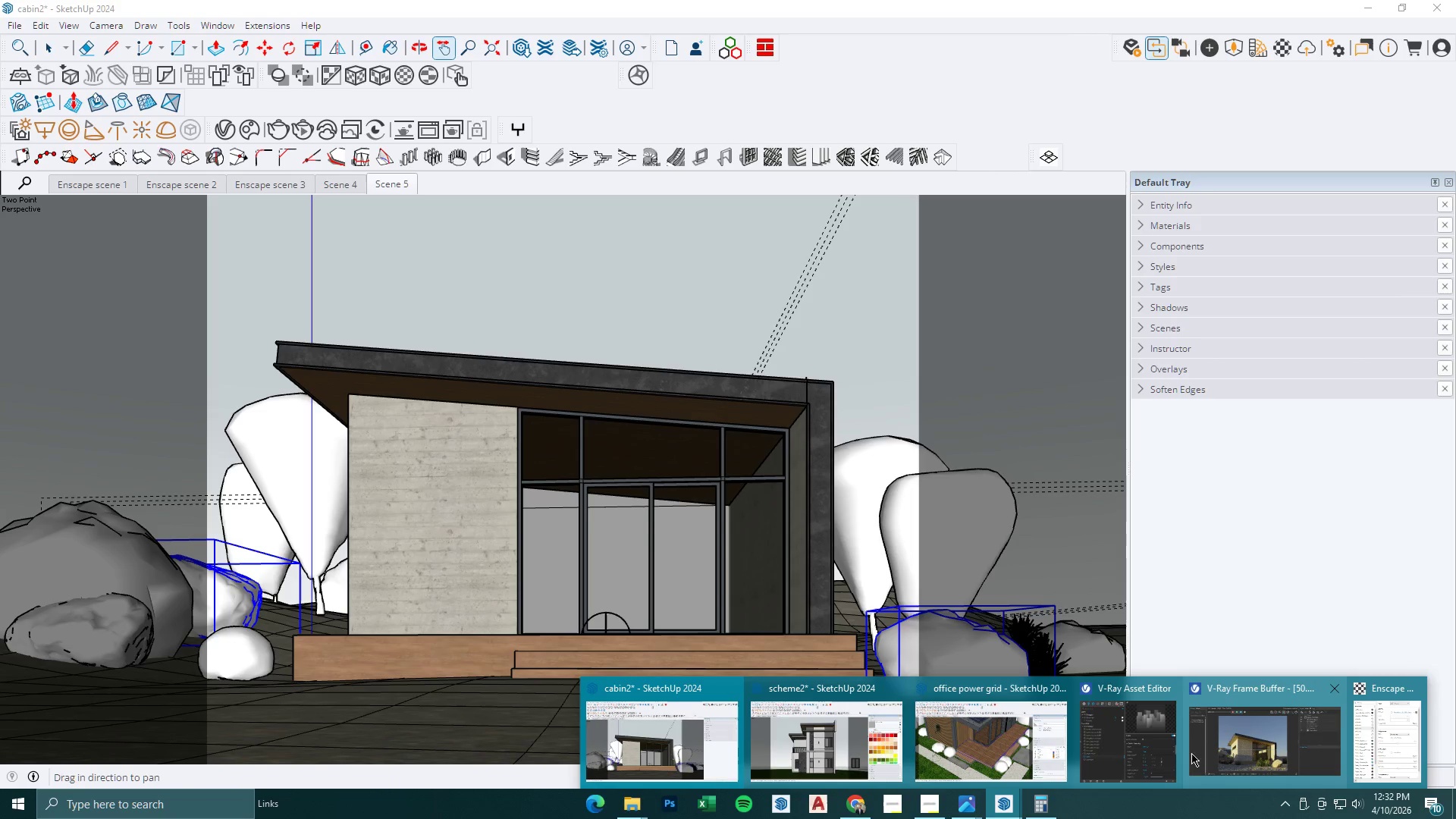 
left_click([1254, 741])
 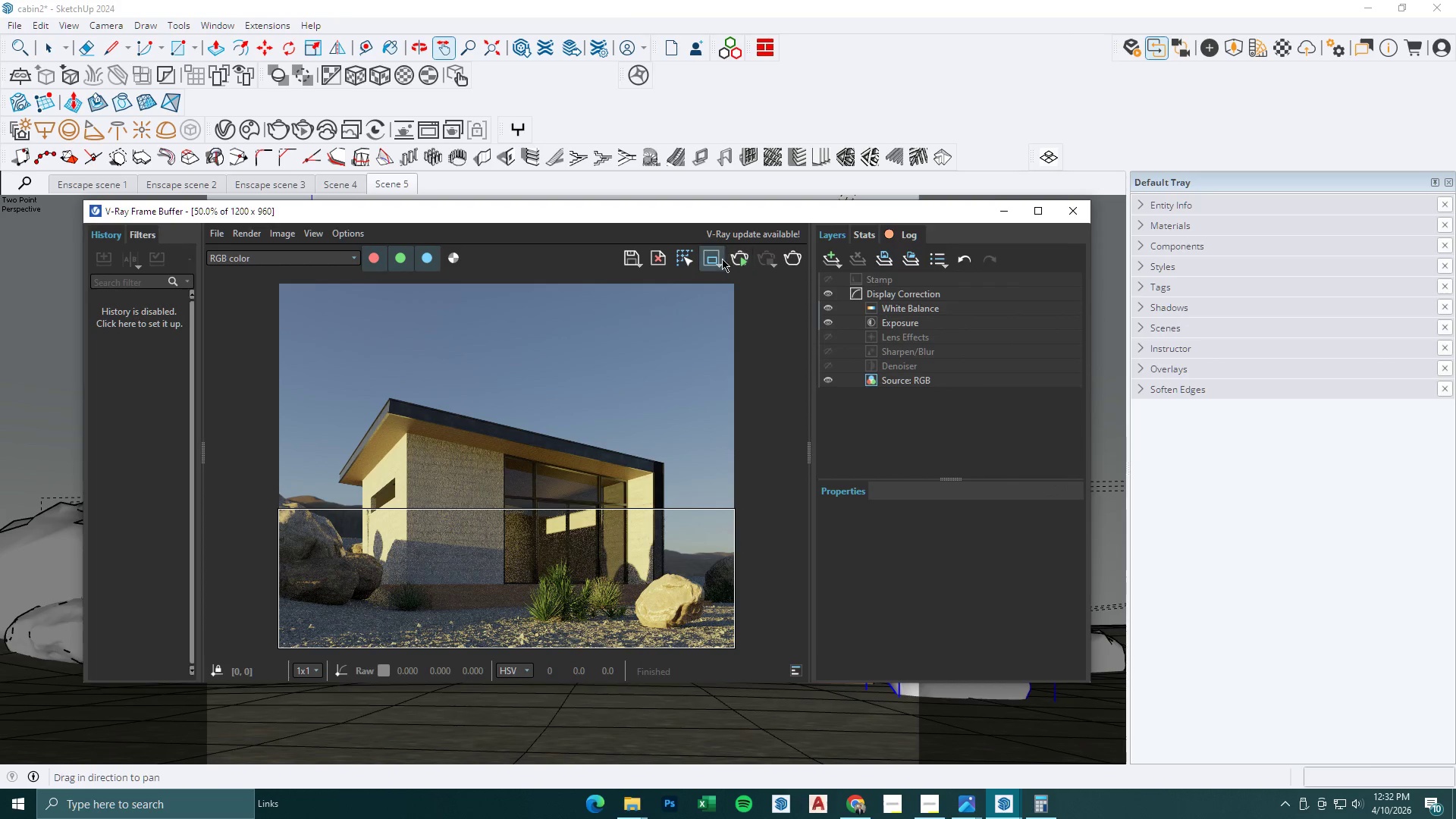 
double_click([799, 259])
 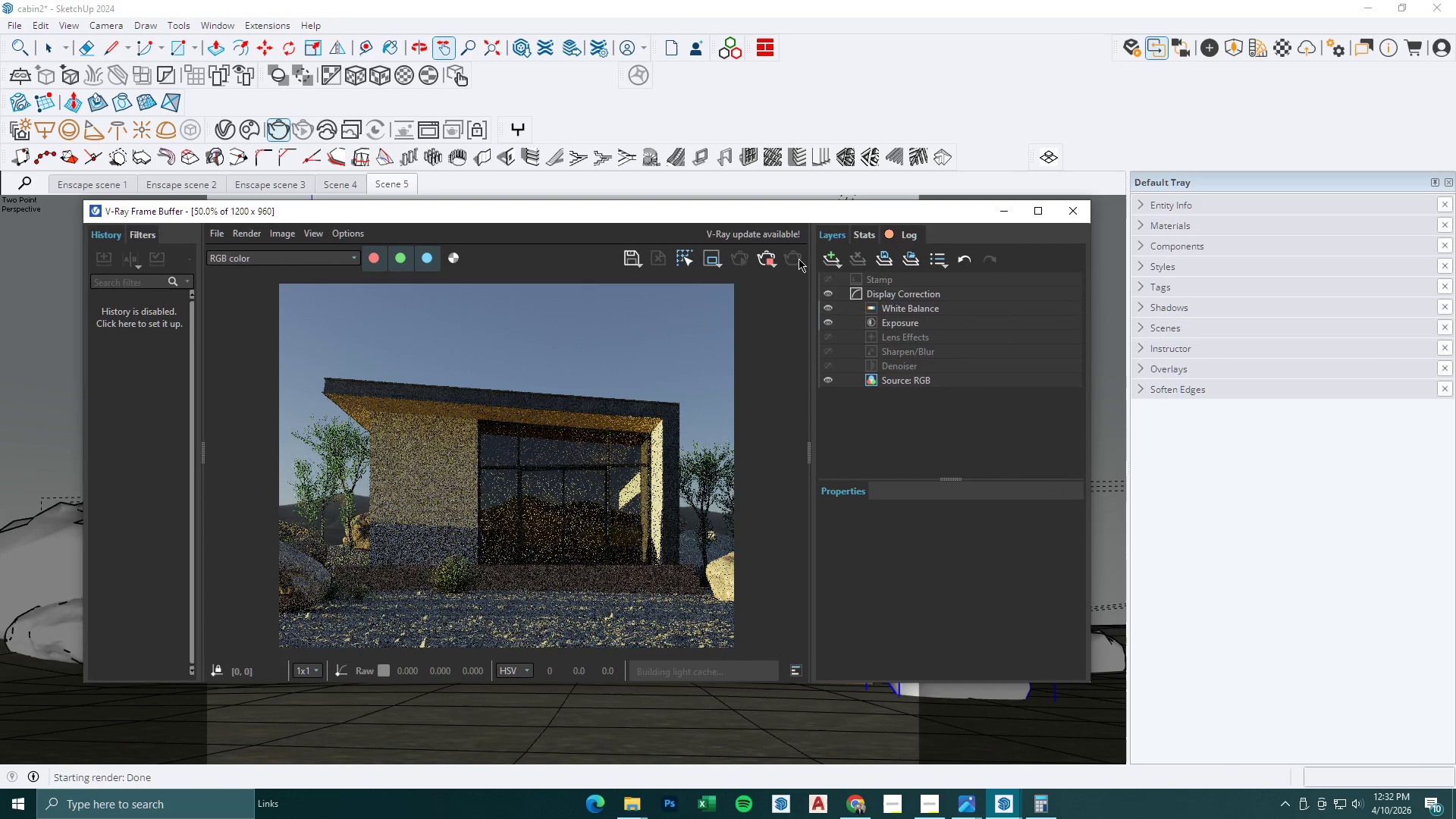 
wait(6.78)
 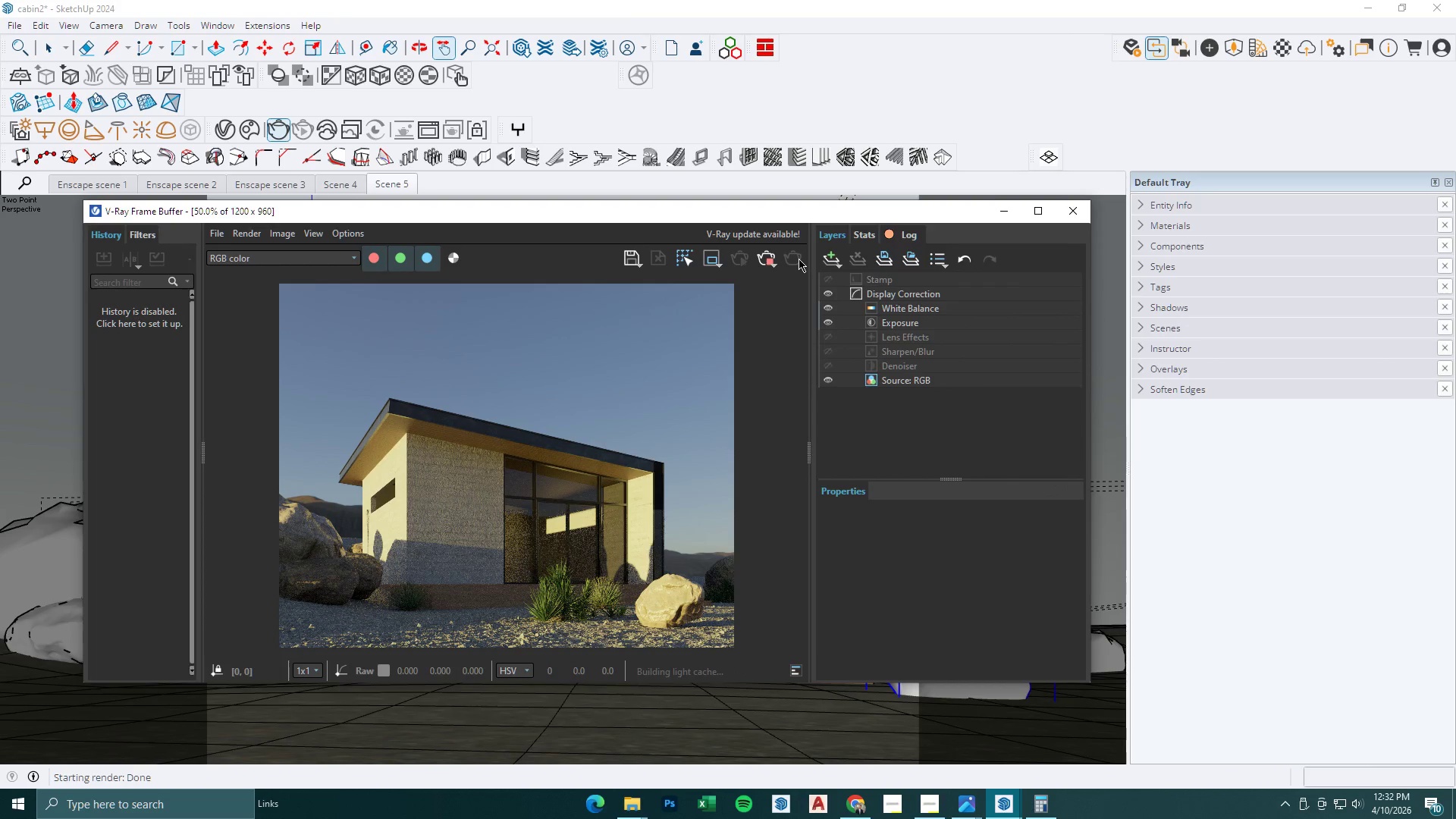 
scroll: coordinate [649, 472], scroll_direction: up, amount: 1.0
 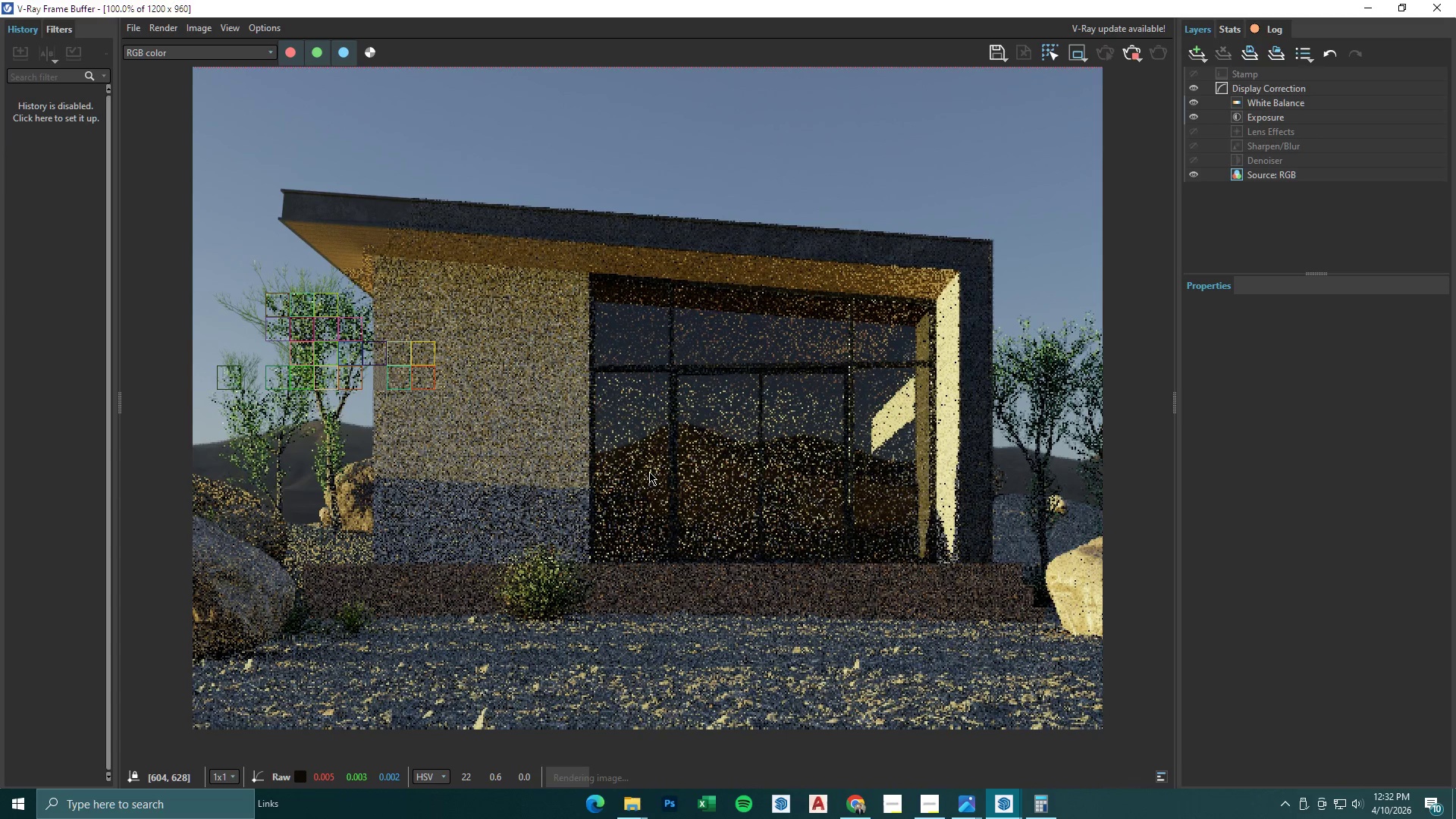 
wait(7.18)
 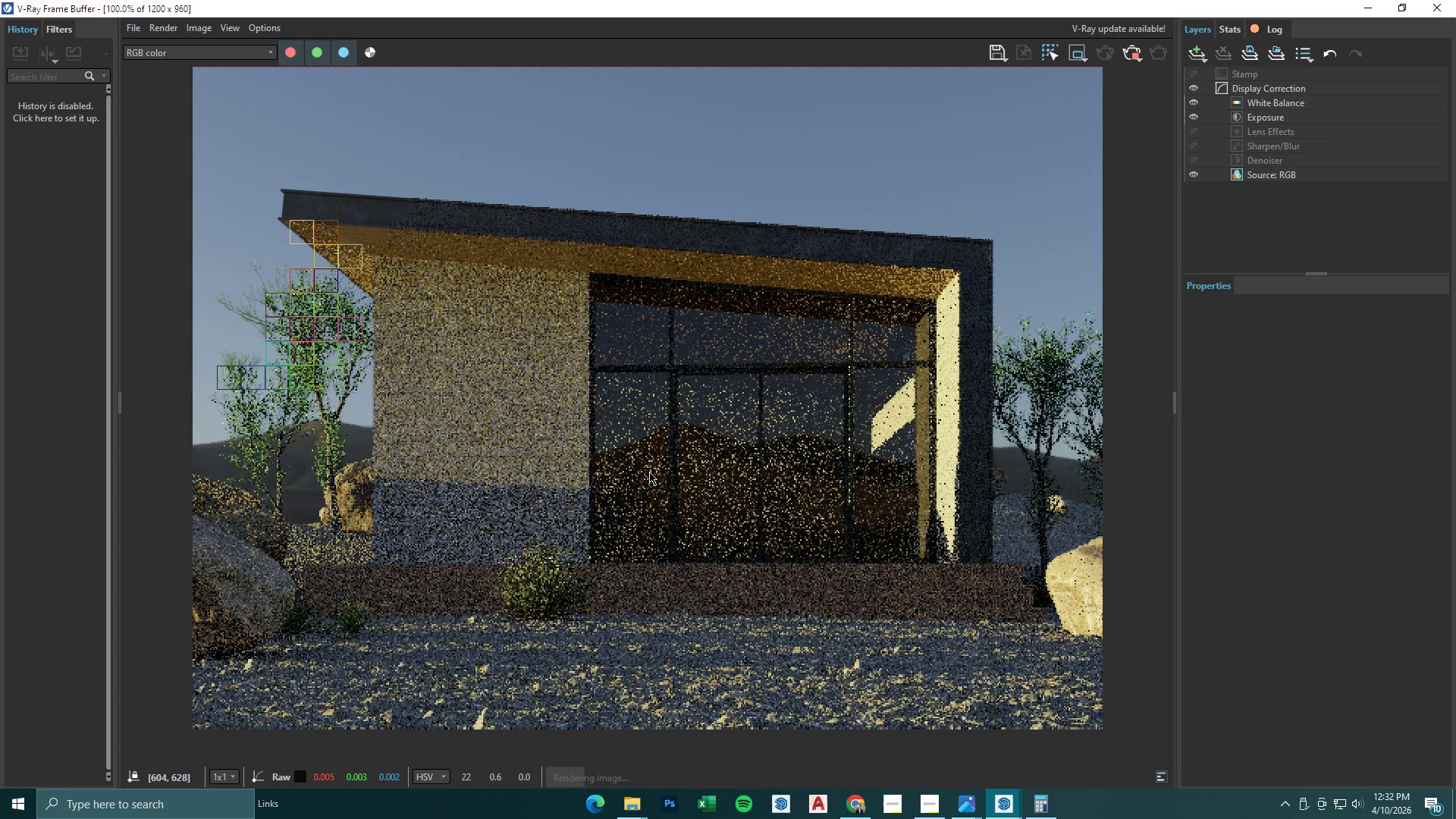 
scroll: coordinate [545, 584], scroll_direction: down, amount: 1.0
 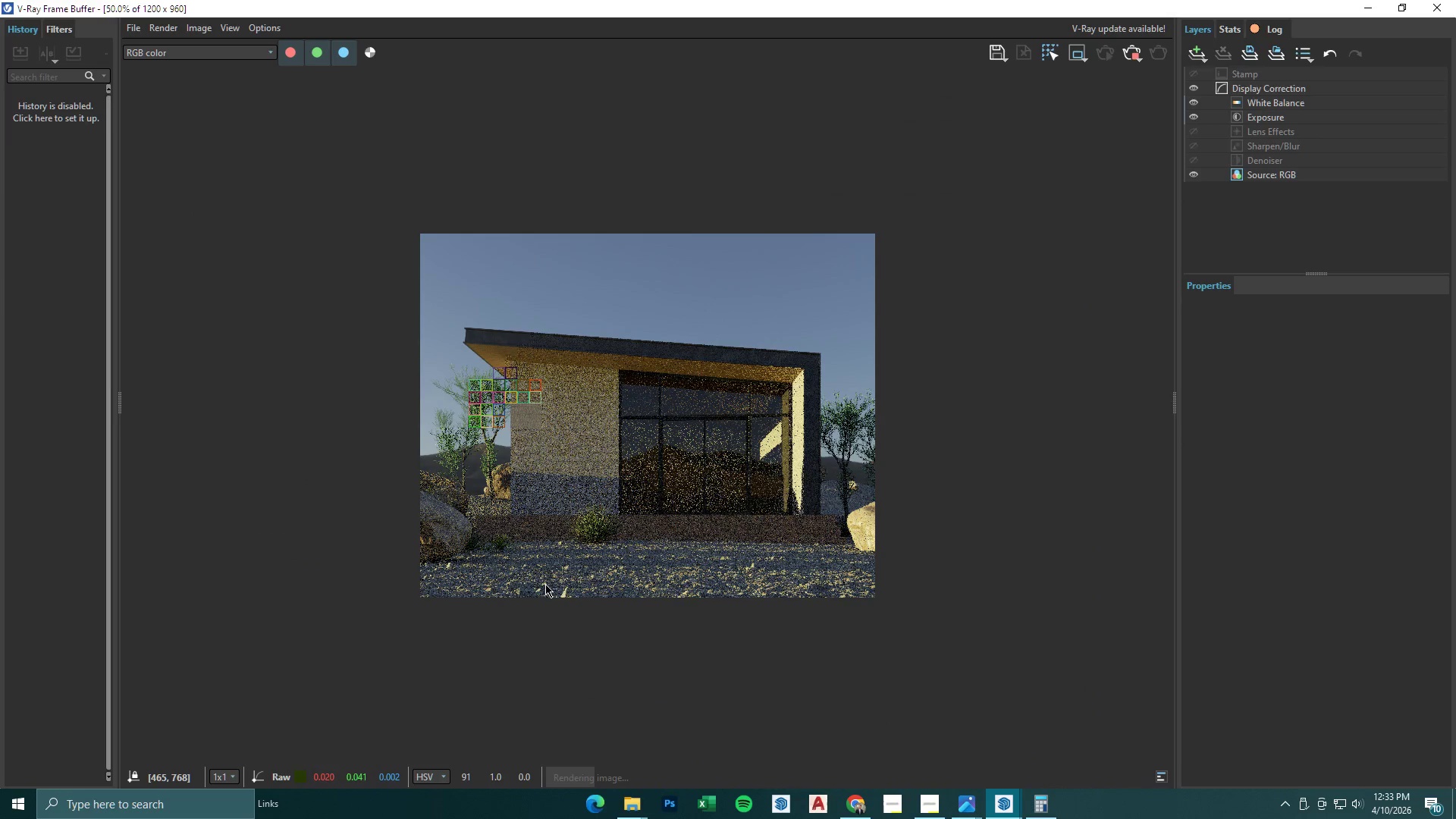 
scroll: coordinate [545, 584], scroll_direction: up, amount: 1.0
 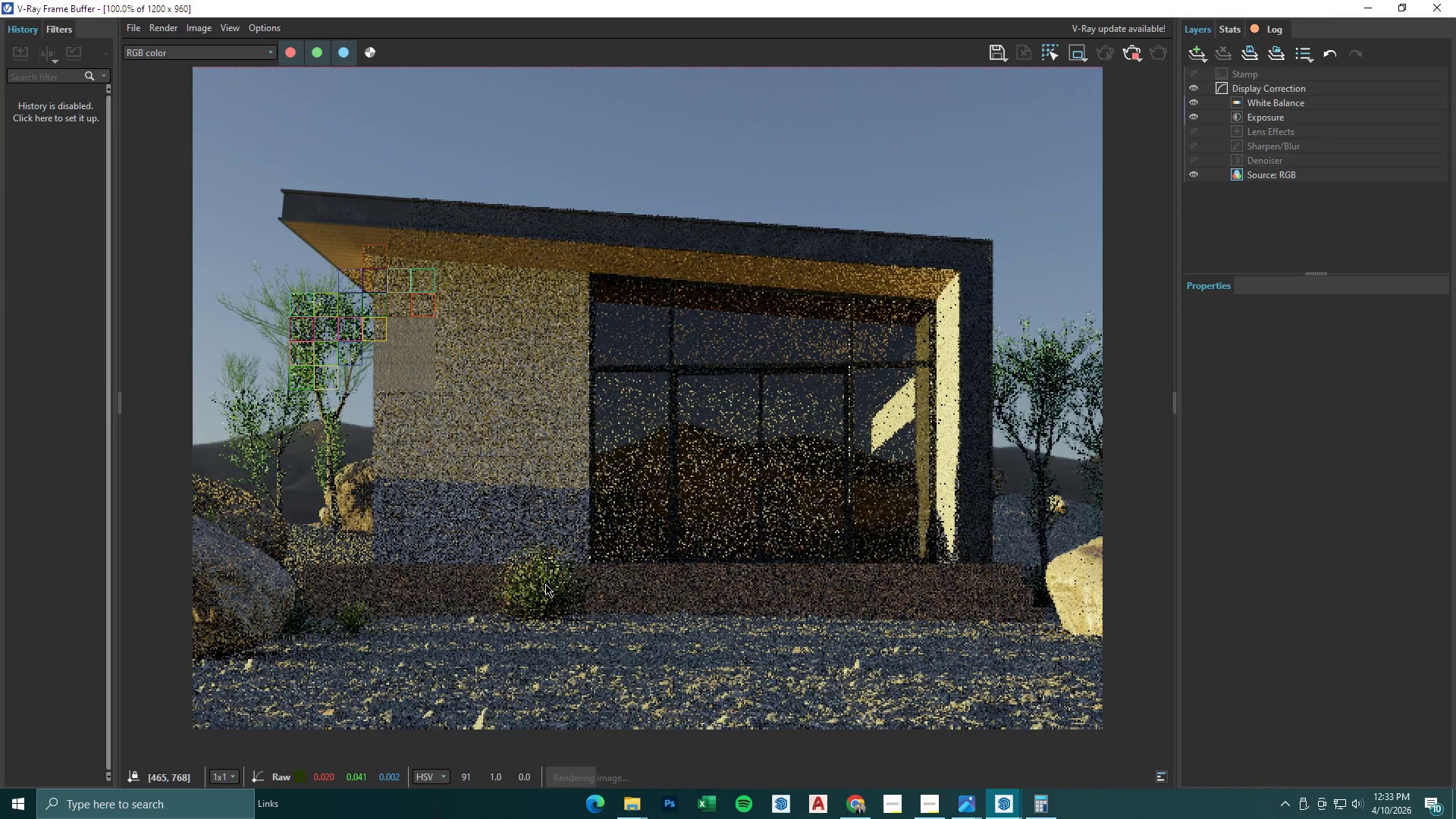 
scroll: coordinate [545, 584], scroll_direction: down, amount: 1.0
 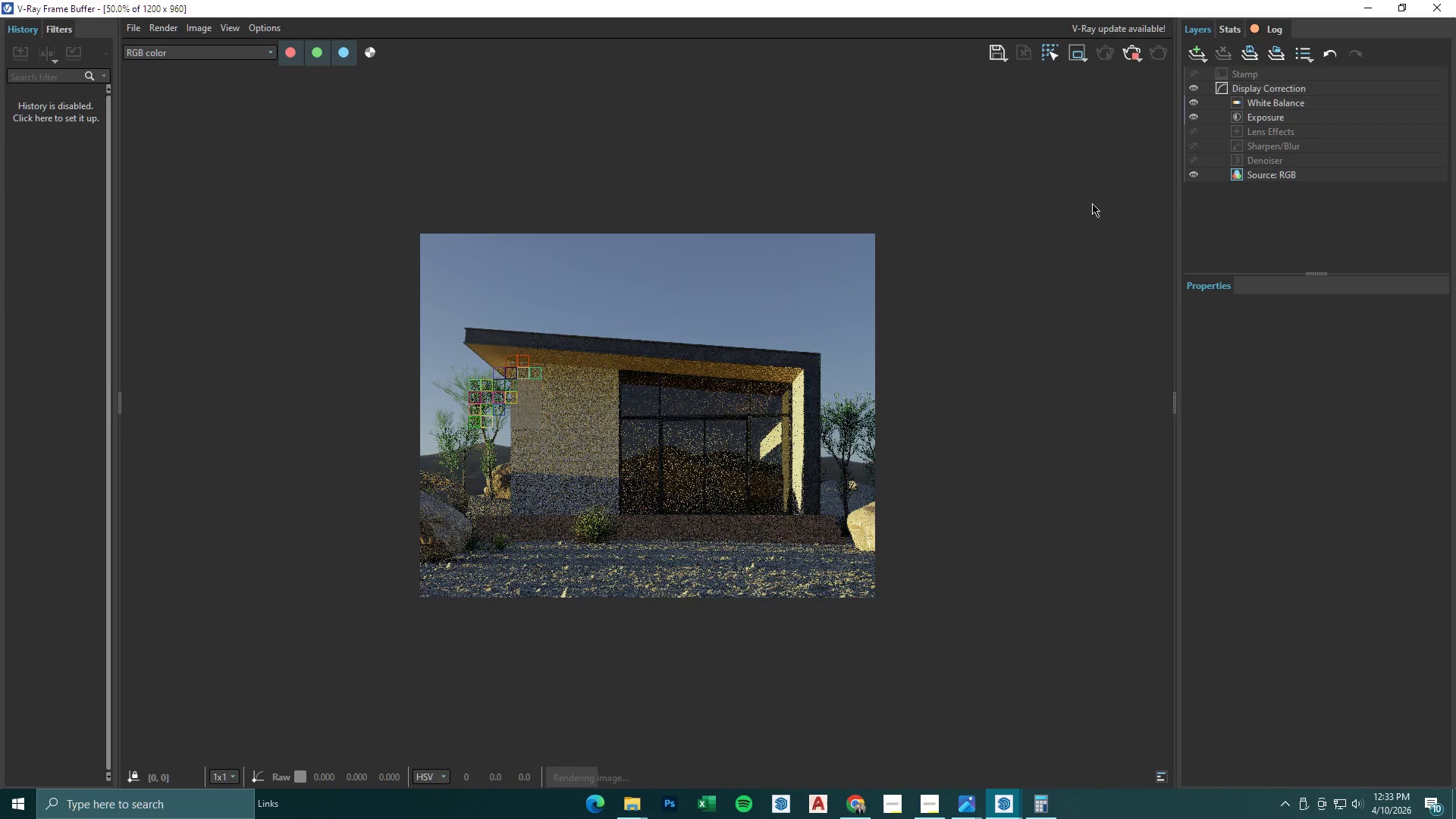 
scroll: coordinate [396, 620], scroll_direction: up, amount: 2.0
 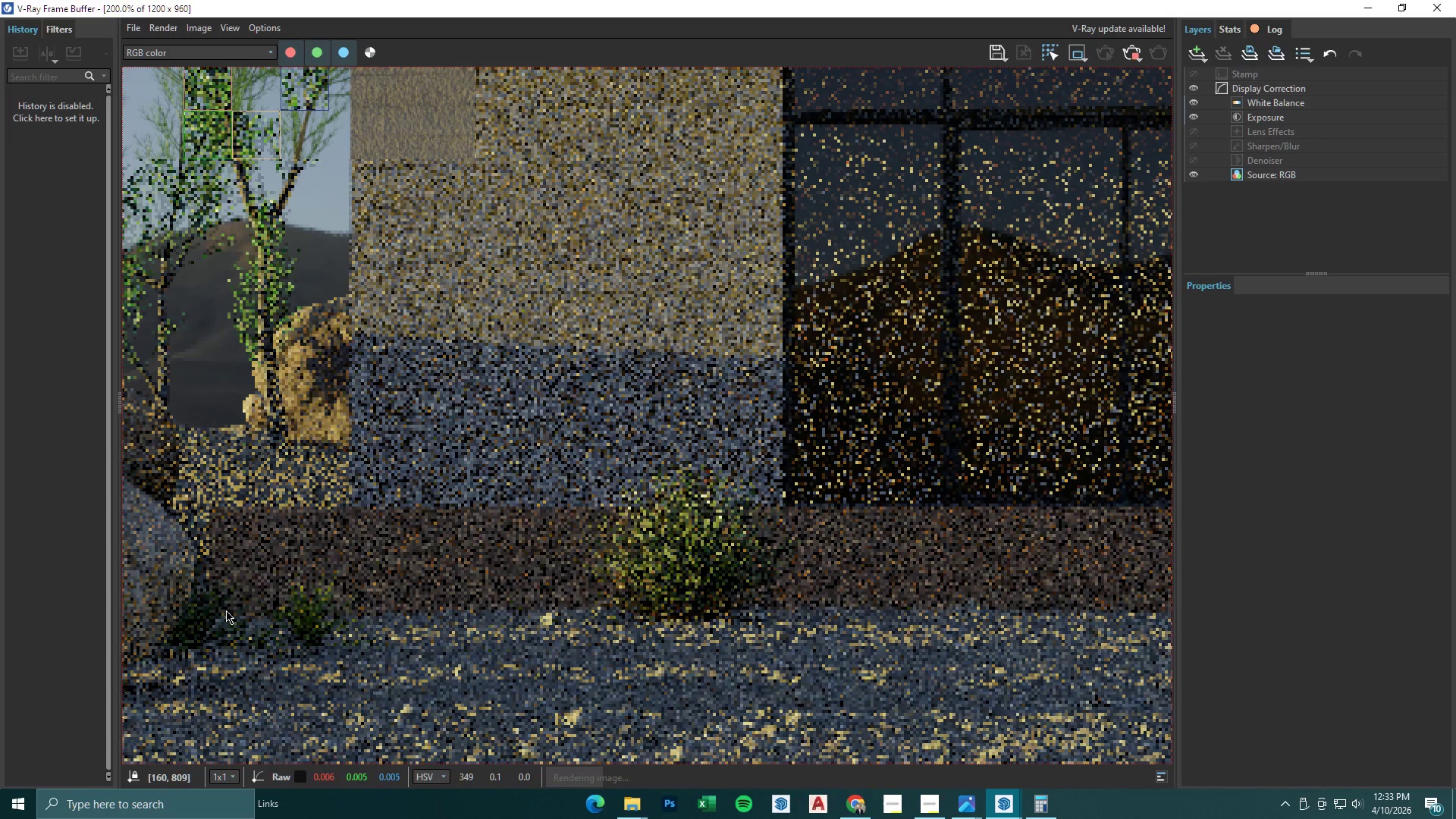 
scroll: coordinate [226, 609], scroll_direction: down, amount: 1.0
 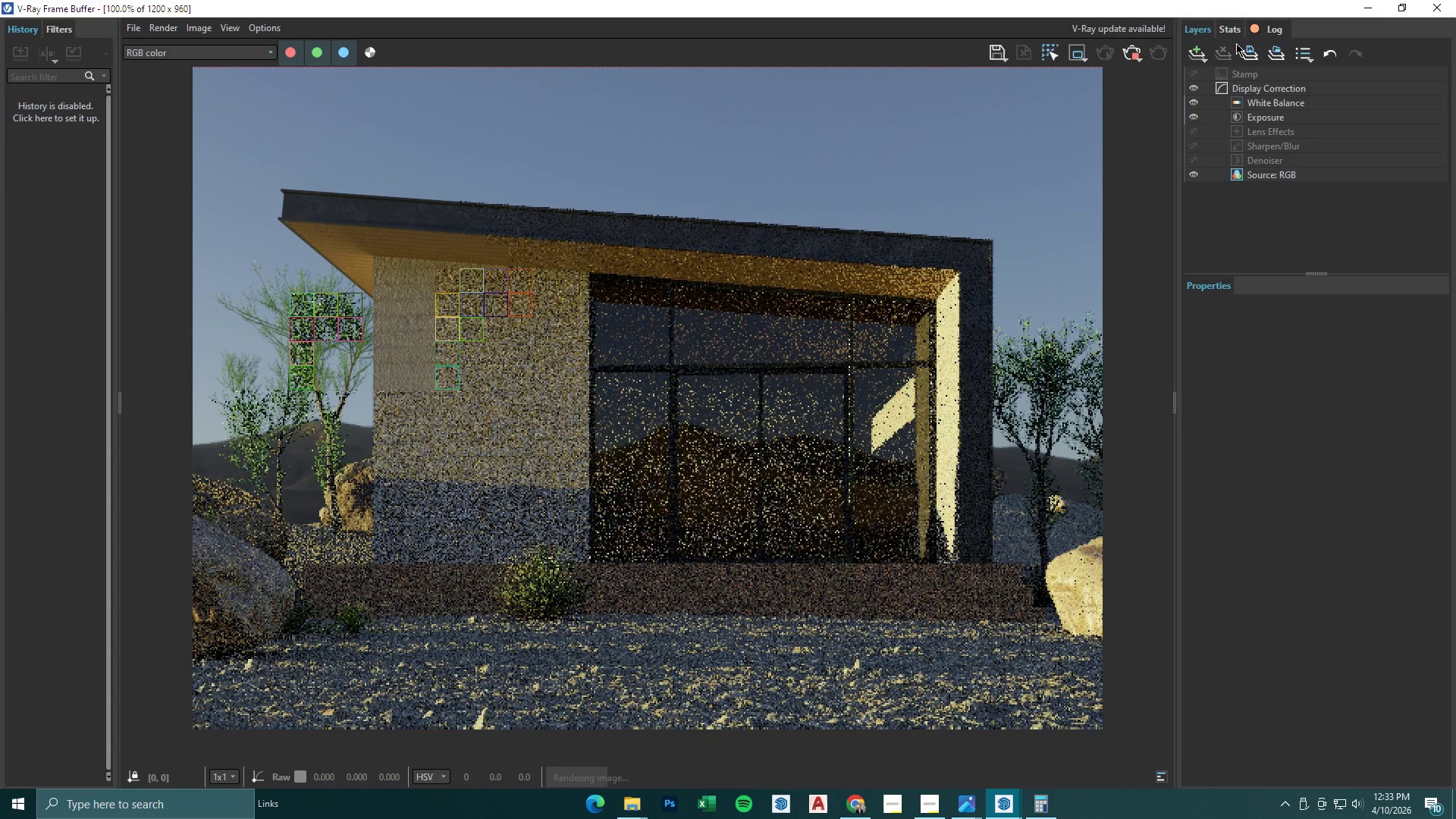 
left_click([1369, 0])
 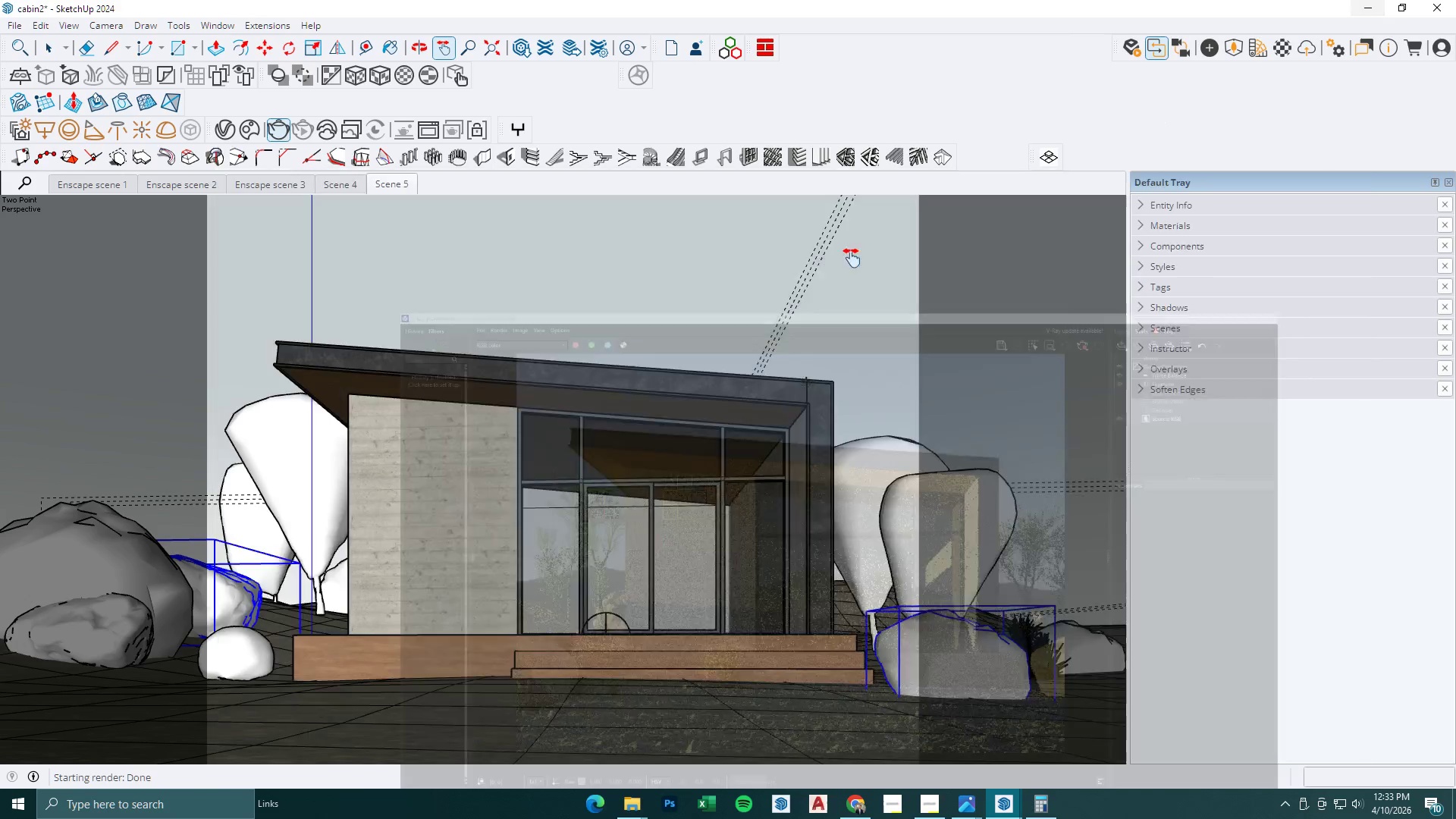 
scroll: coordinate [607, 336], scroll_direction: down, amount: 3.0
 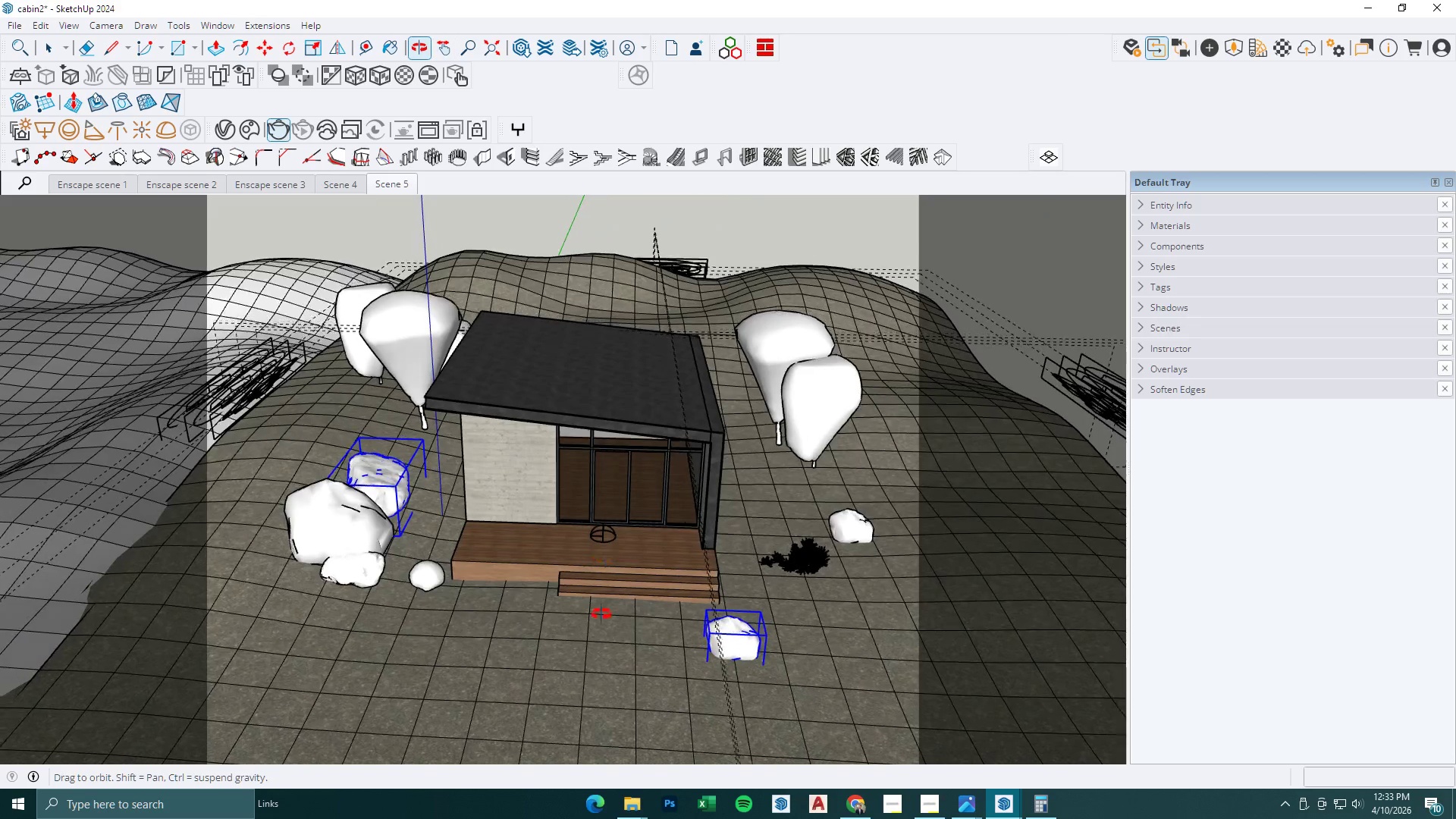 
key(Space)
 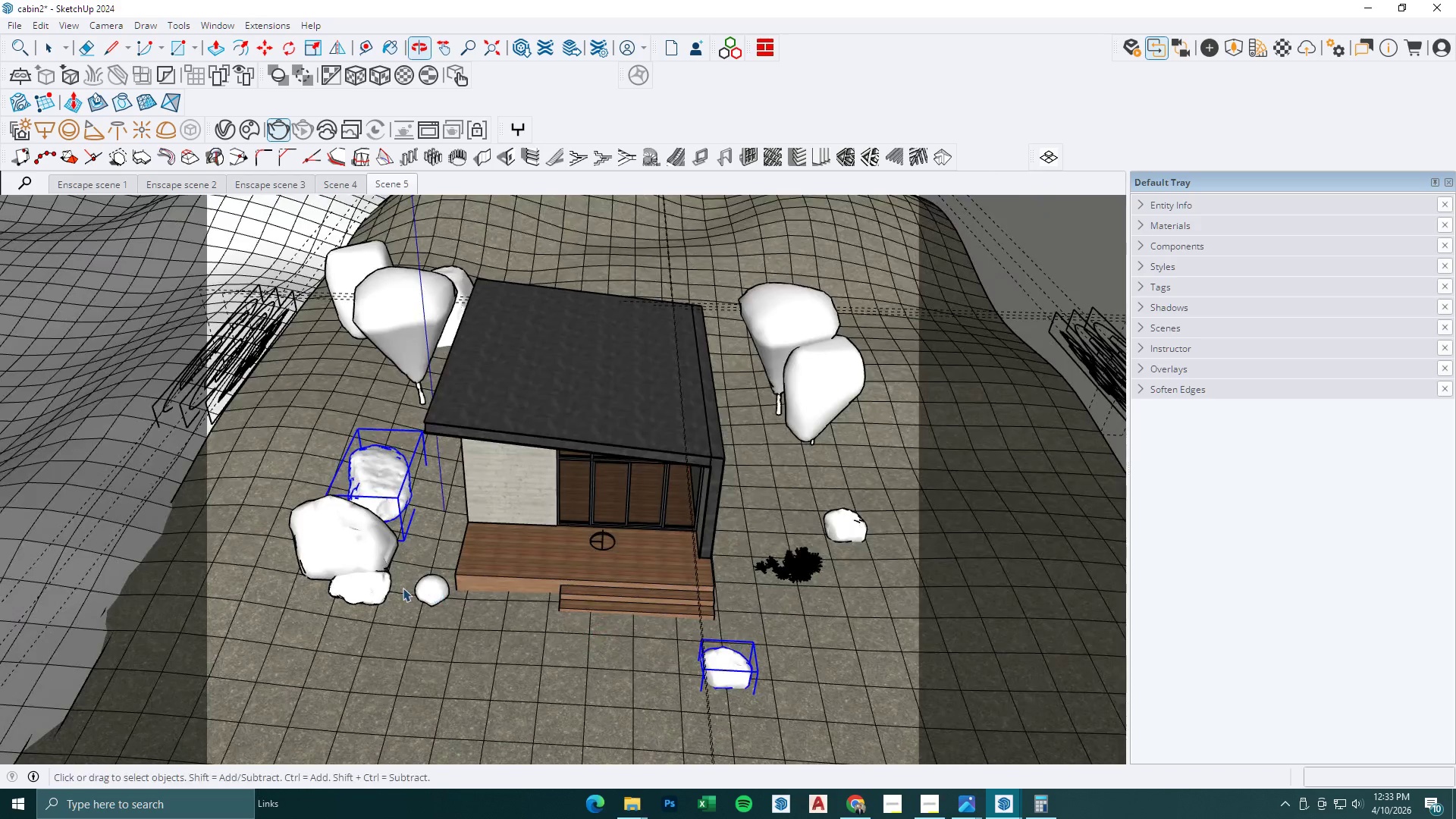 
key(Escape)
 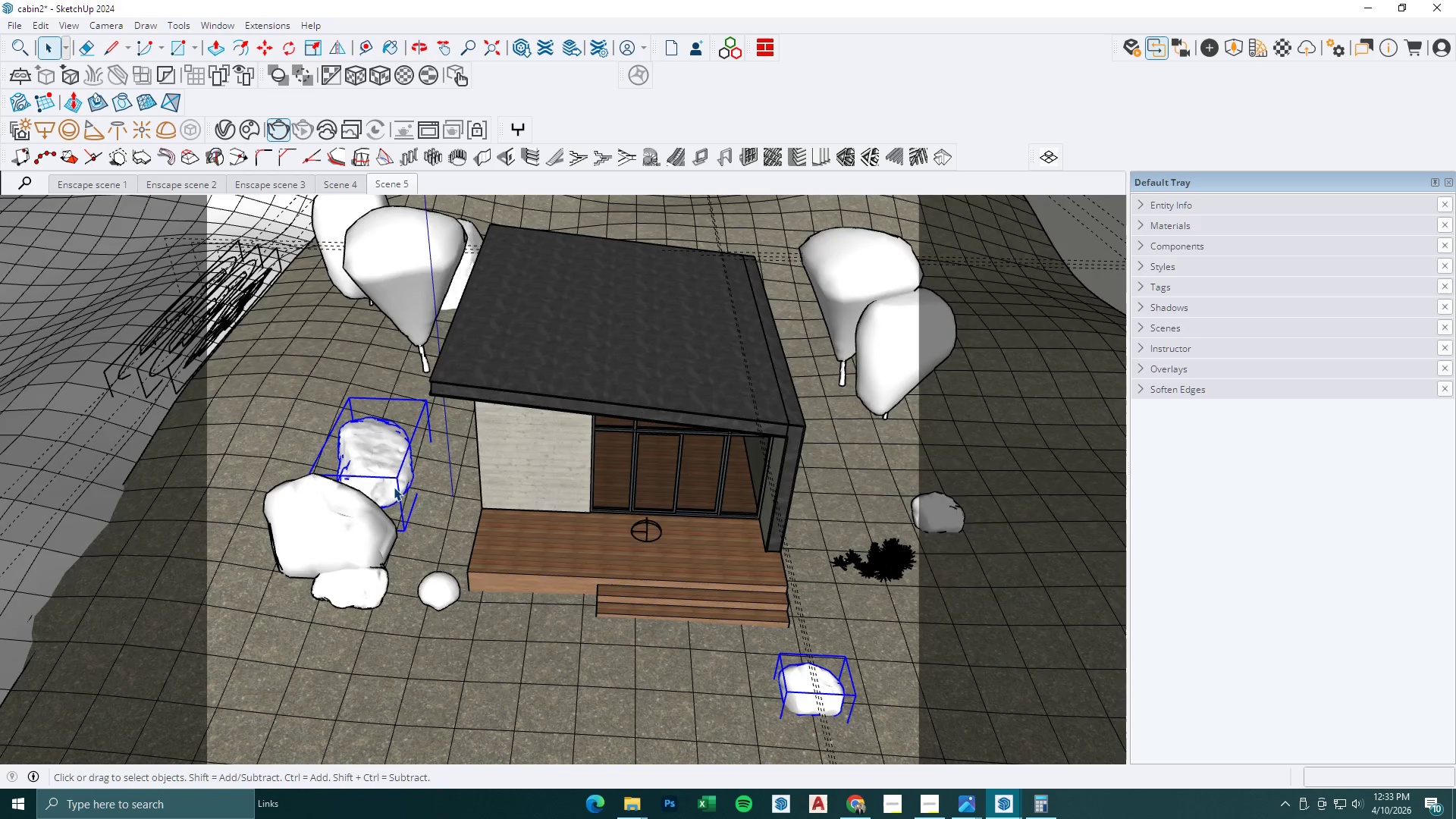 
left_click([394, 473])
 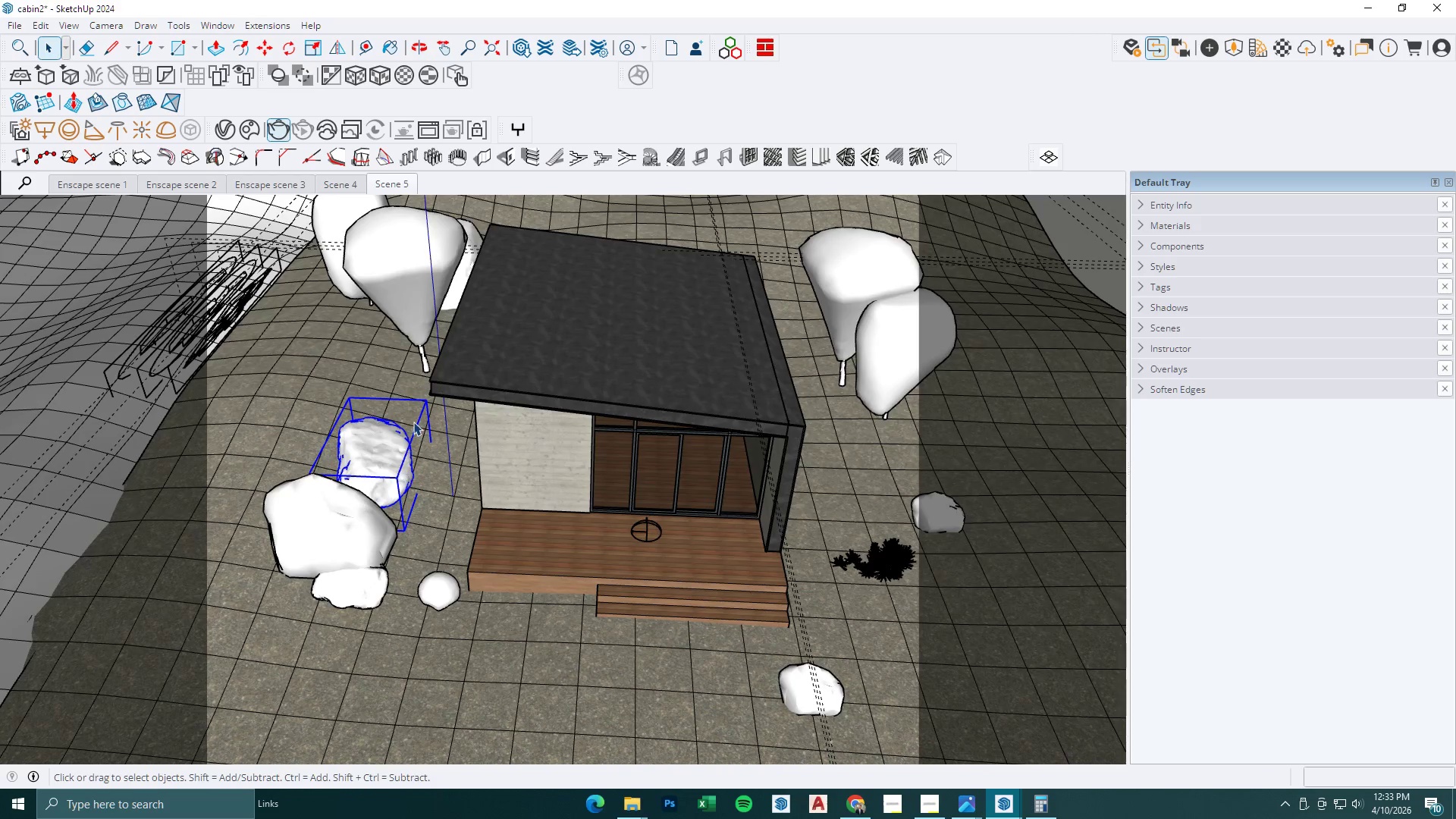 
scroll: coordinate [402, 587], scroll_direction: up, amount: 2.0
 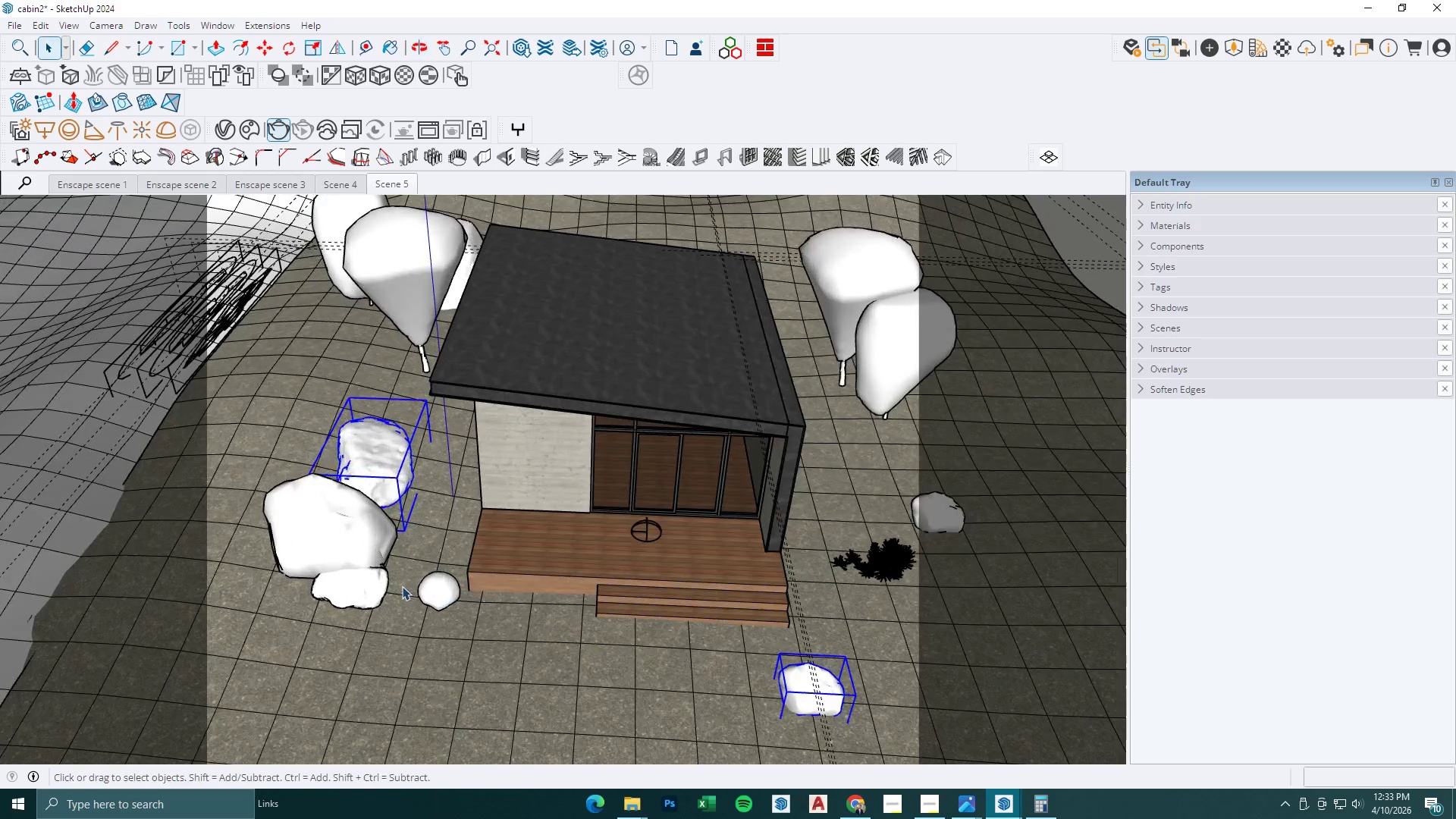 
key(M)
 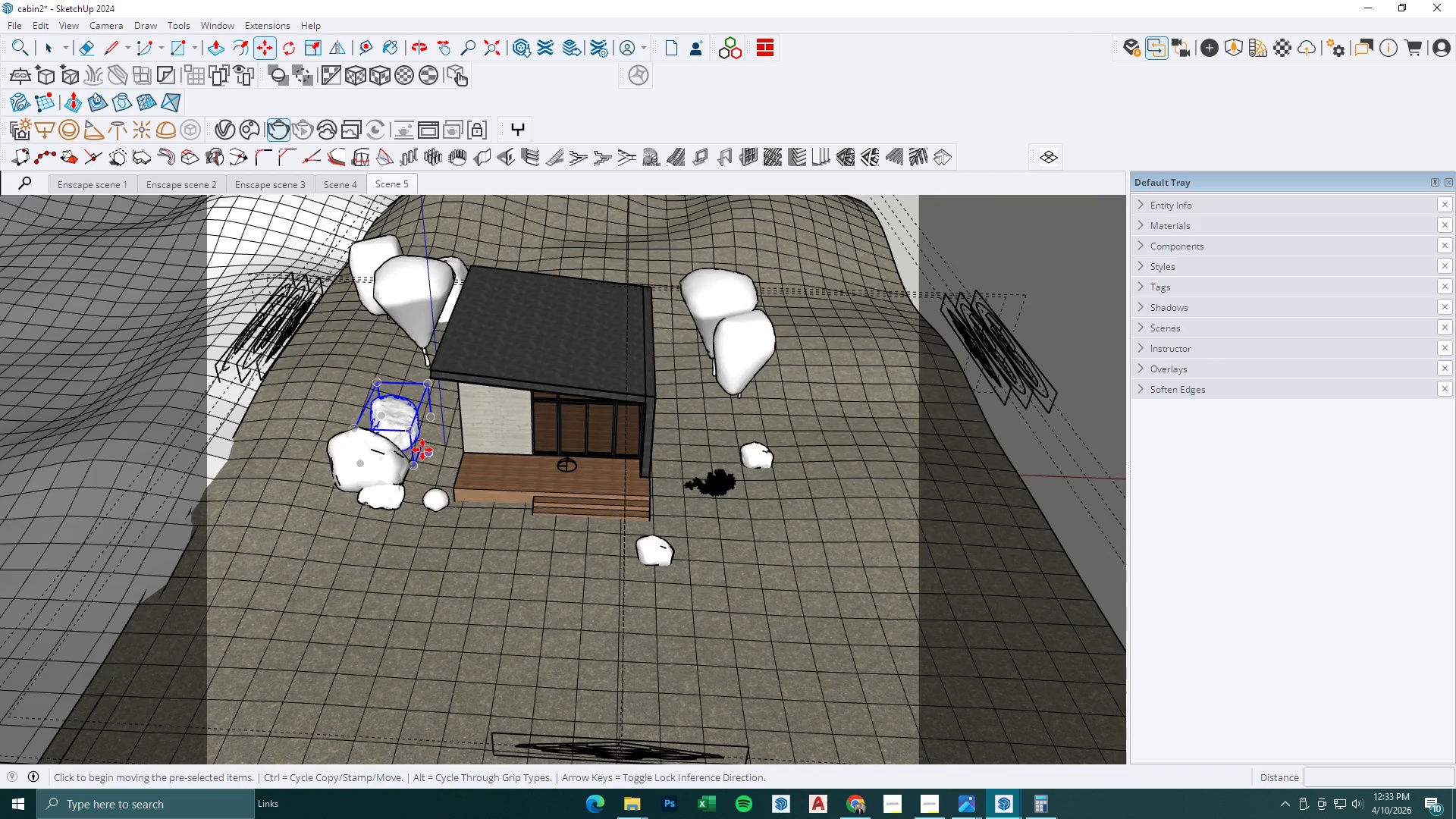 
scroll: coordinate [431, 353], scroll_direction: down, amount: 4.0
 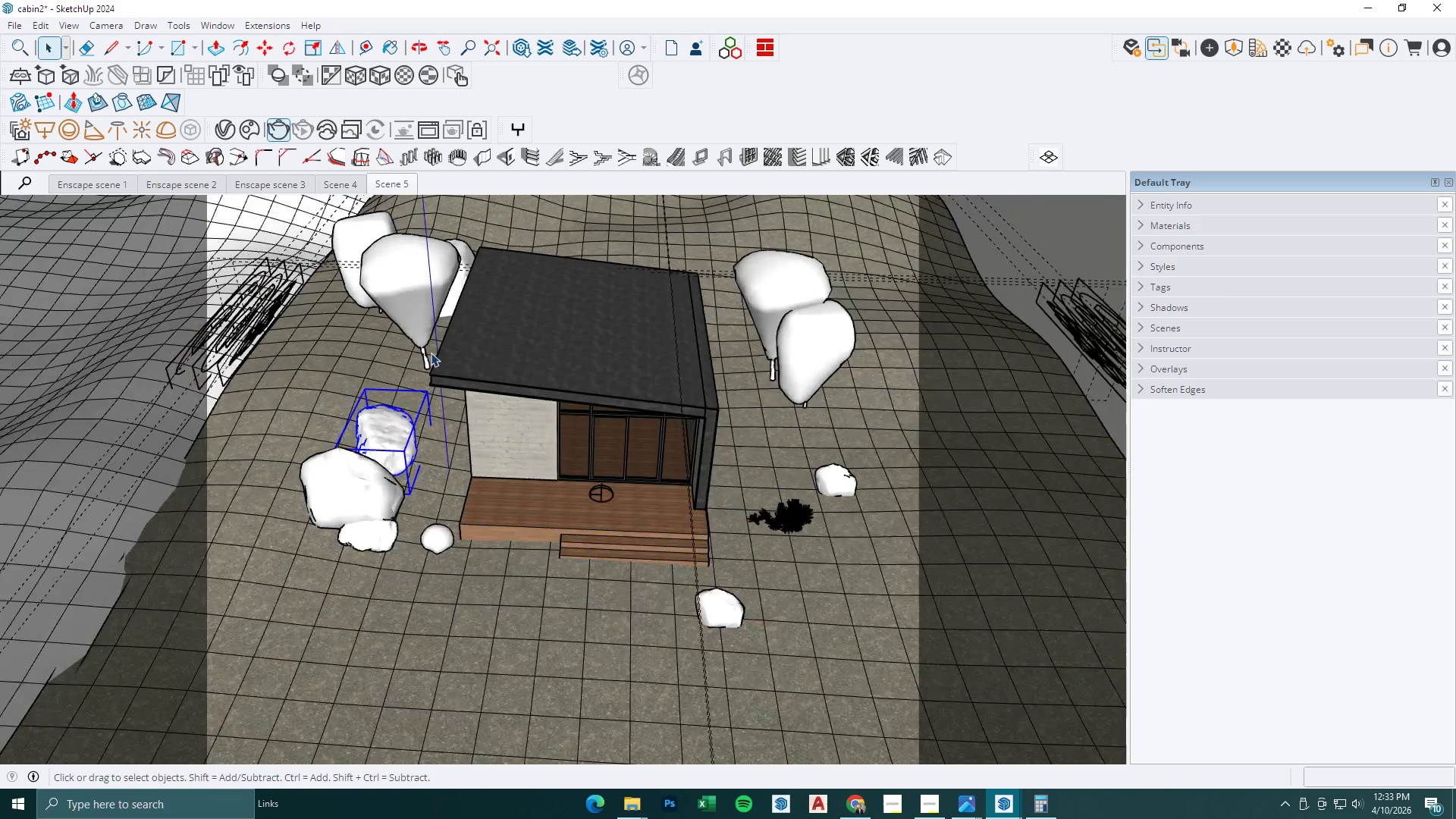 
key(Space)
 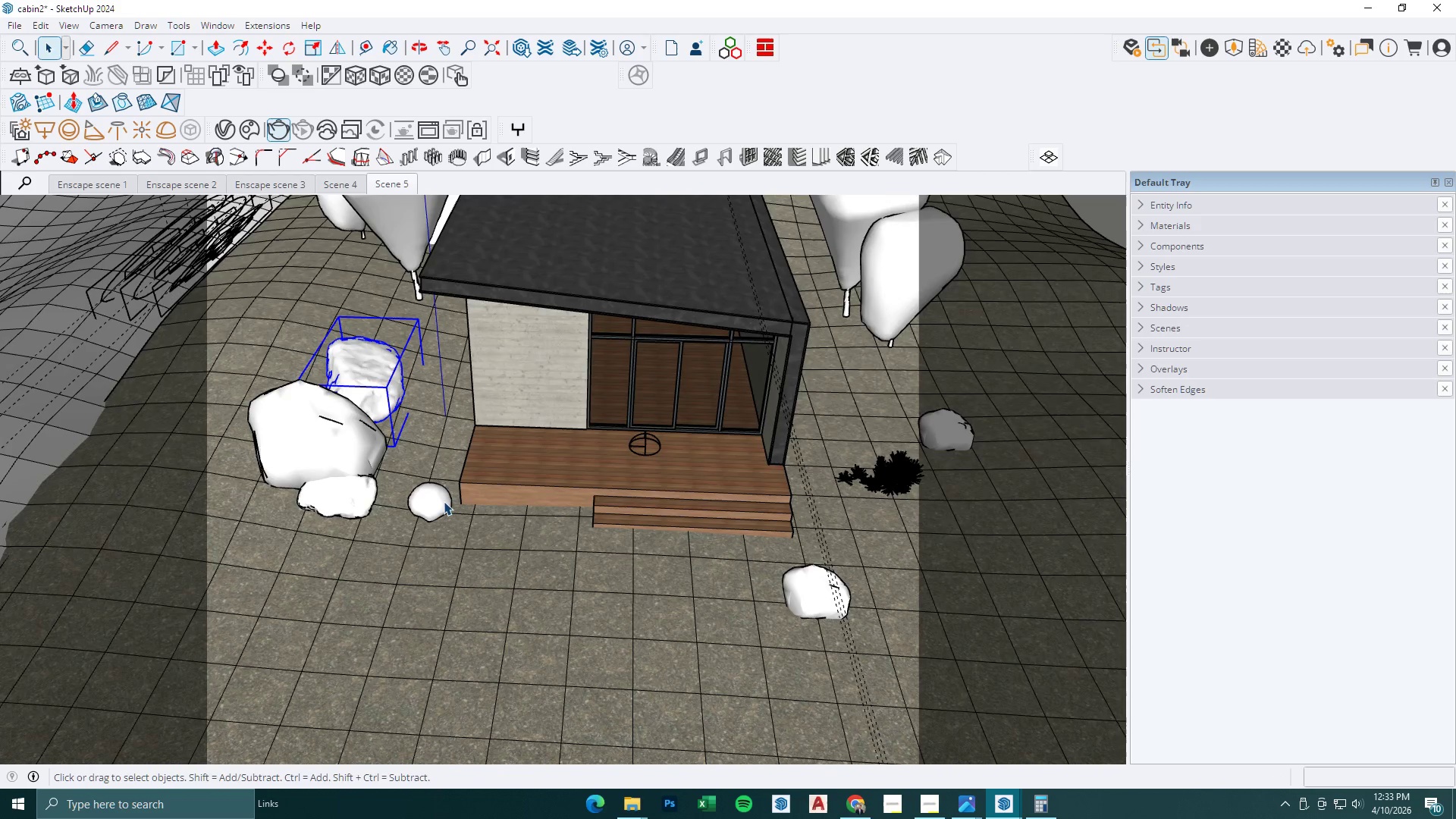 
left_click([443, 501])
 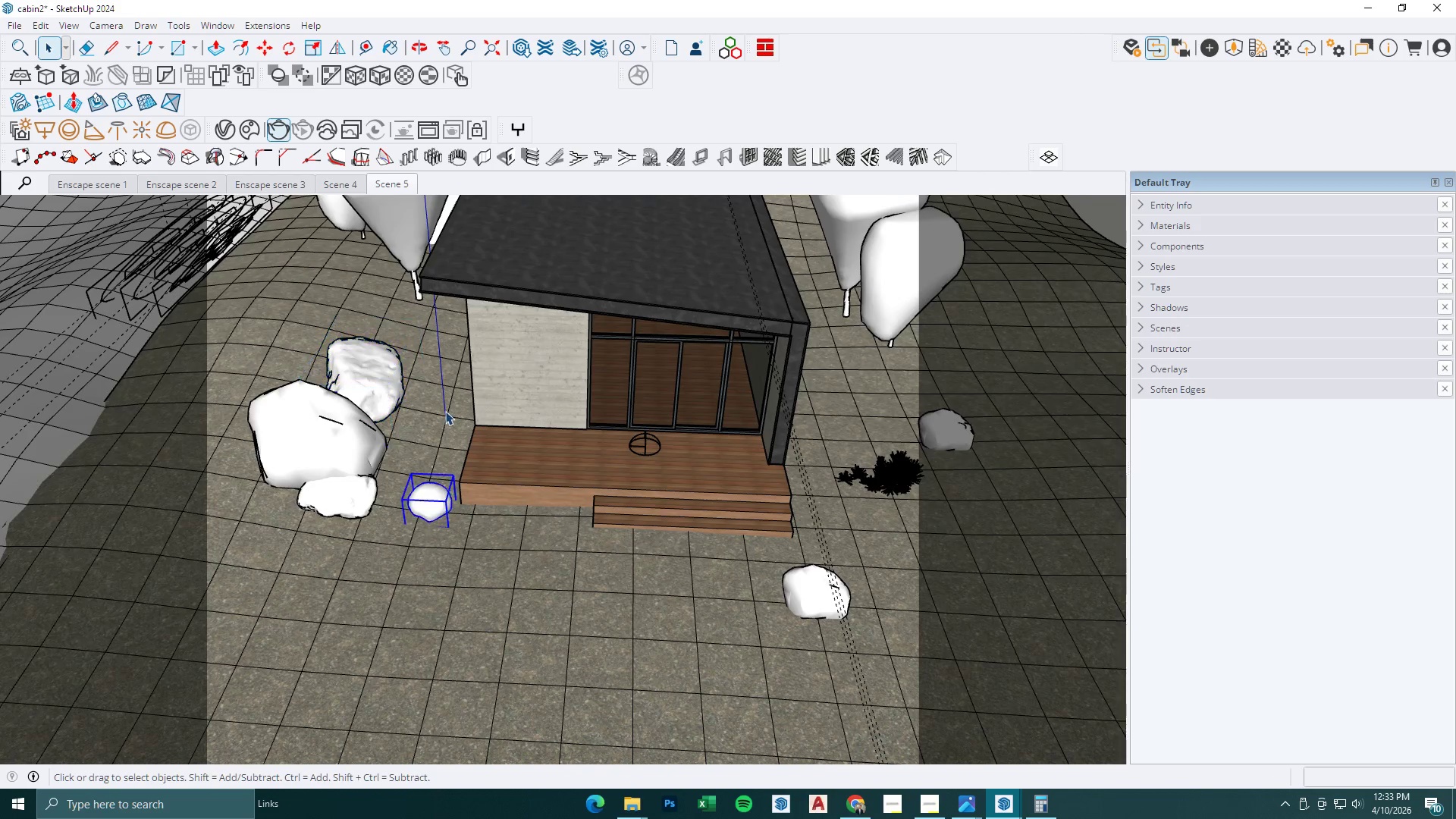 
scroll: coordinate [446, 500], scroll_direction: up, amount: 6.0
 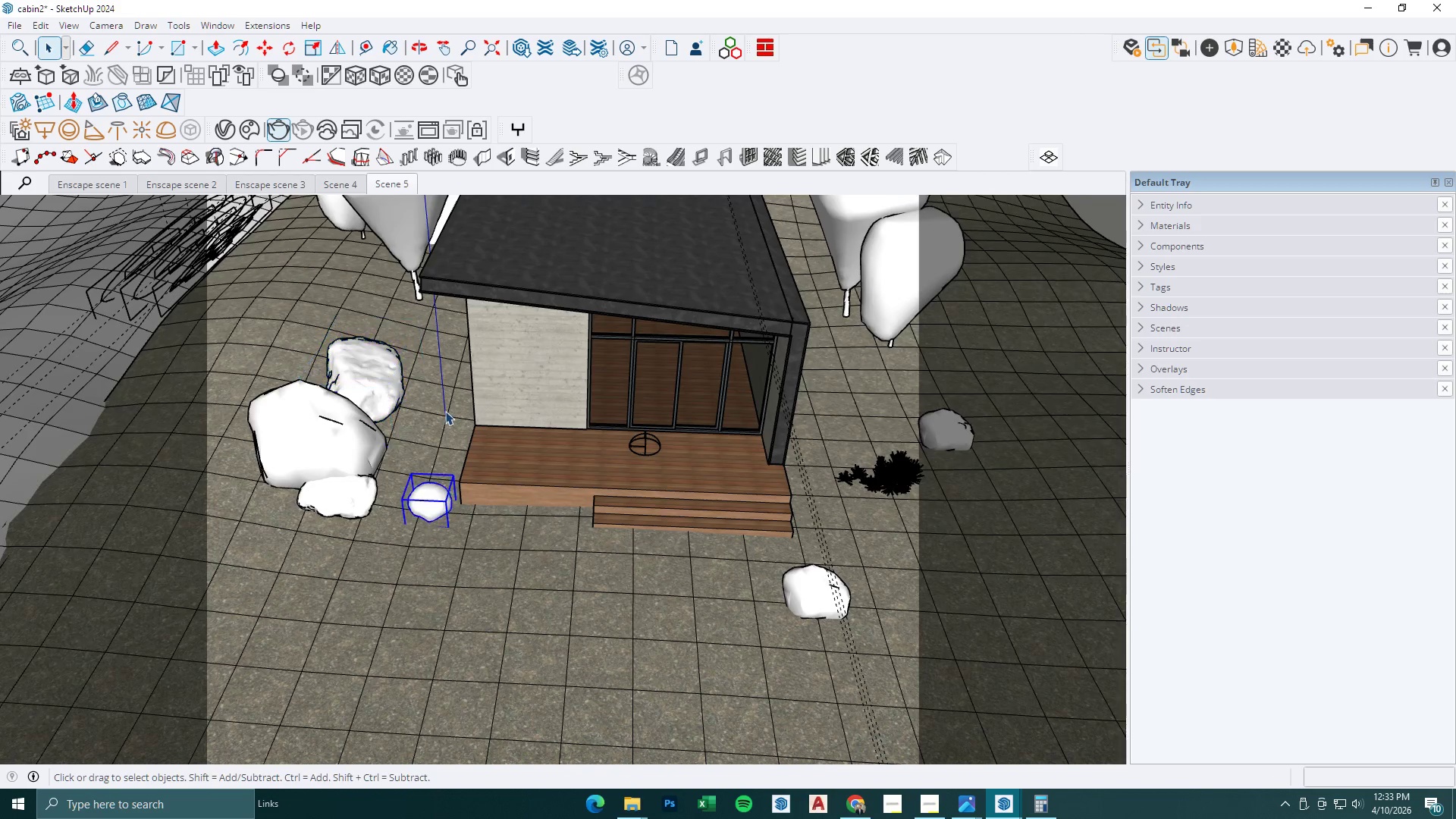 
key(M)
 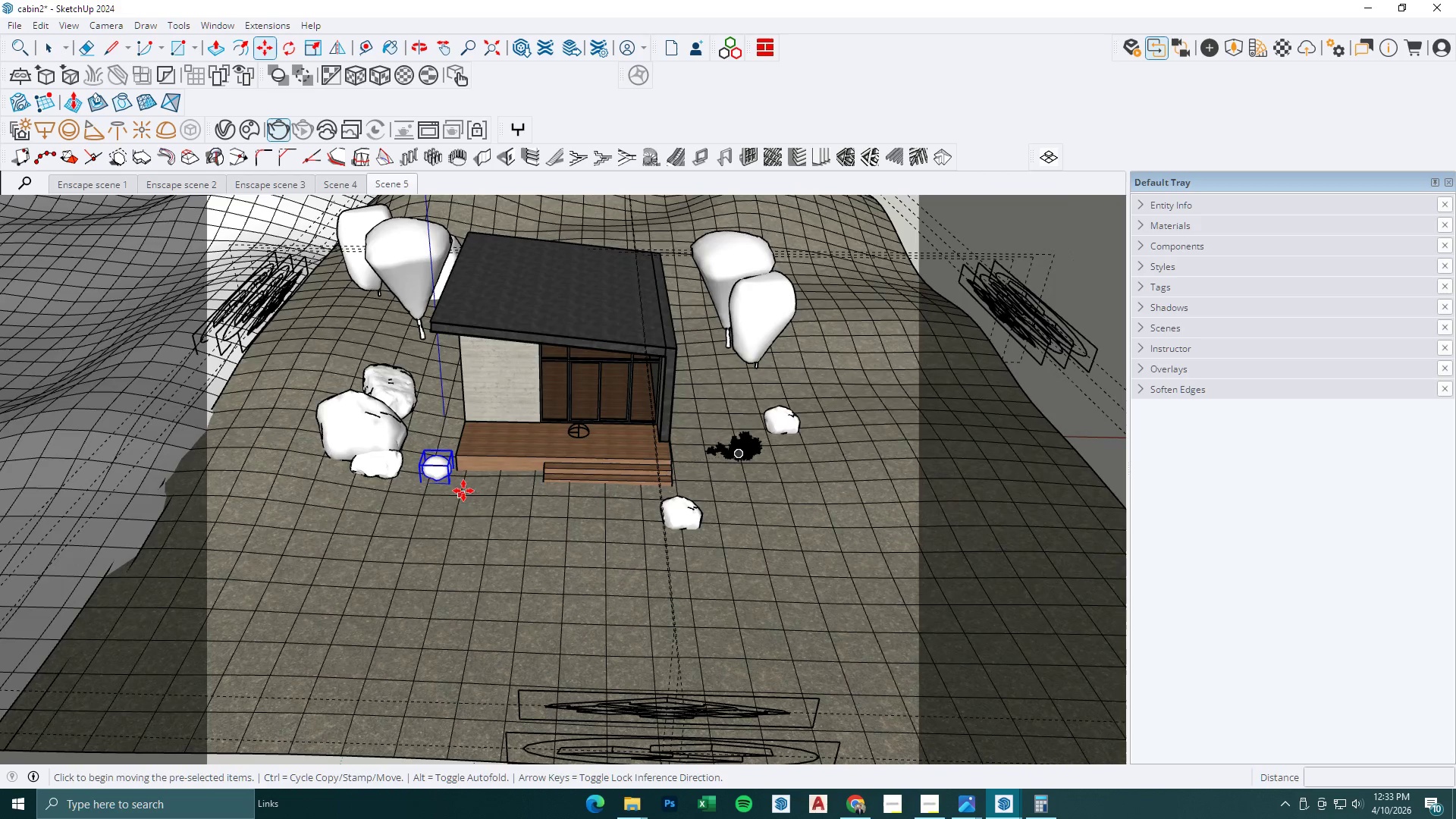 
scroll: coordinate [446, 410], scroll_direction: down, amount: 4.0
 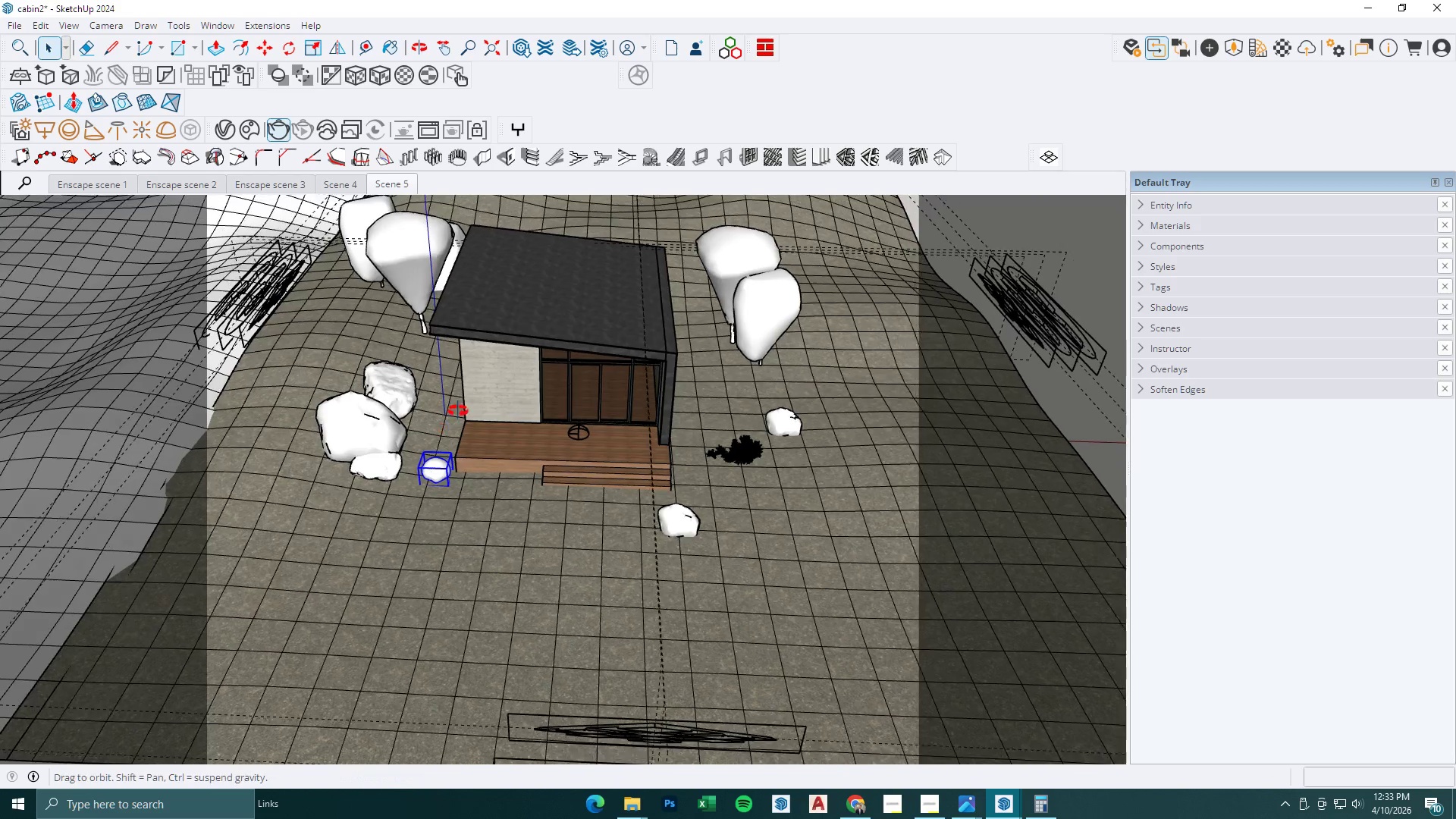 
left_click([461, 495])
 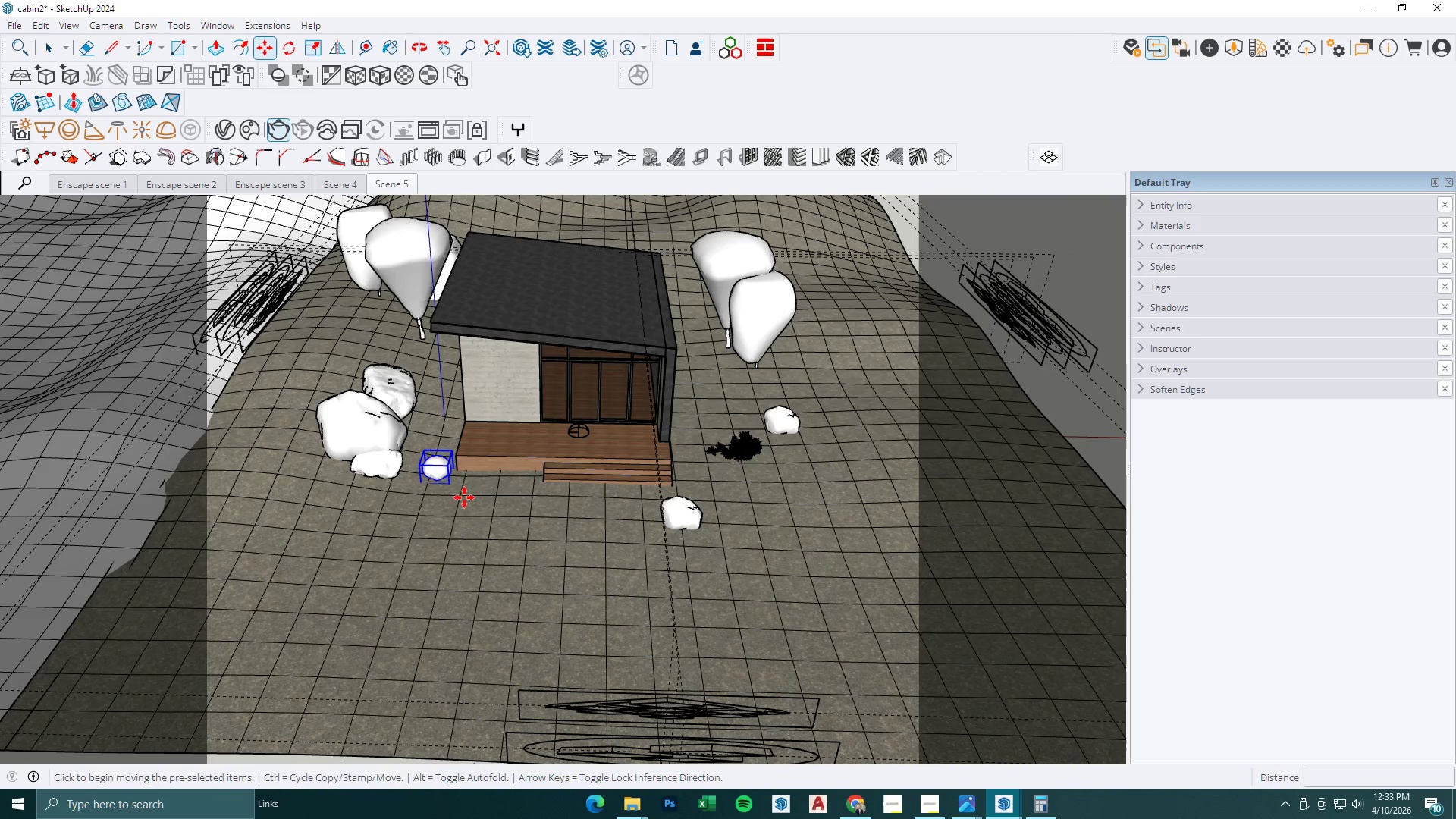 
key(Control+ControlLeft)
 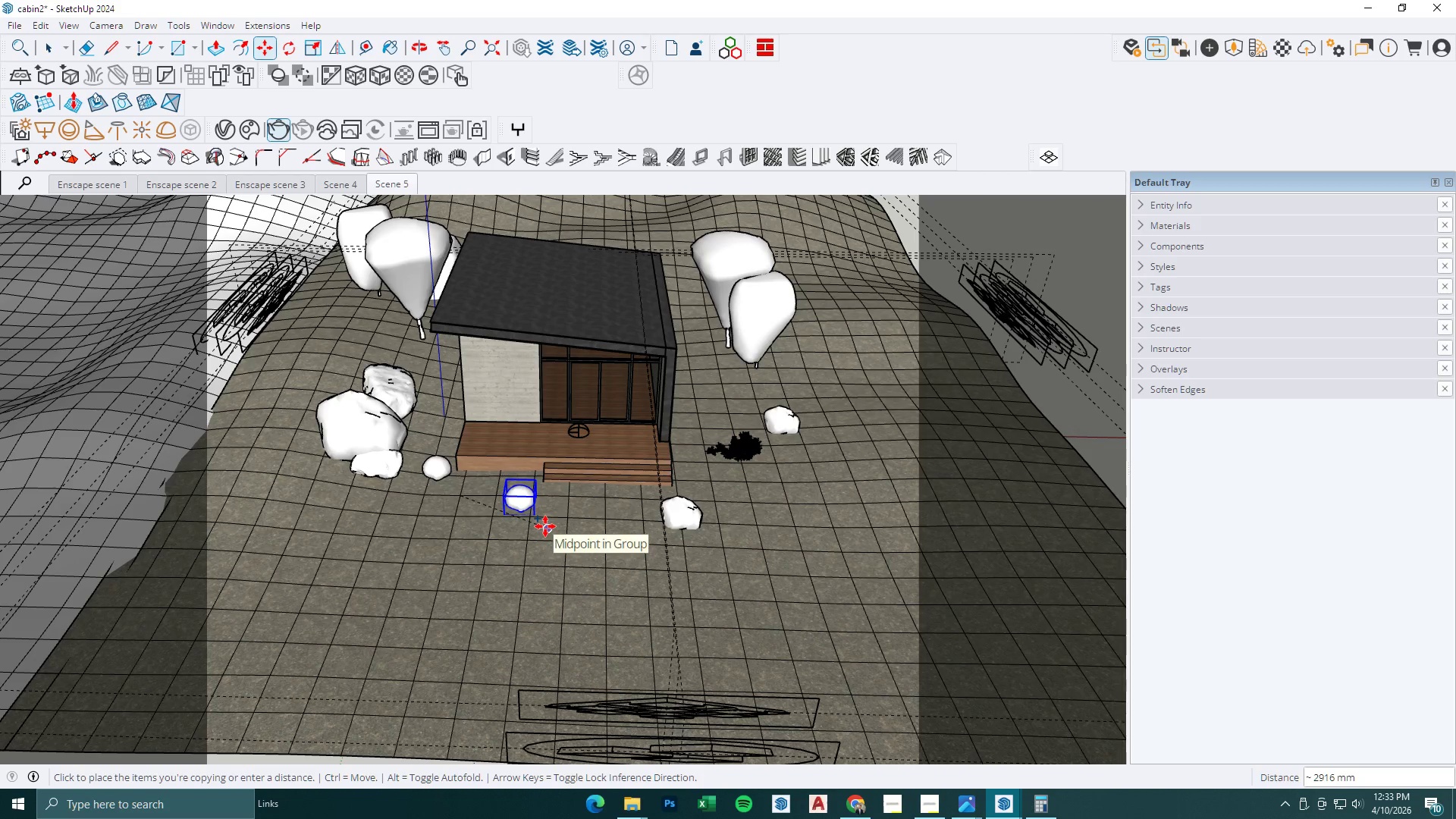 
left_click([545, 526])
 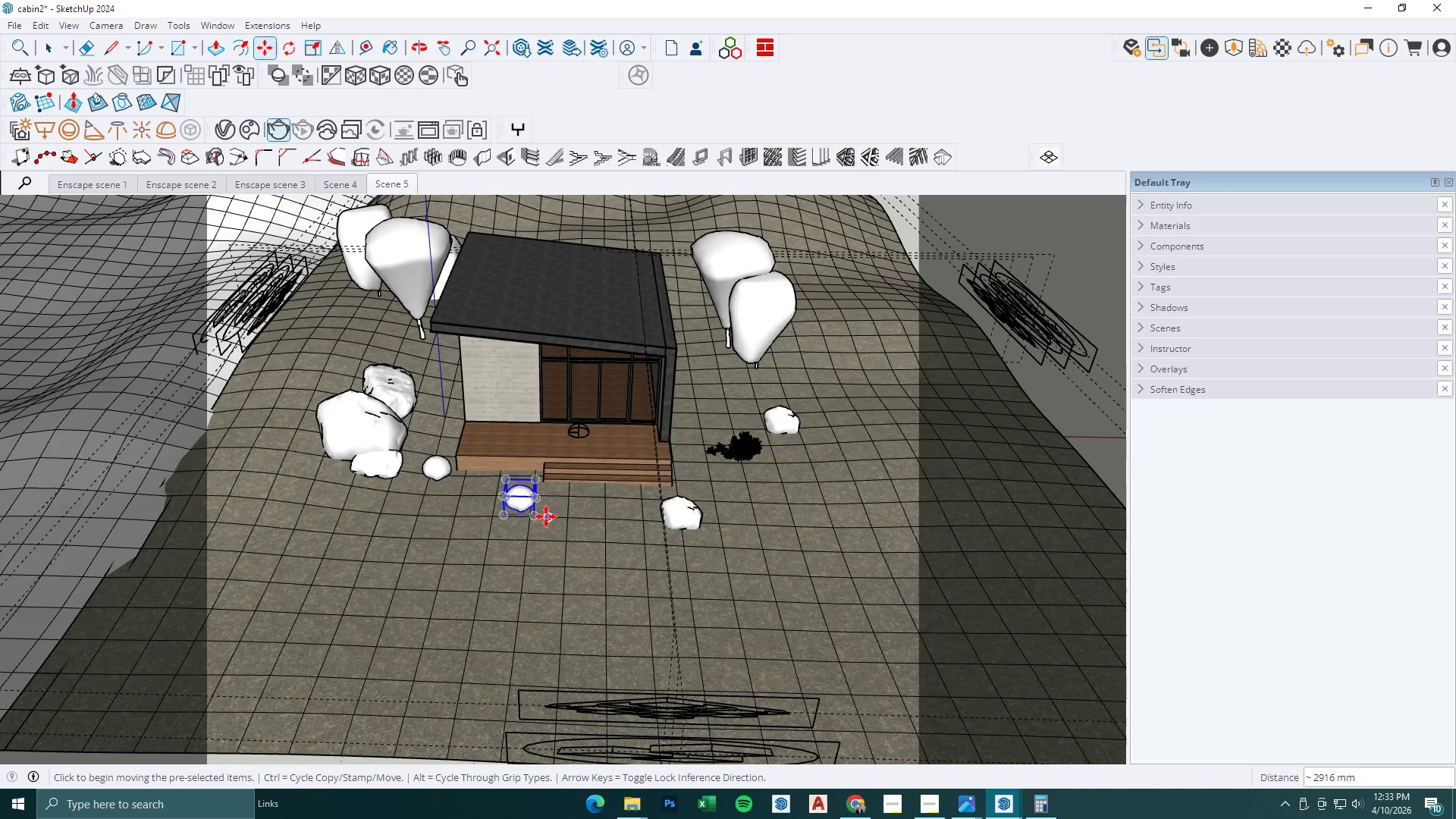 
left_click_drag(start_coordinate=[551, 520], to_coordinate=[576, 523])
 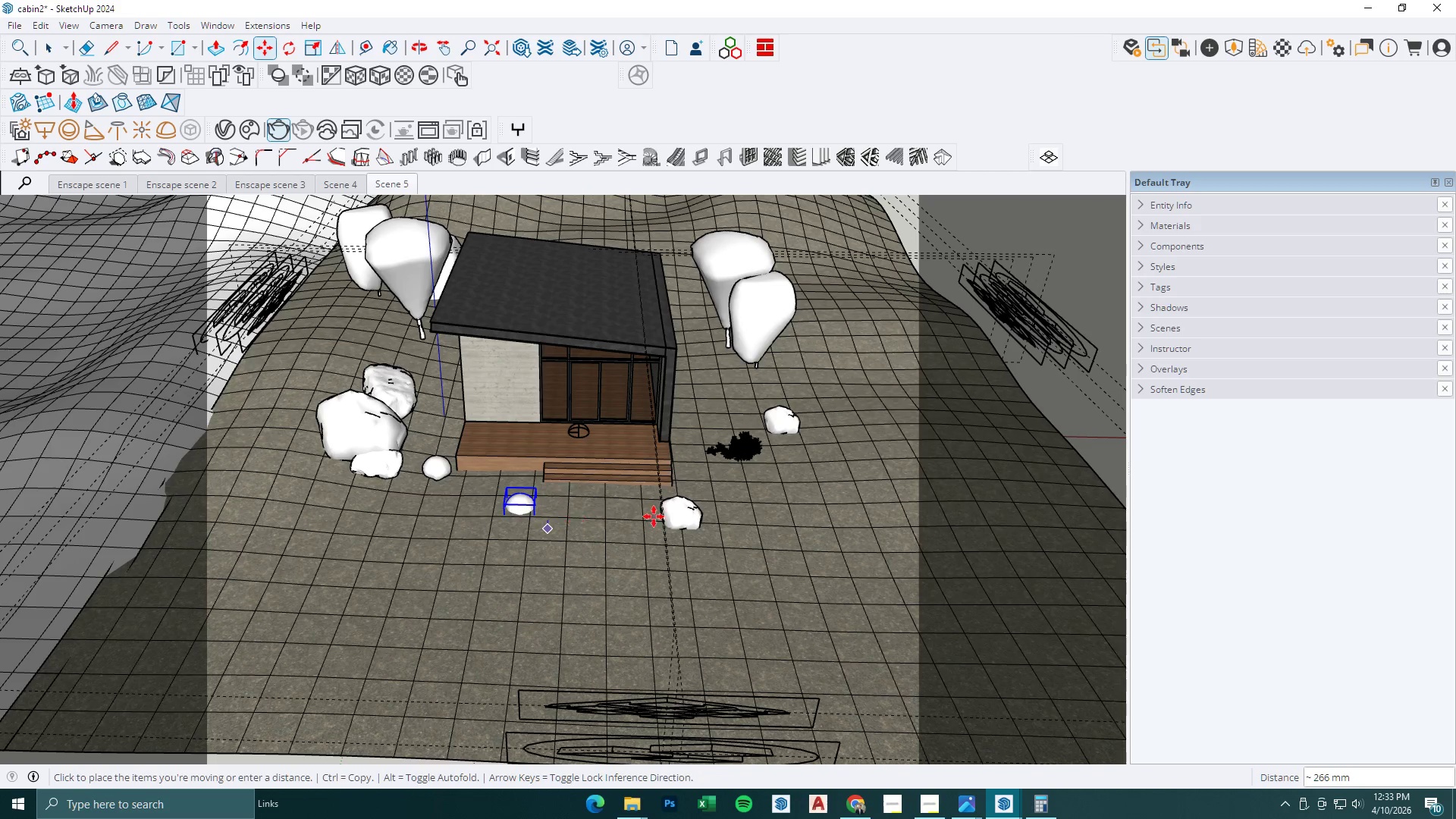 
key(Control+ControlLeft)
 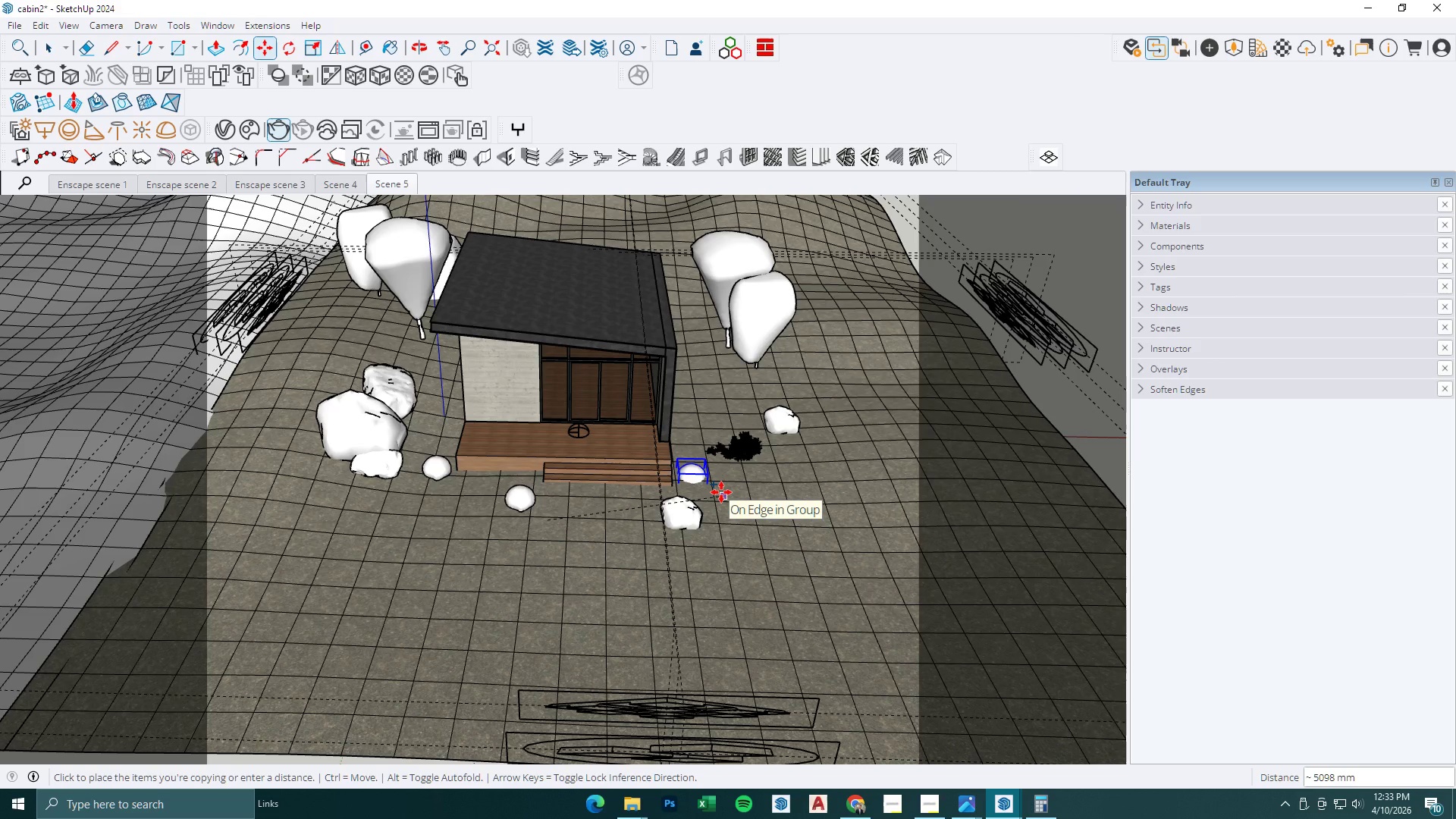 
left_click([721, 492])
 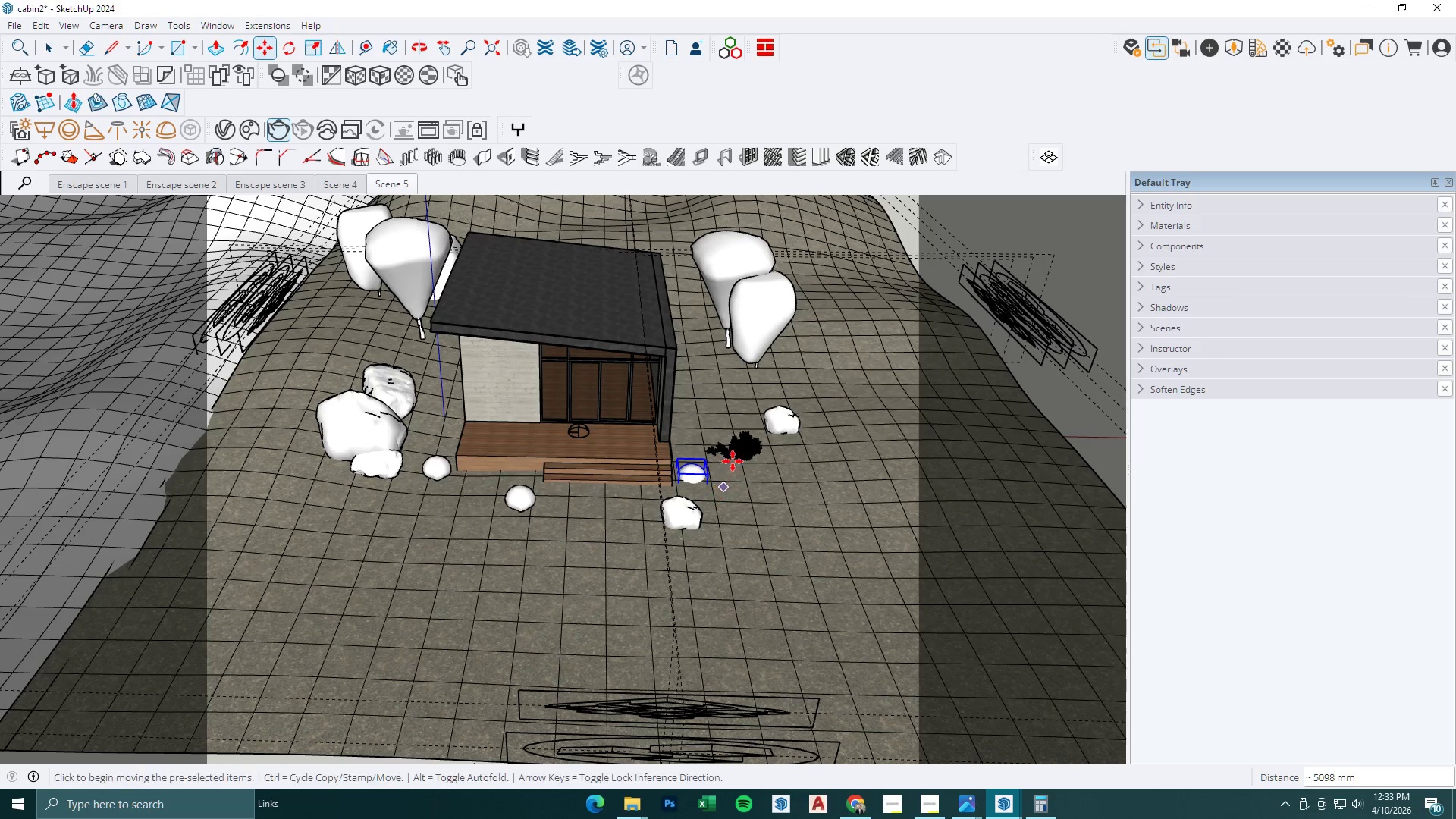 
scroll: coordinate [745, 422], scroll_direction: down, amount: 1.0
 